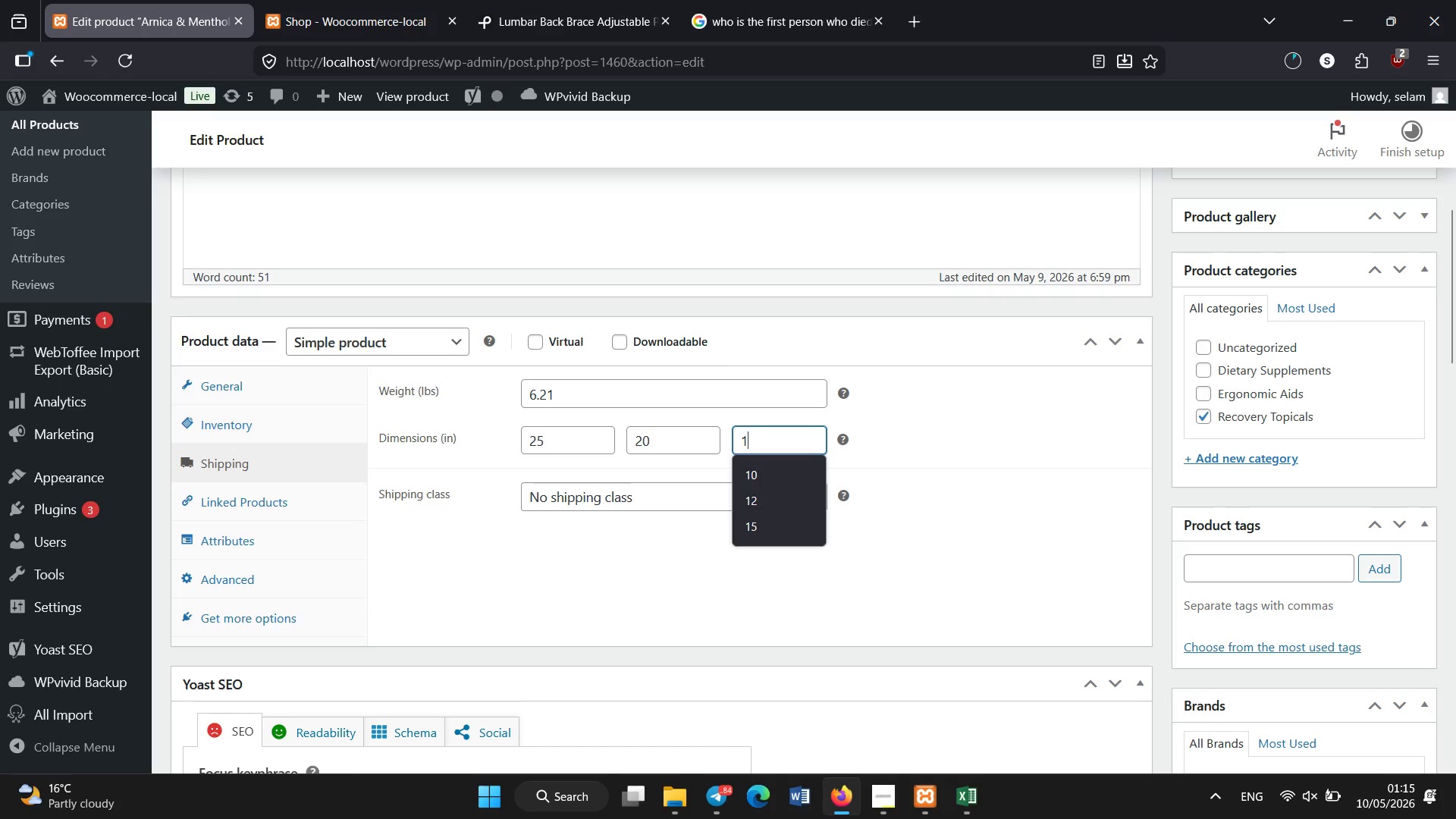 
key(Numpad0)
 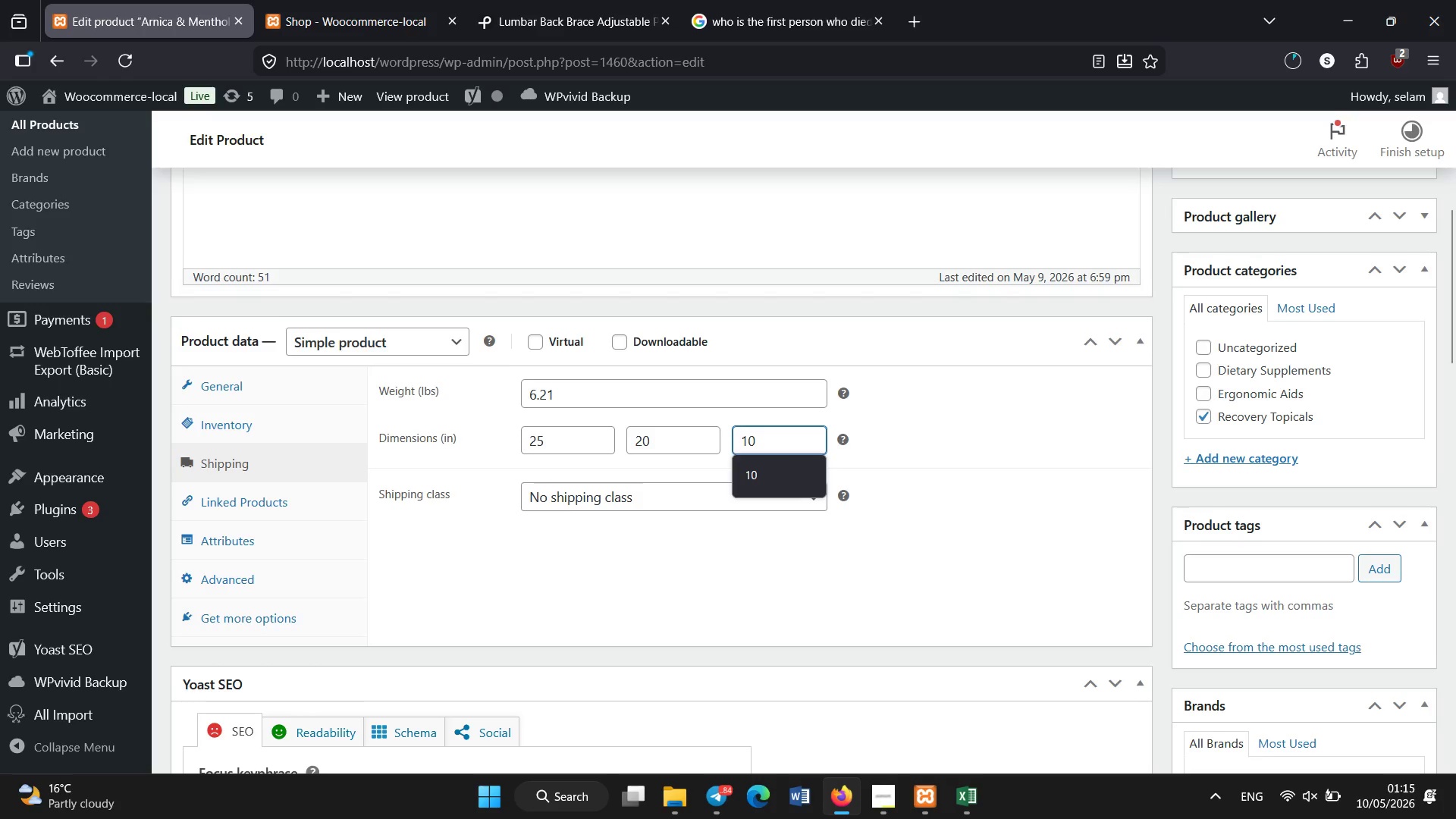 
scroll: coordinate [577, 608], scroll_direction: down, amount: 7.0
 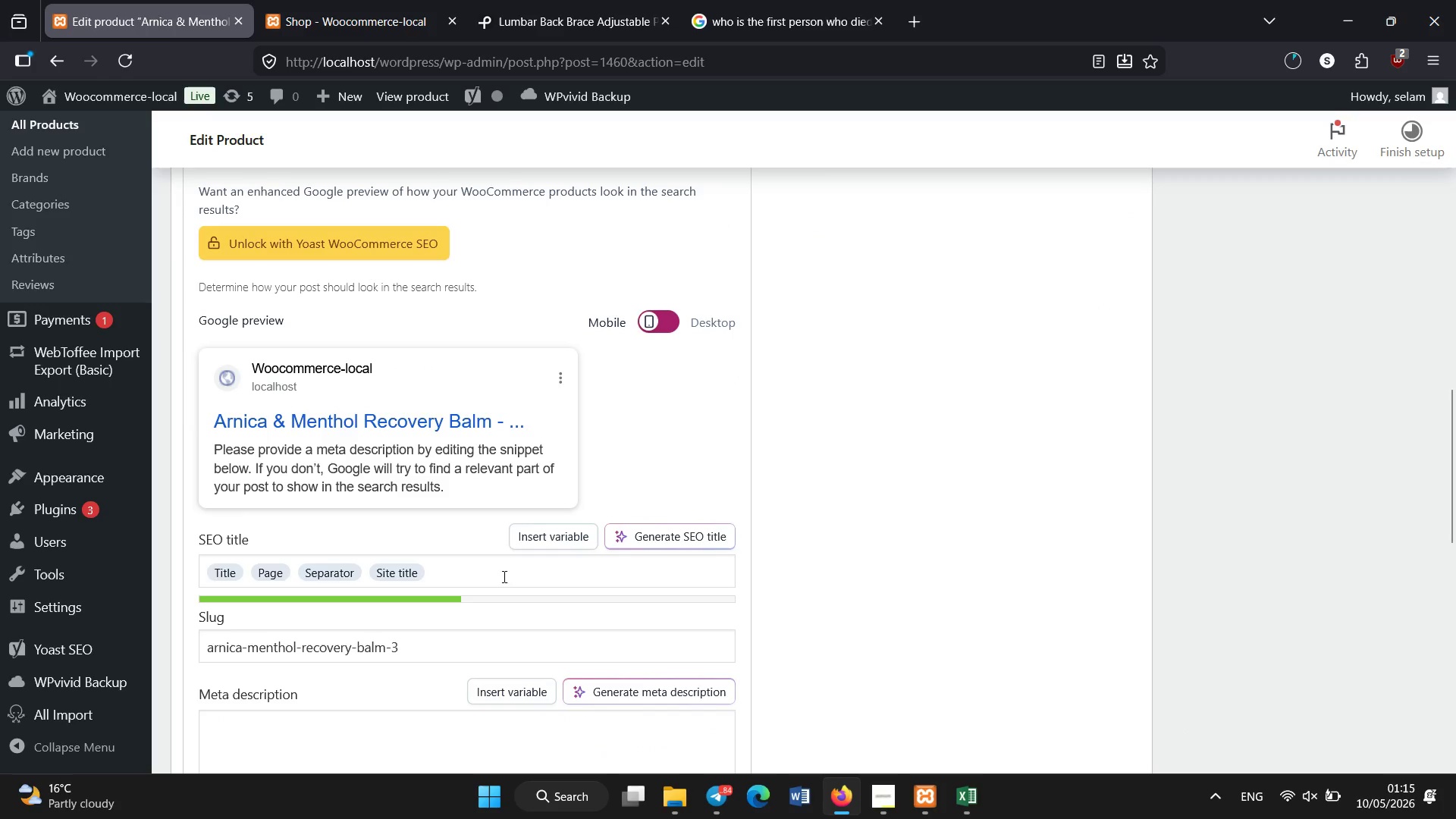 
left_click_drag(start_coordinate=[502, 570], to_coordinate=[180, 562])
 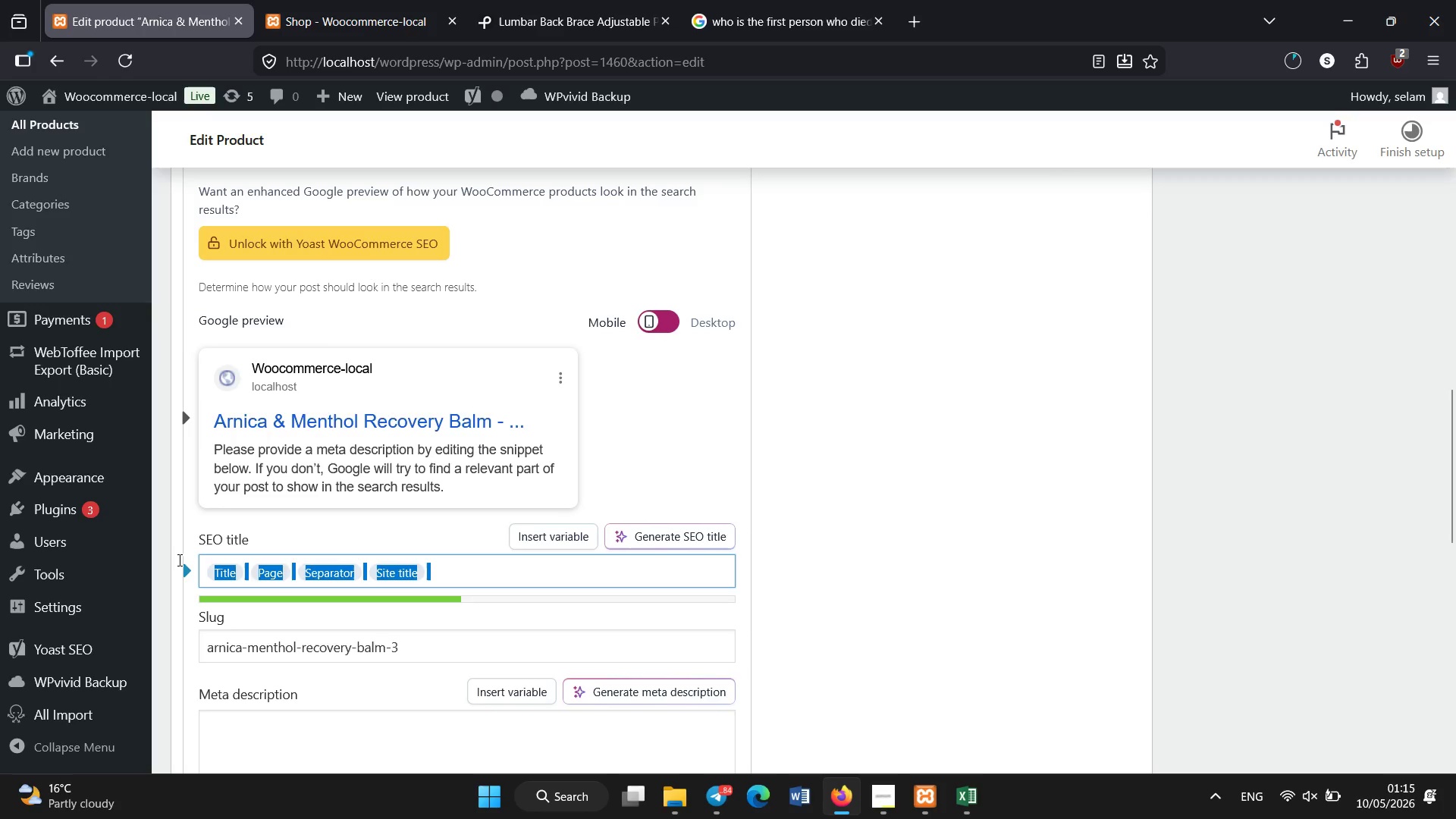 
key(Backspace)
type(Arnica m)
key(Backspace)
type(Menthol Muscle Balm | Deep Tissue Recovery Cream)
 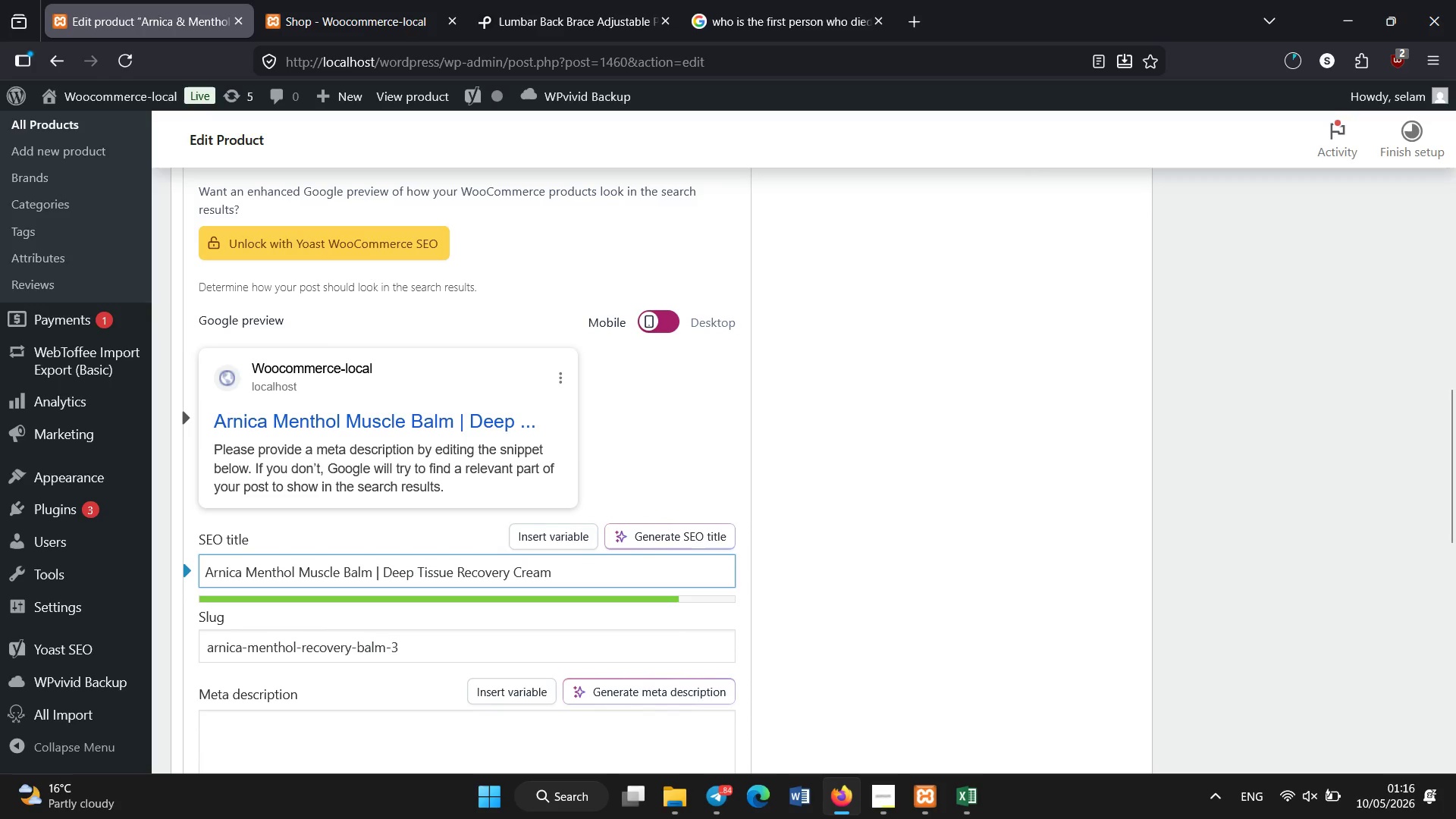 
scroll: coordinate [186, 560], scroll_direction: down, amount: 2.0
 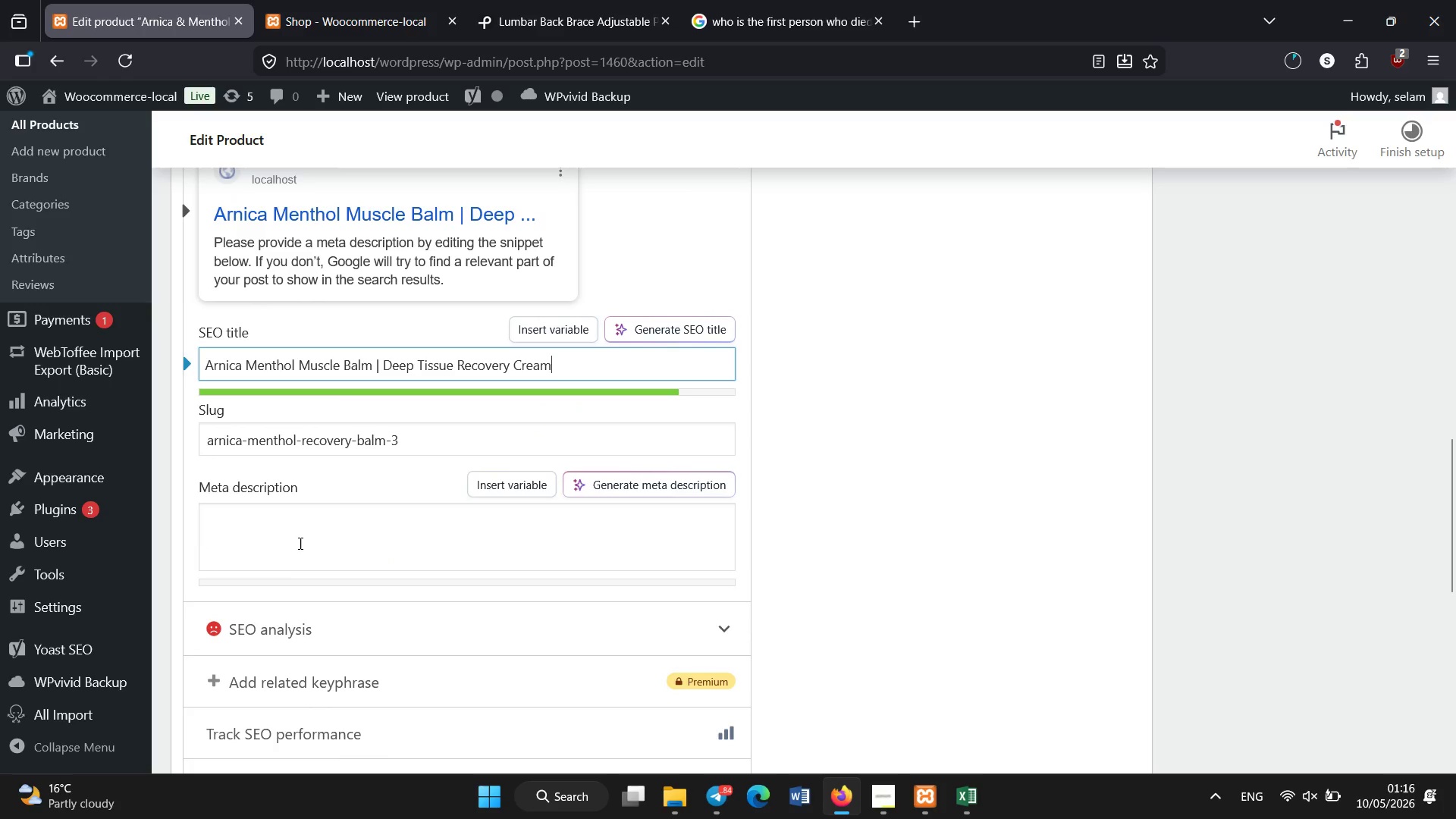 
left_click([300, 544])
 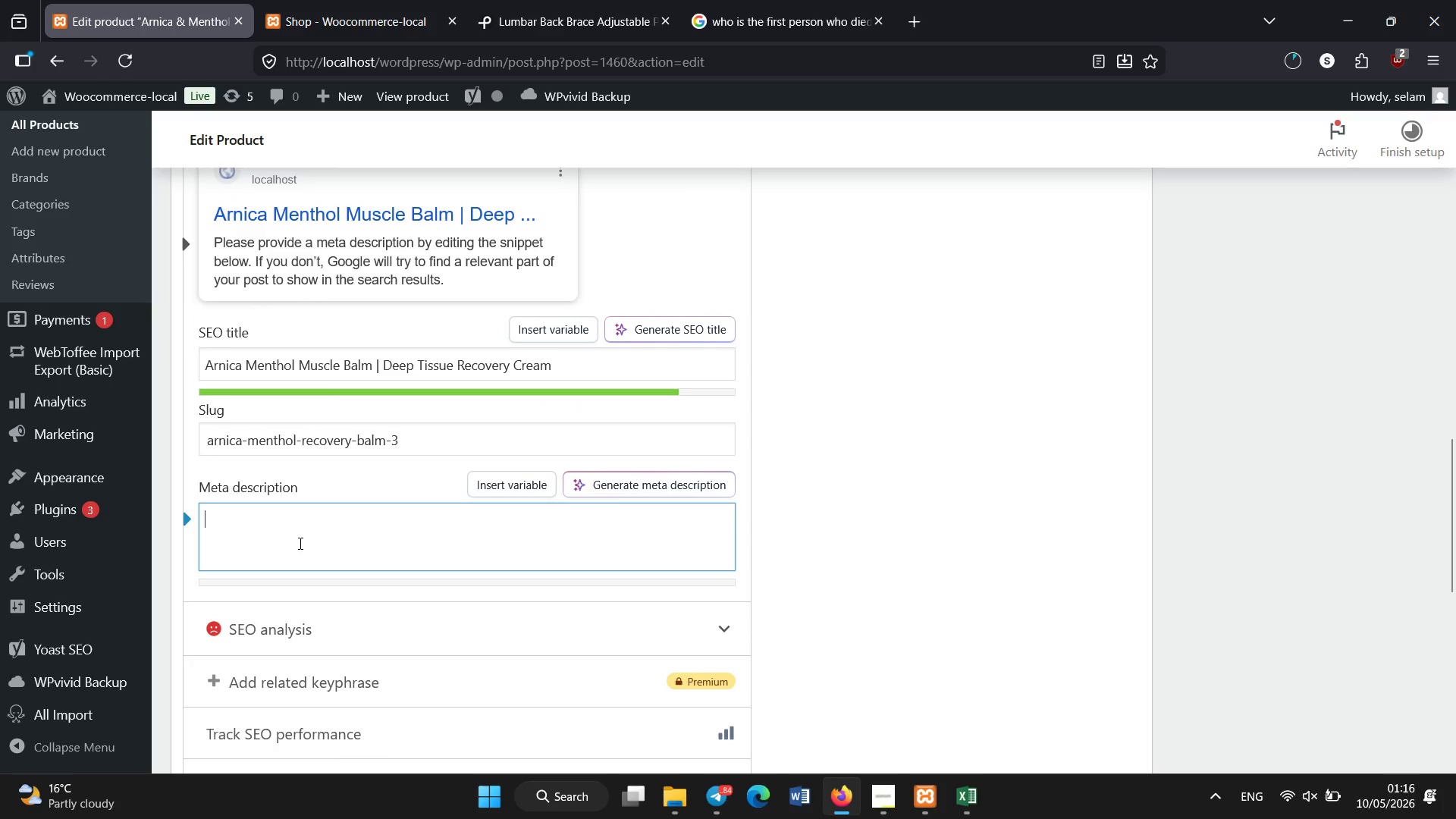 
type(Deep-penetrating arnica and menthol balm for soothing sore muscles,joints, and inflammation relief.)
 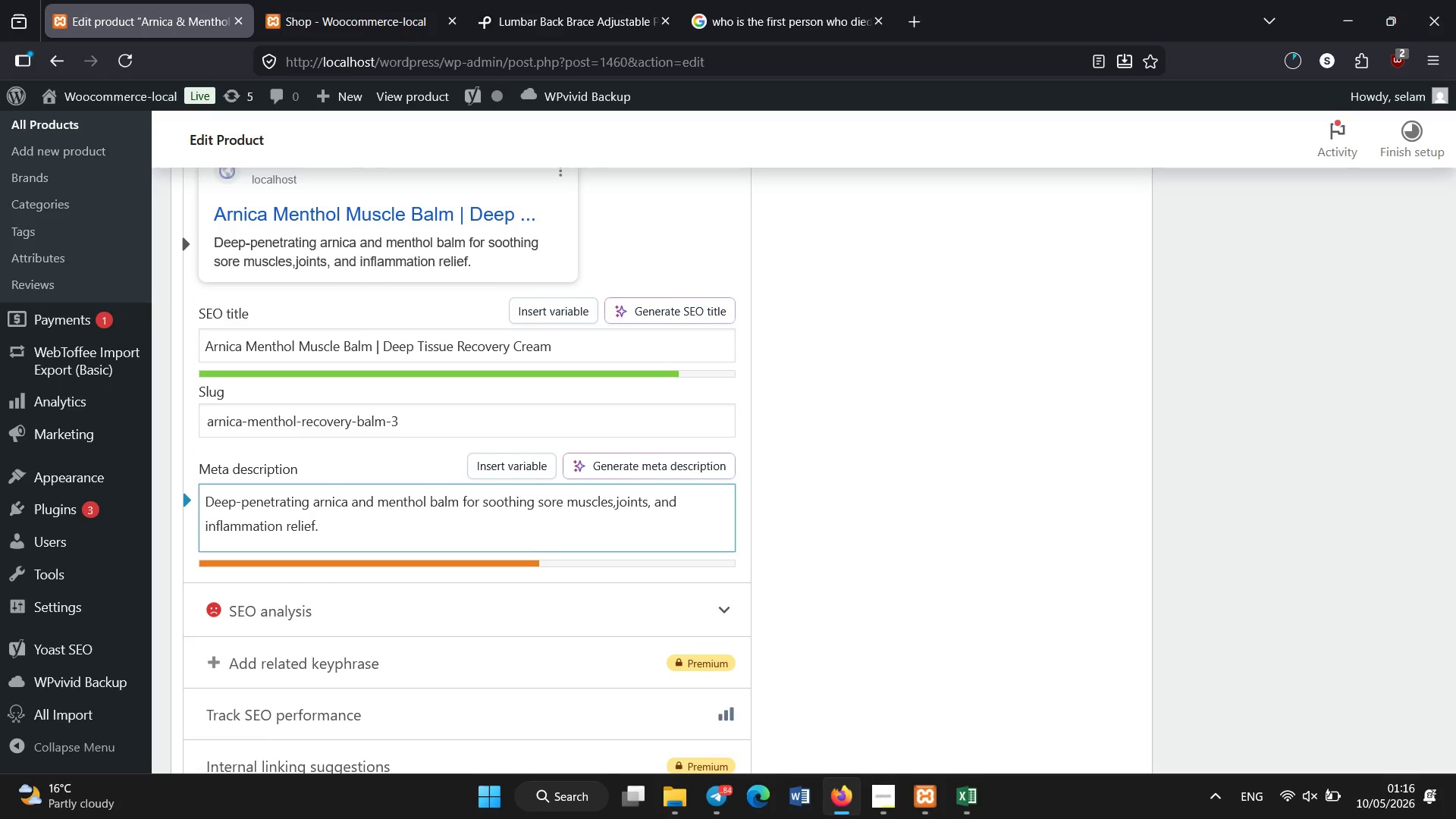 
scroll: coordinate [300, 544], scroll_direction: none, amount: 0.0
 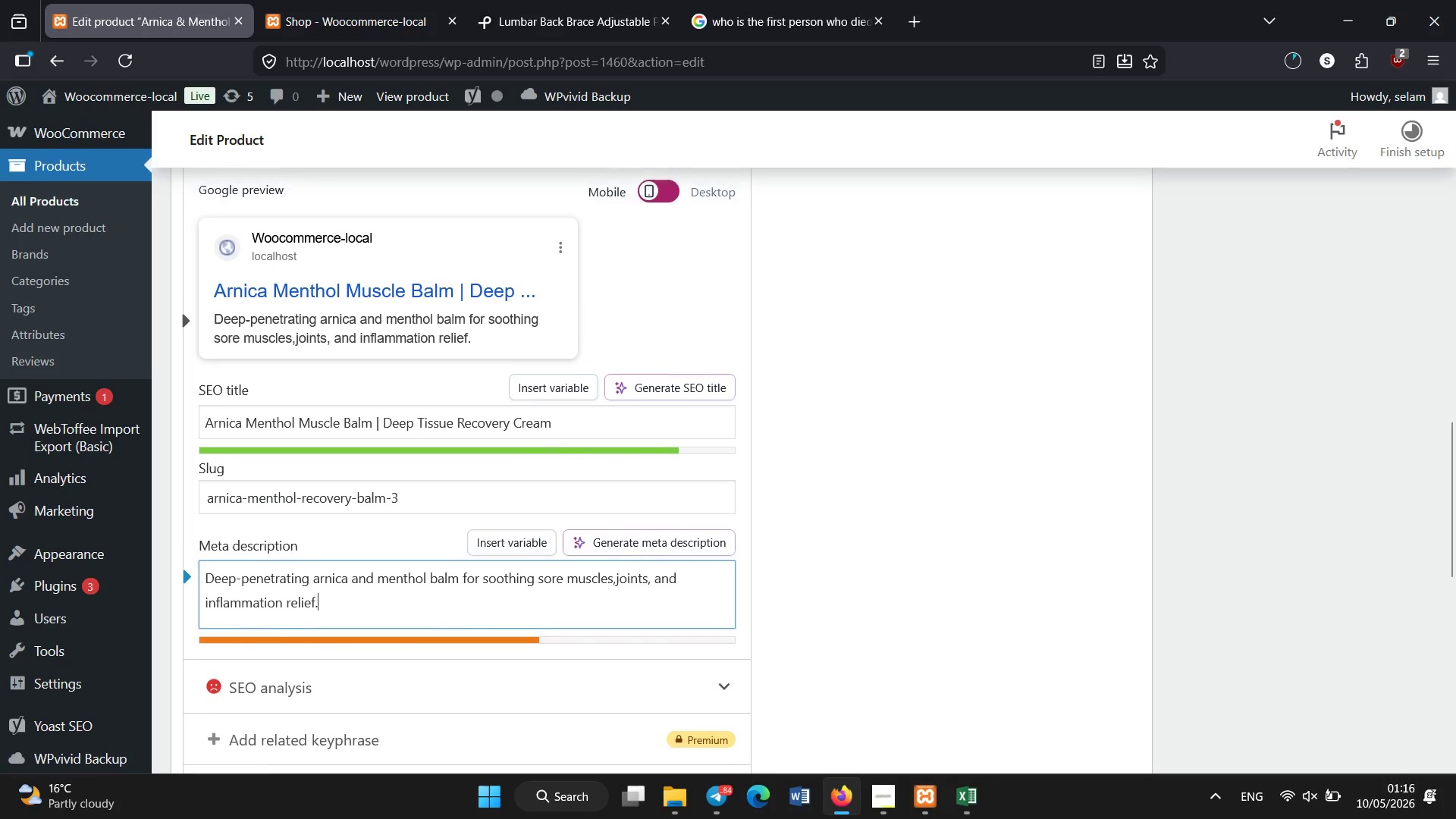 
scroll: coordinate [300, 544], scroll_direction: up, amount: 1.0
 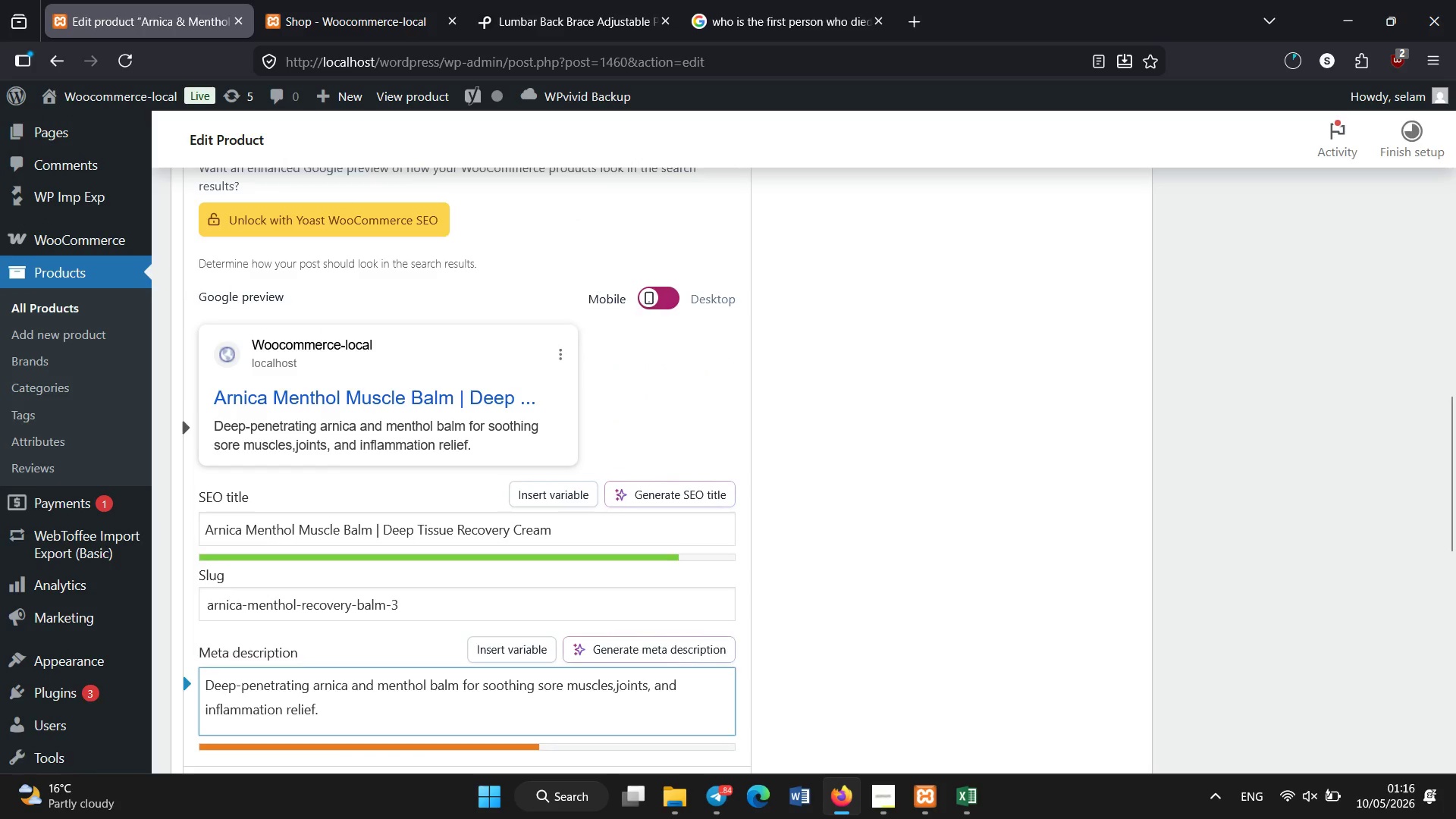 
scroll: coordinate [300, 544], scroll_direction: none, amount: 0.0
 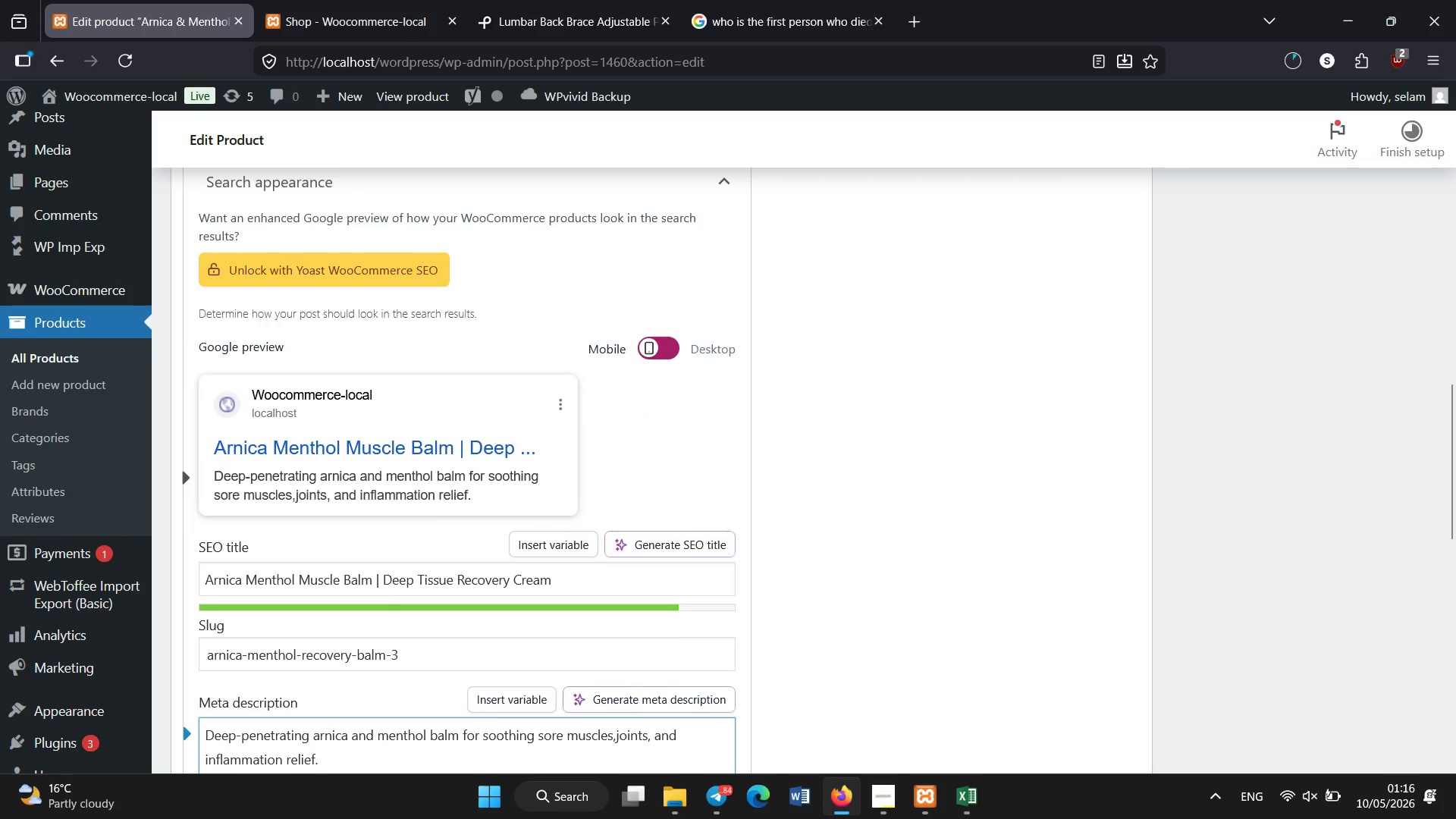 
scroll: coordinate [300, 544], scroll_direction: up, amount: 2.0
 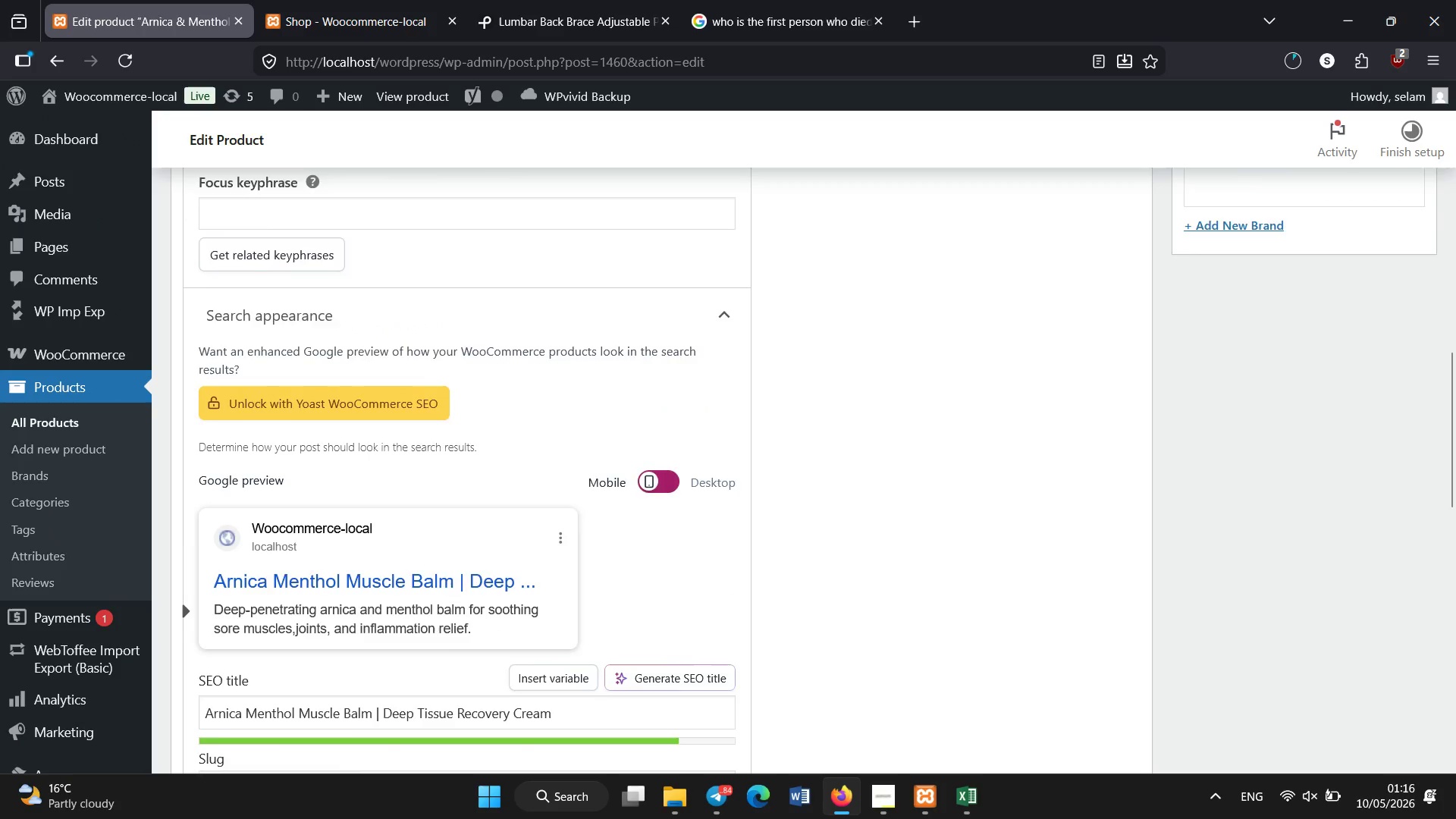 
scroll: coordinate [397, 482], scroll_direction: none, amount: 0.0
 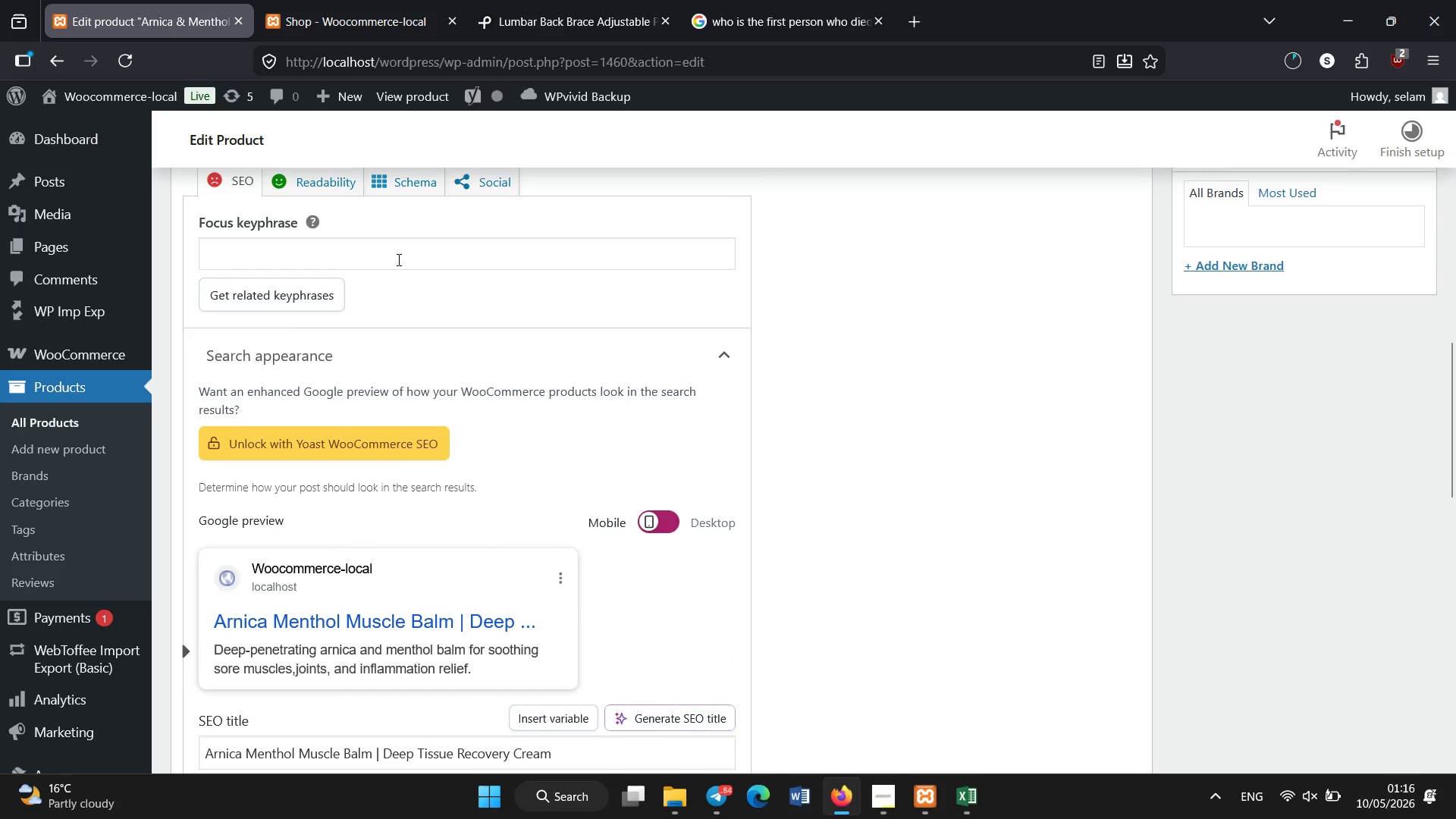 
left_click([398, 256])
 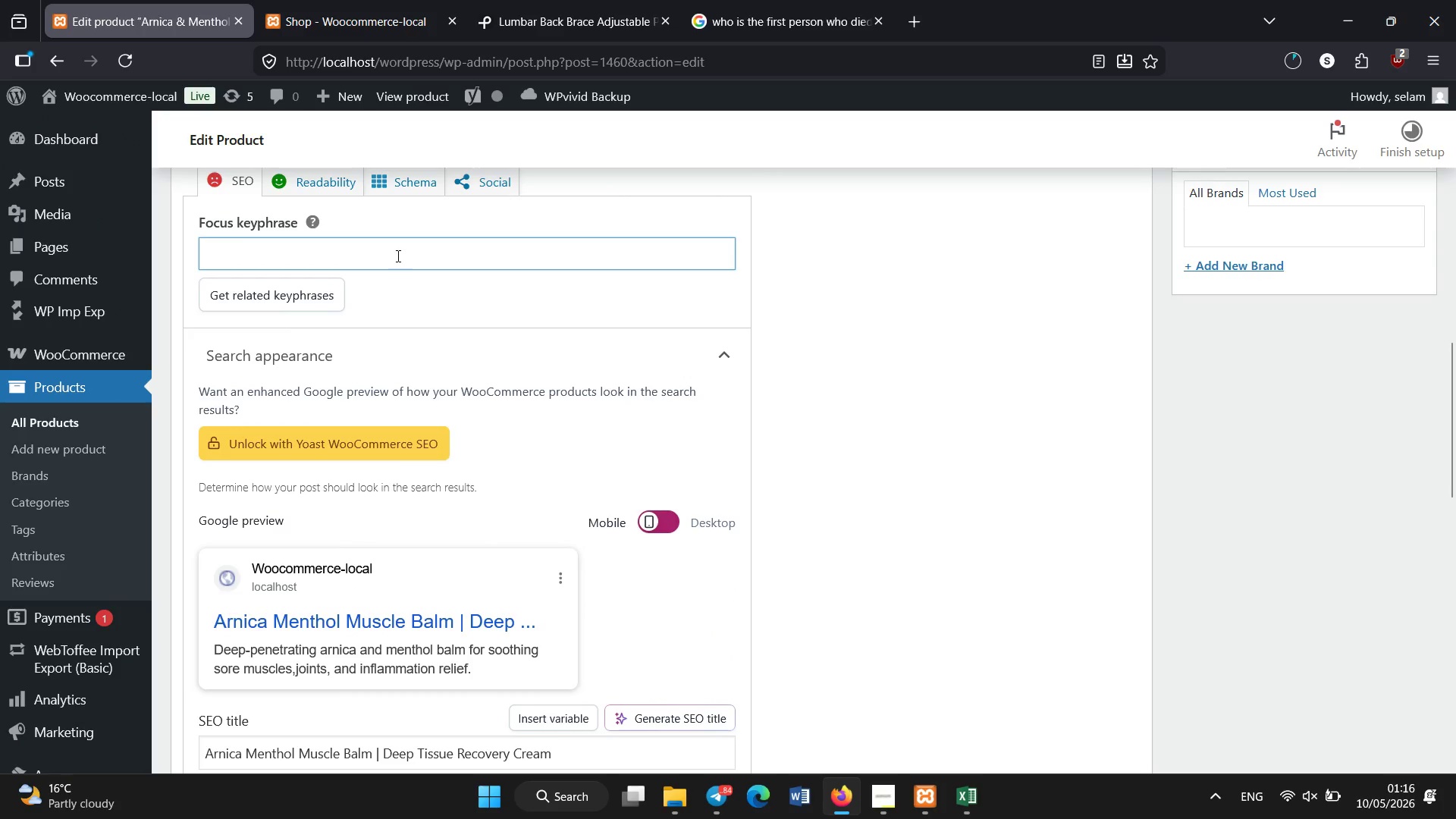 
type(arnica menthol muscle balm)
 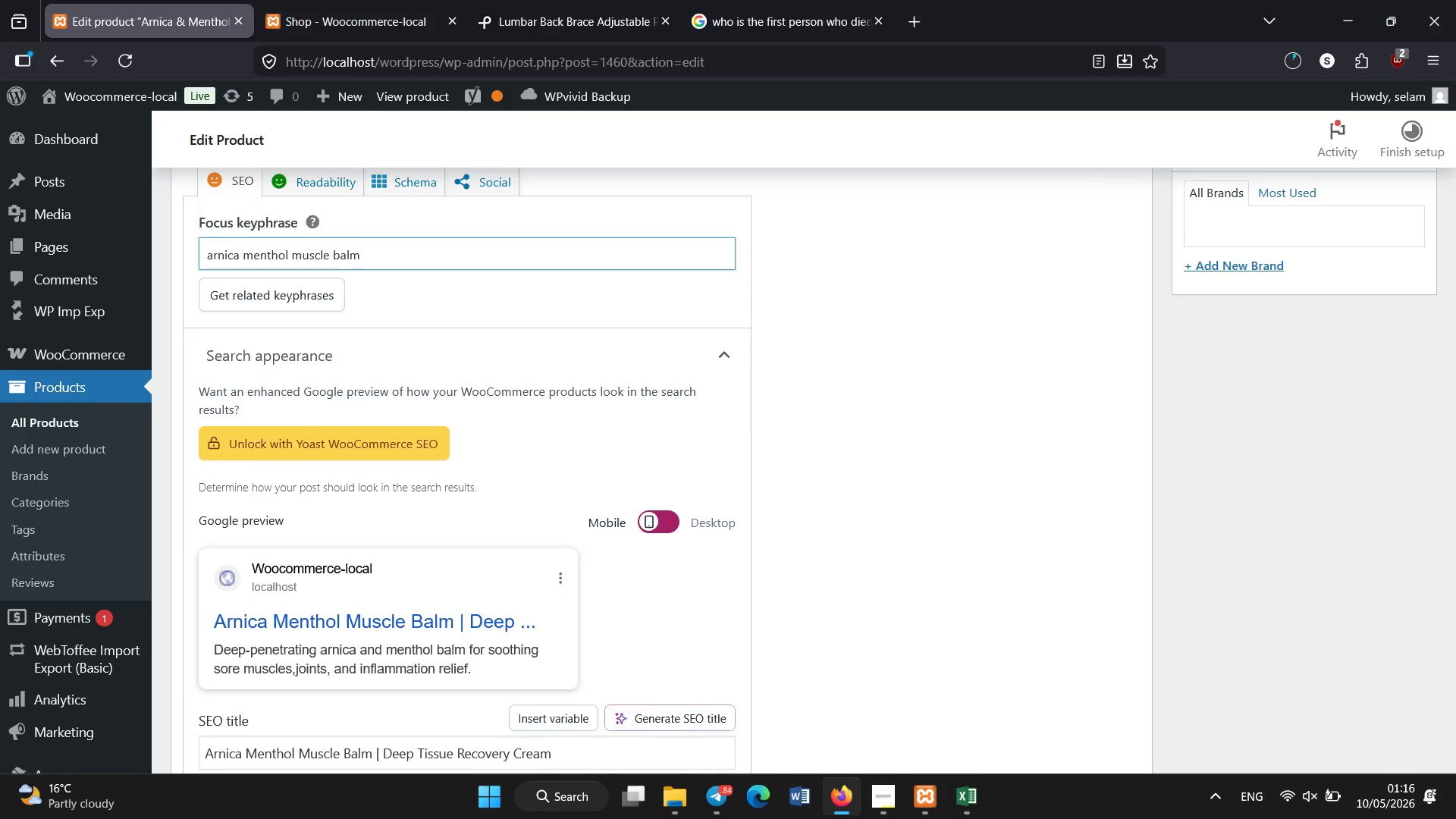 
scroll: coordinate [398, 256], scroll_direction: up, amount: 2.0
 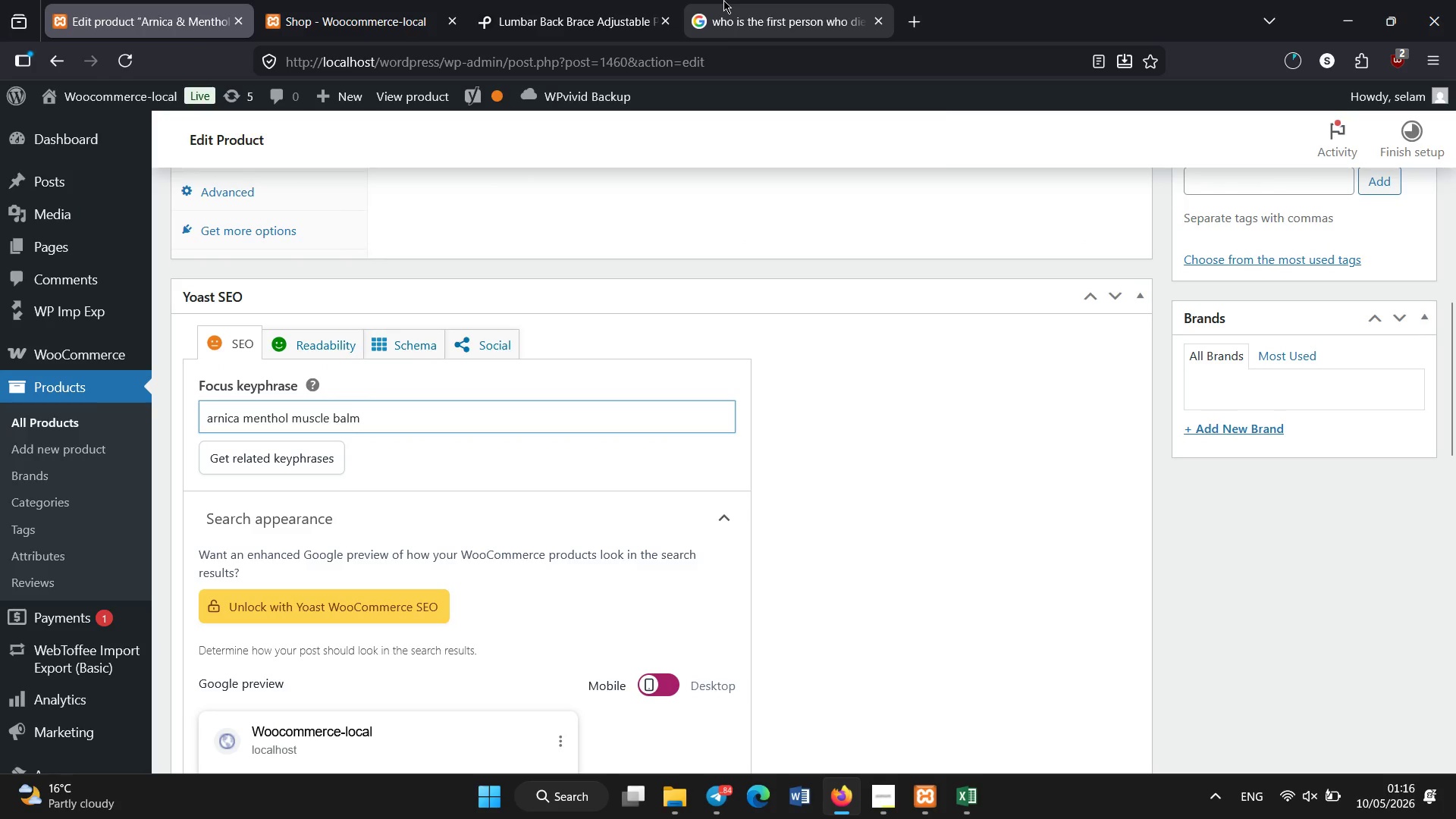 
left_click([723, 0])
 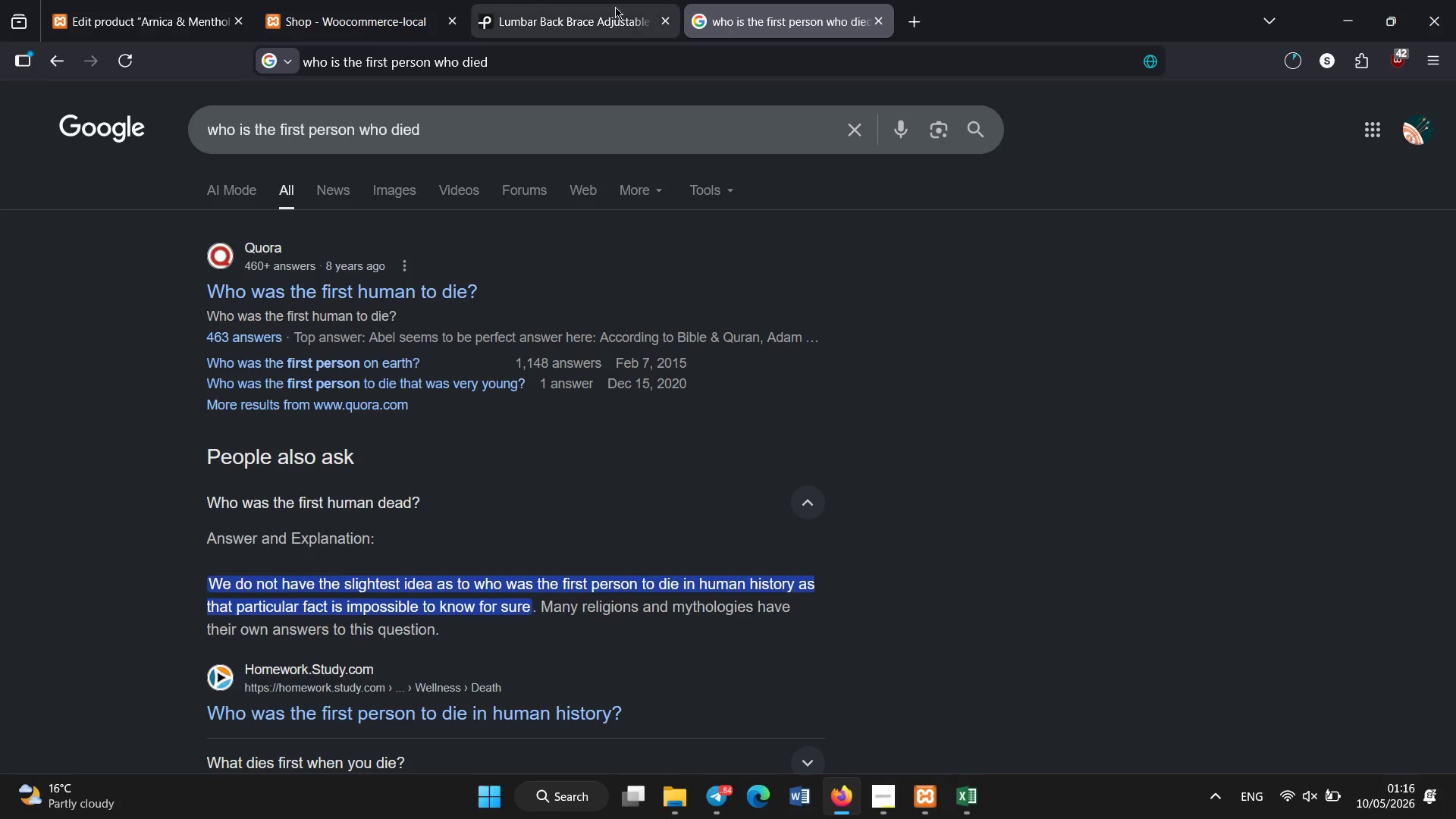 
left_click([615, 7])
 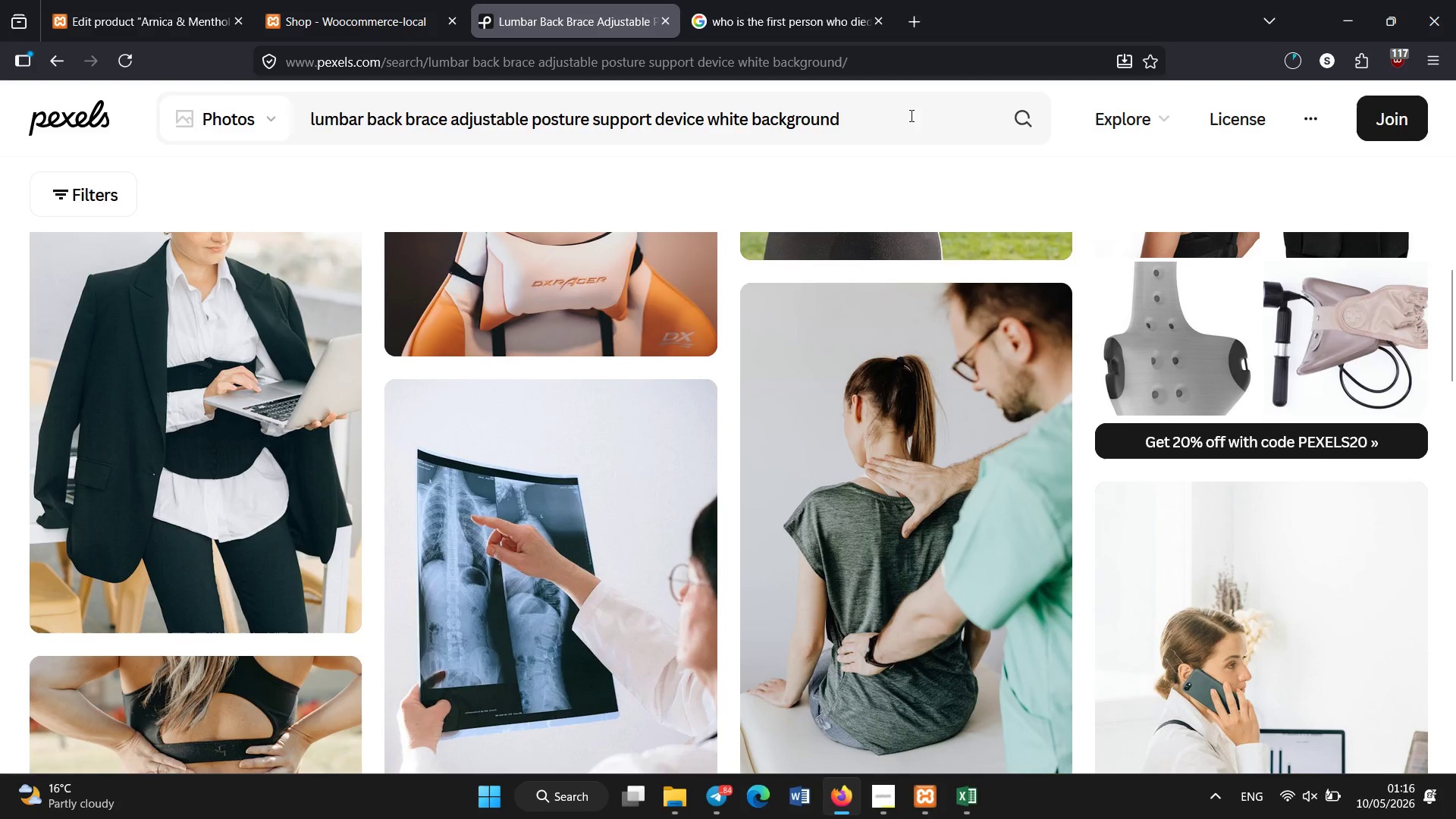 
left_click([940, 116])
 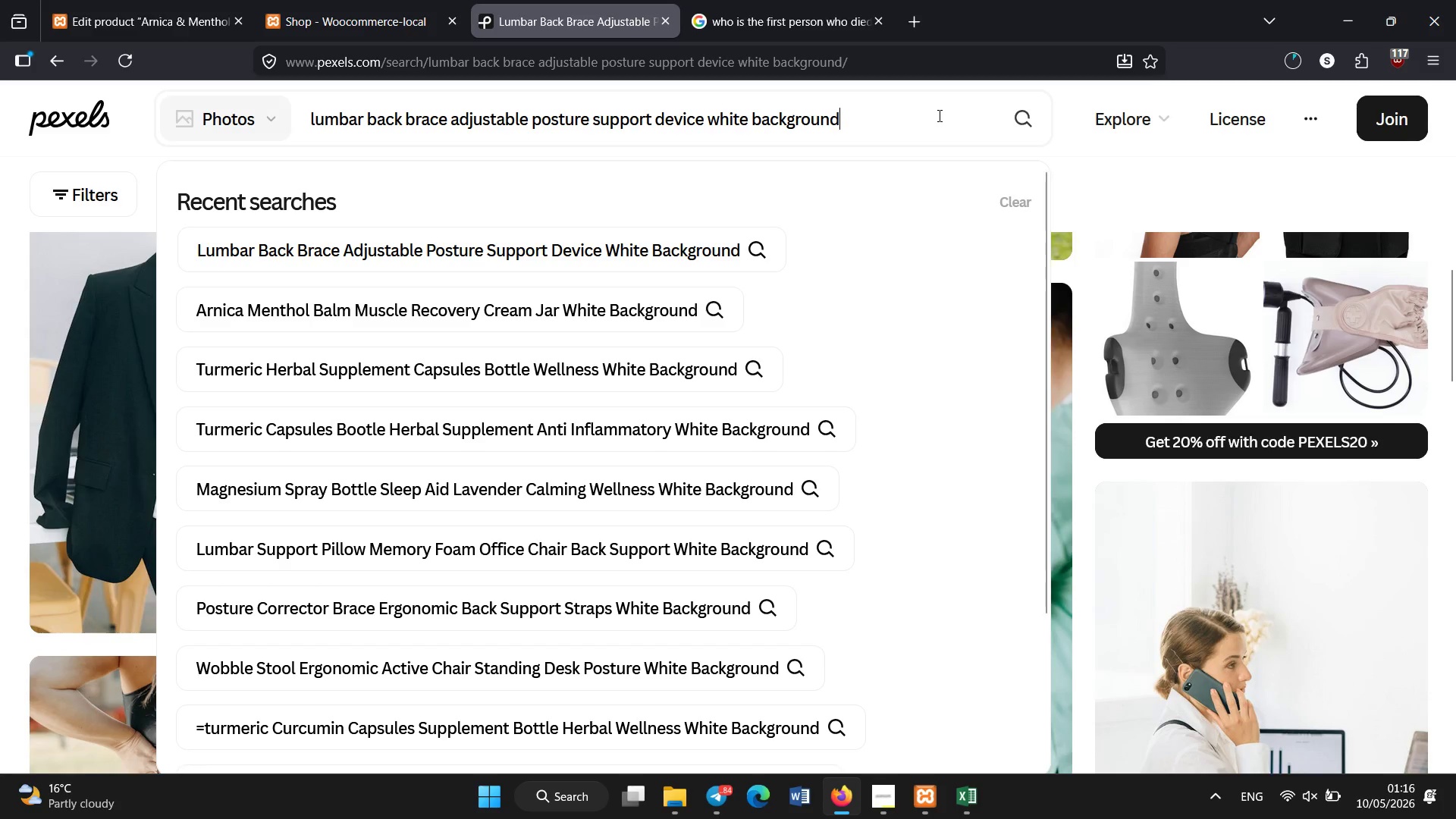 
key(Control+A)
 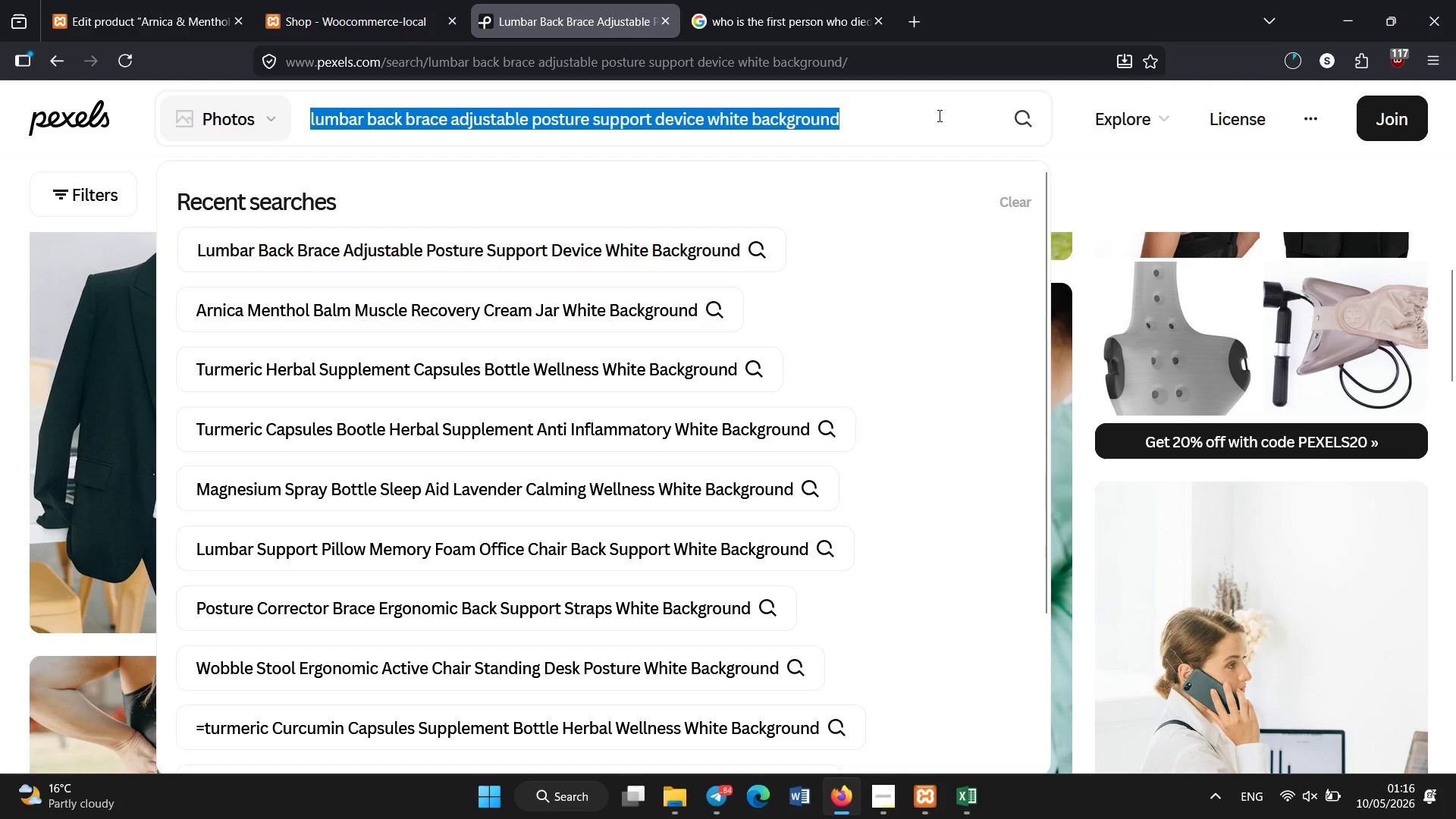 
key(Backspace)
type(arnica balm )
 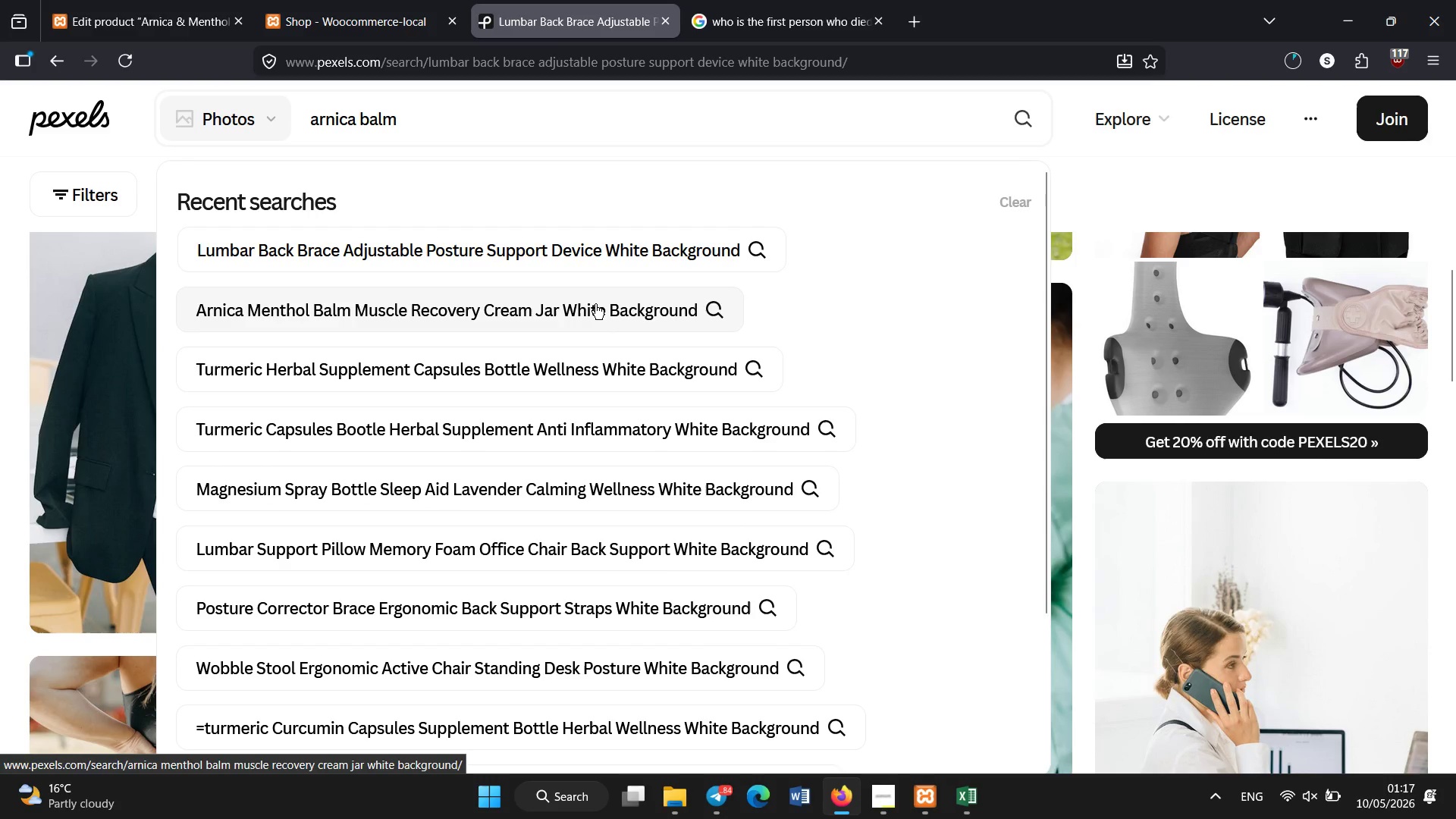 
wait(5.5)
 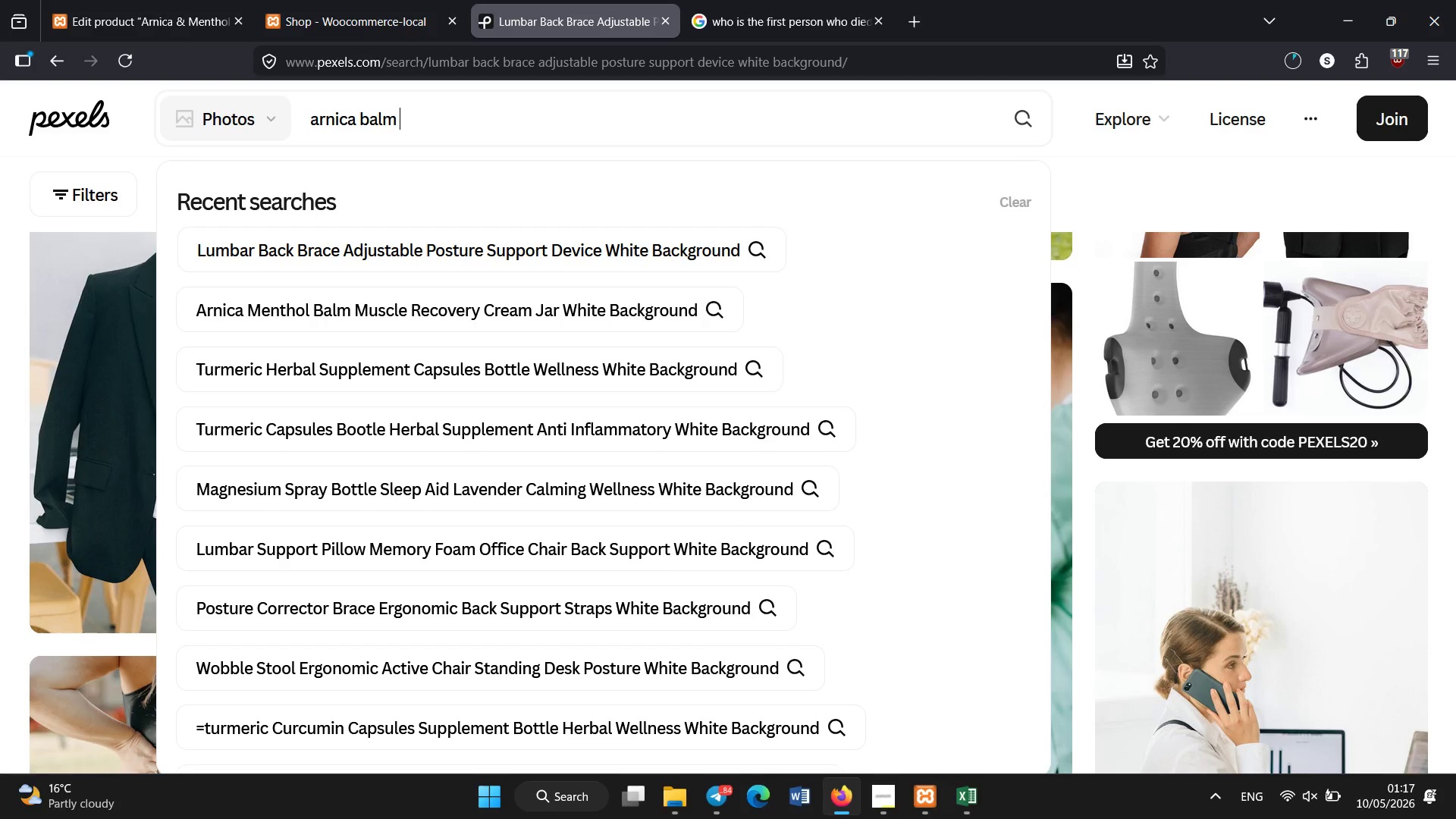 
left_click([595, 304])
 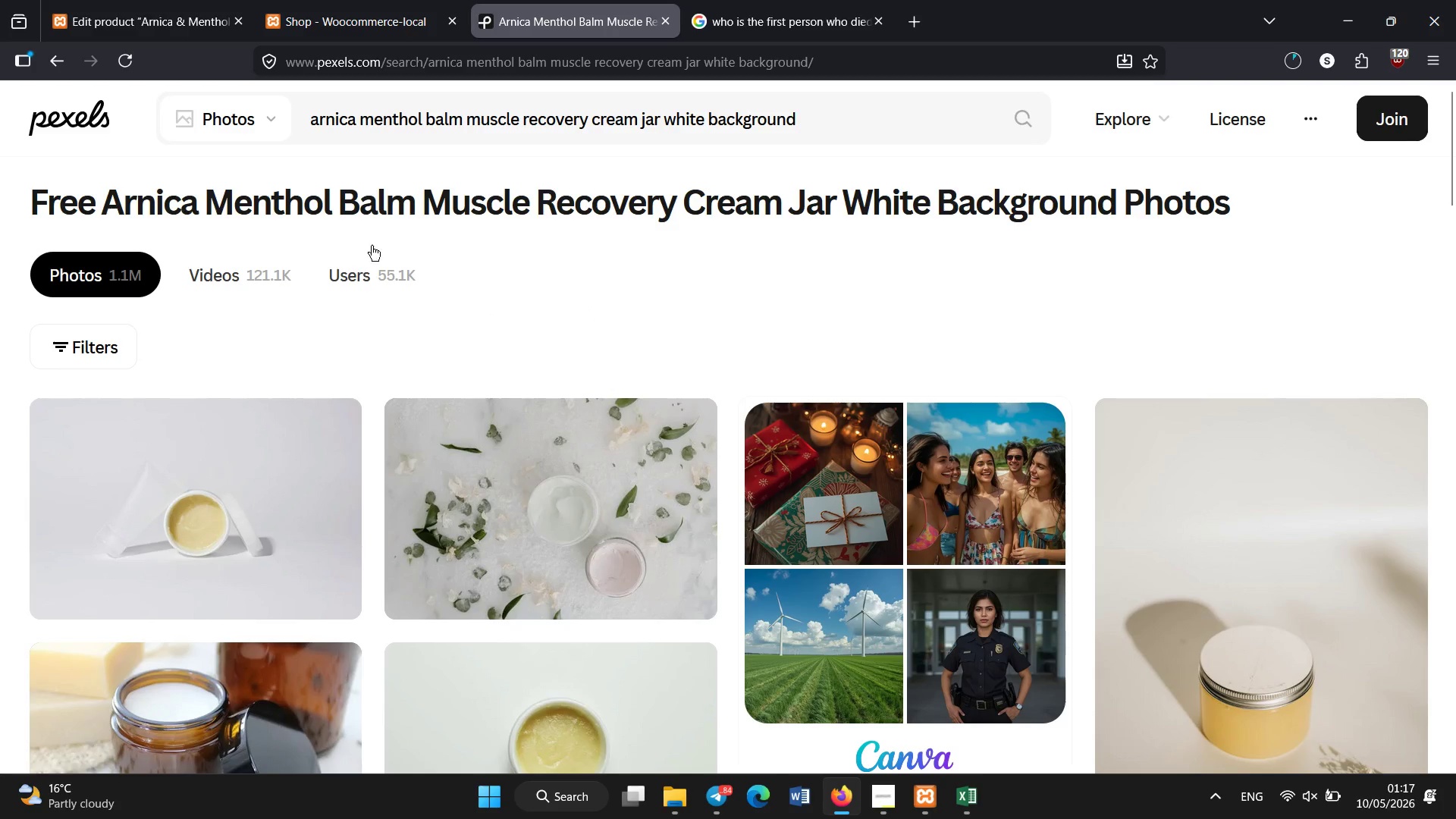 
left_click([224, 0])
 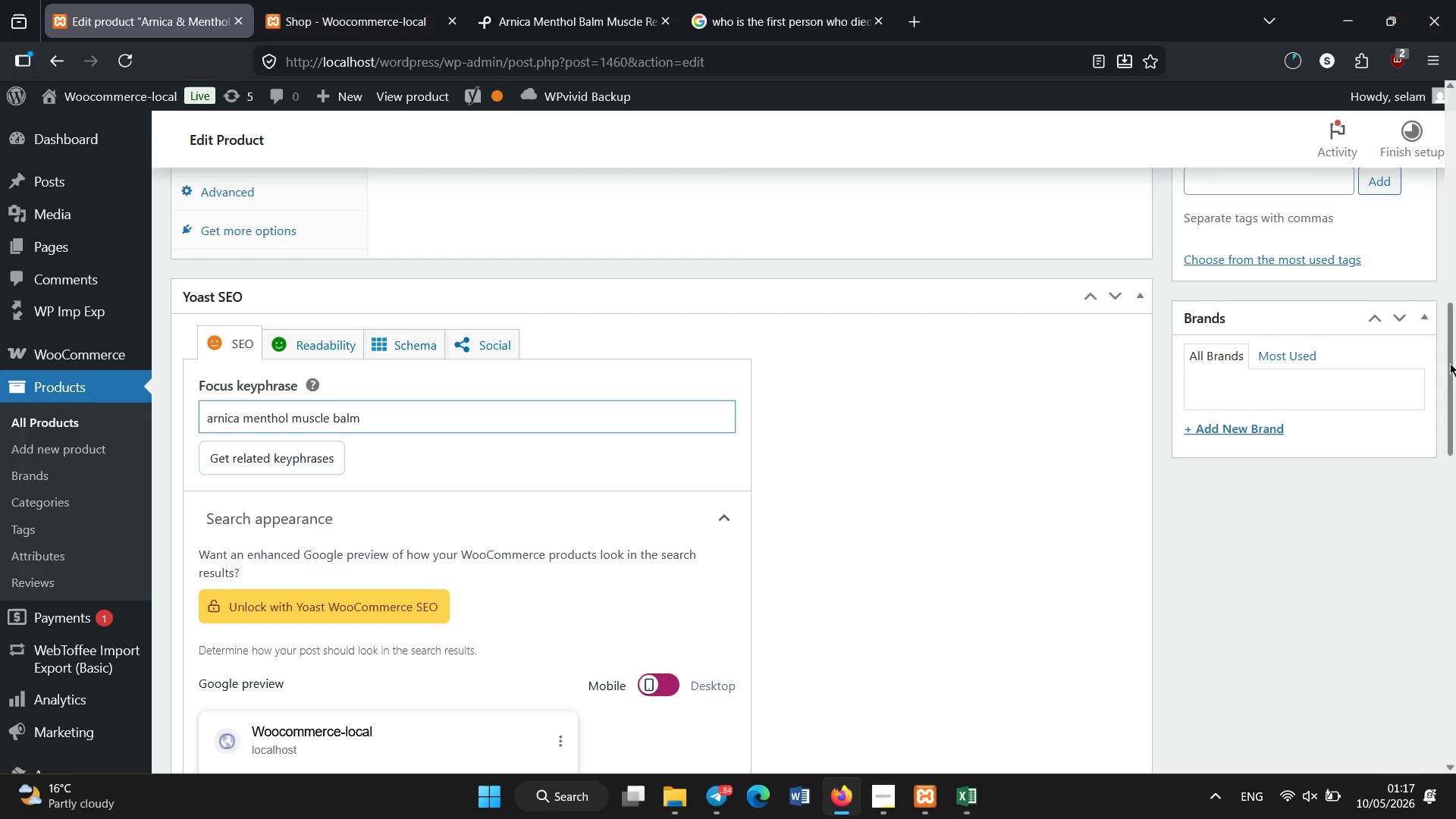 
left_click_drag(start_coordinate=[1448, 363], to_coordinate=[1455, 244])
 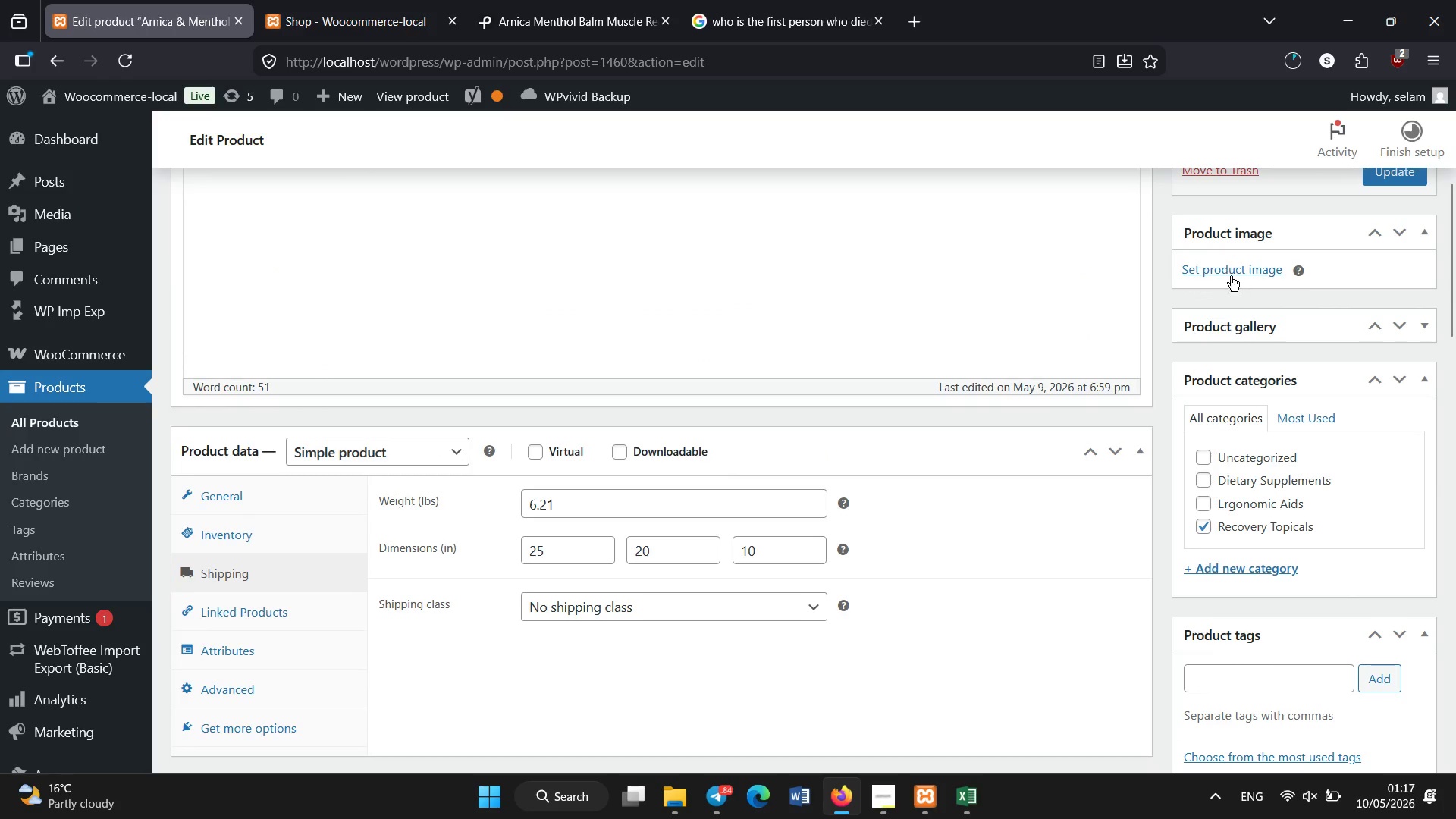 
left_click([1228, 264])
 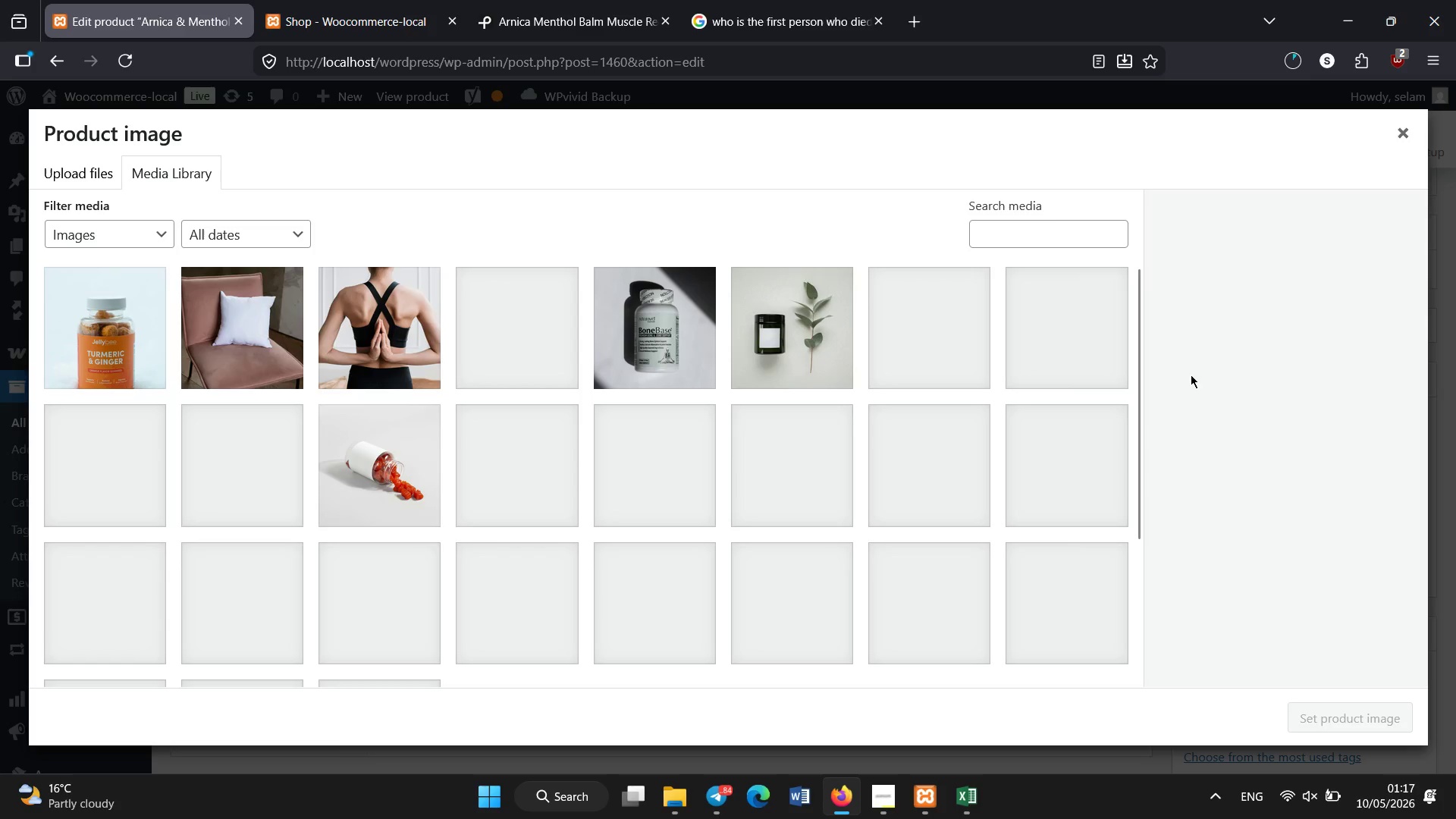 
wait(6.51)
 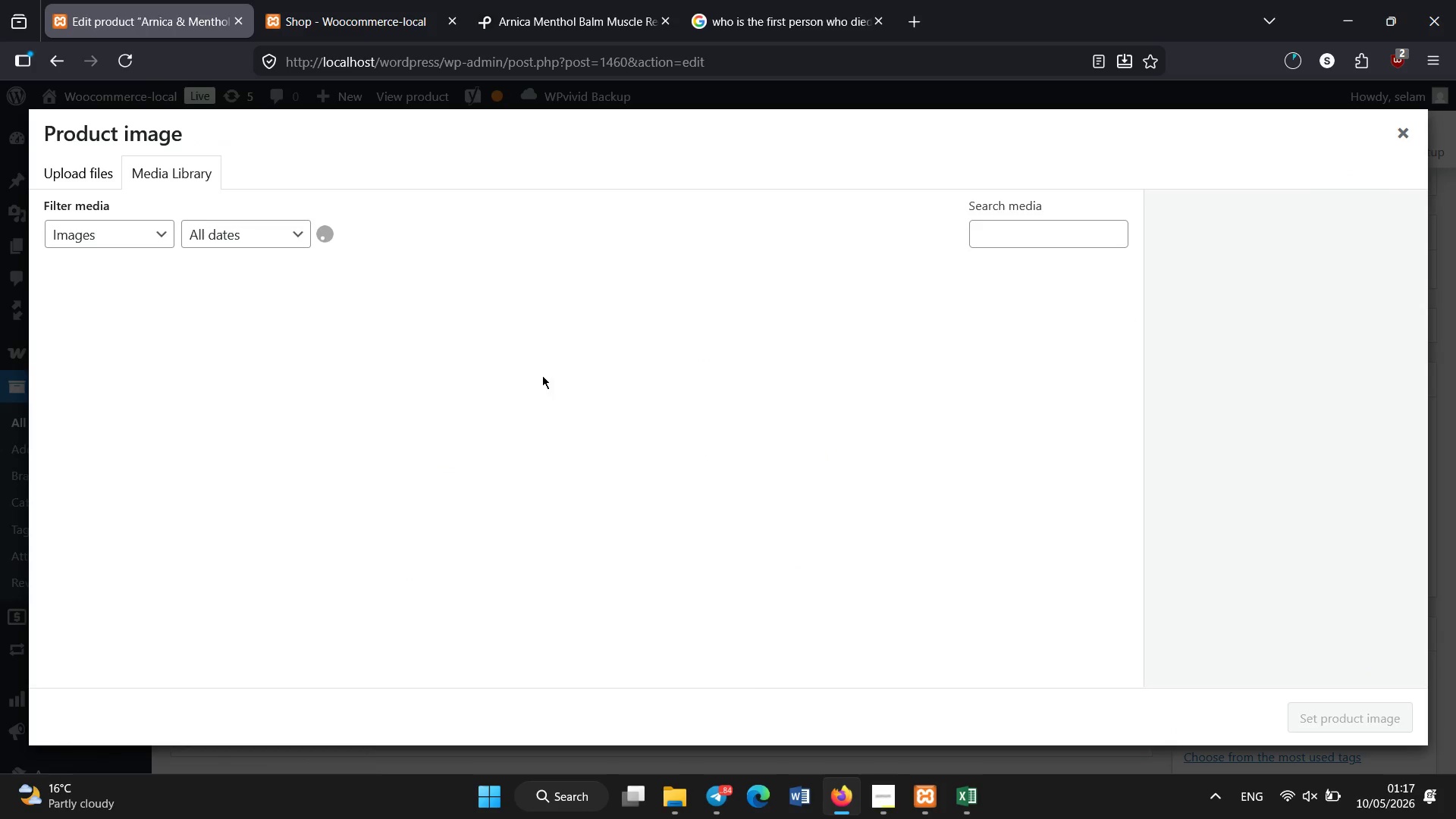 
left_click_drag(start_coordinate=[1134, 406], to_coordinate=[1152, 593])
 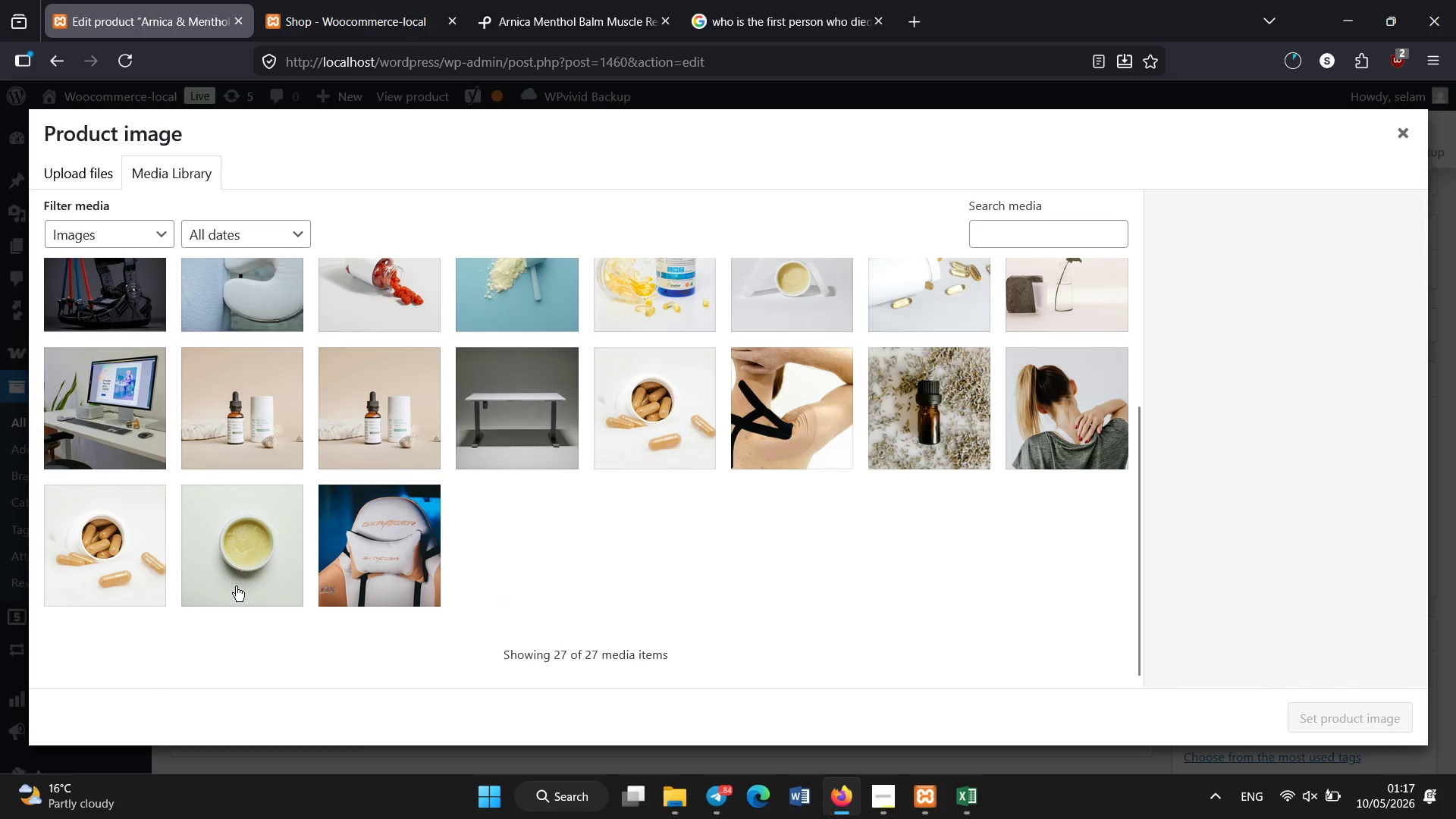 
left_click([236, 585])
 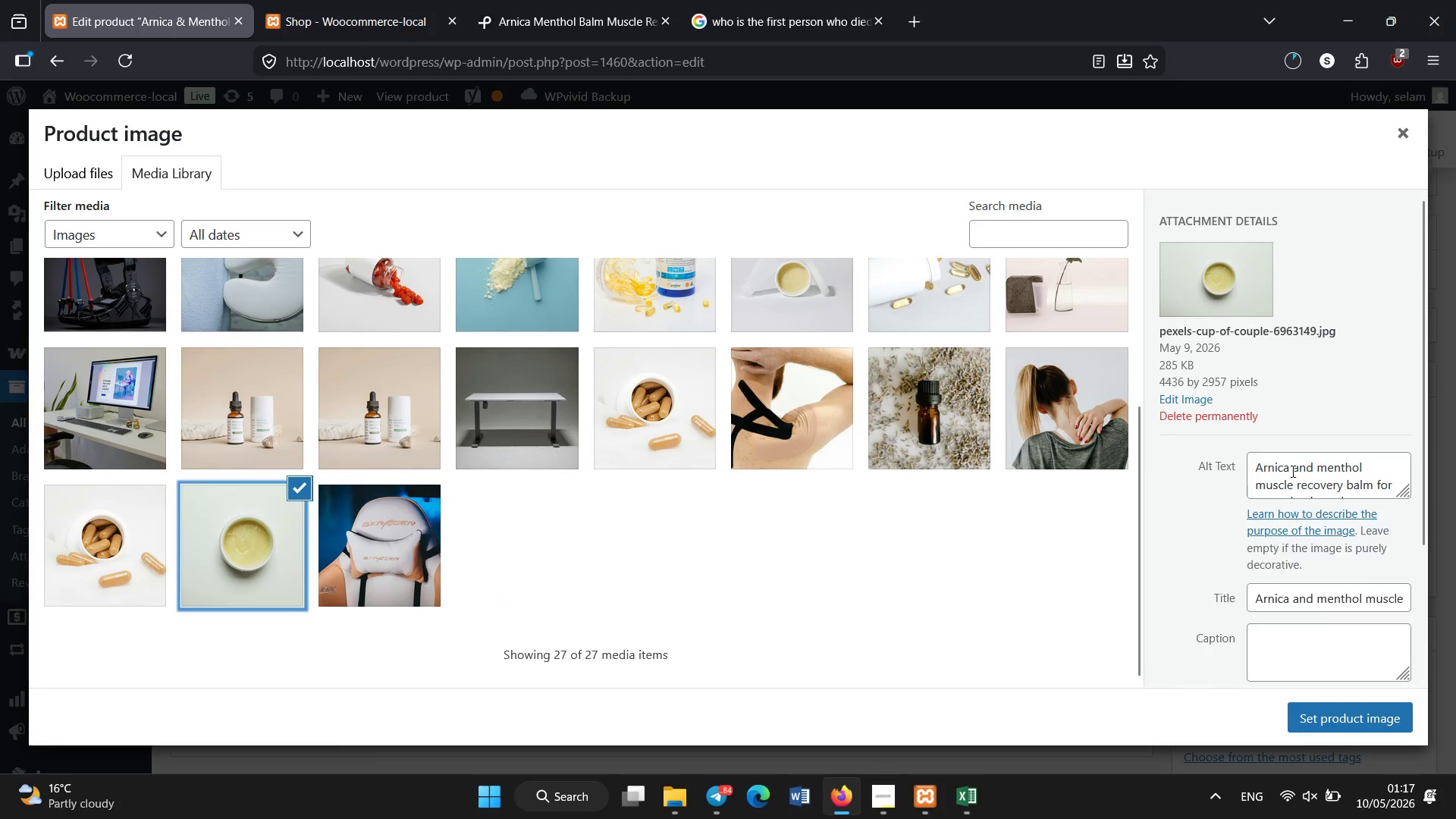 
left_click([1293, 472])
 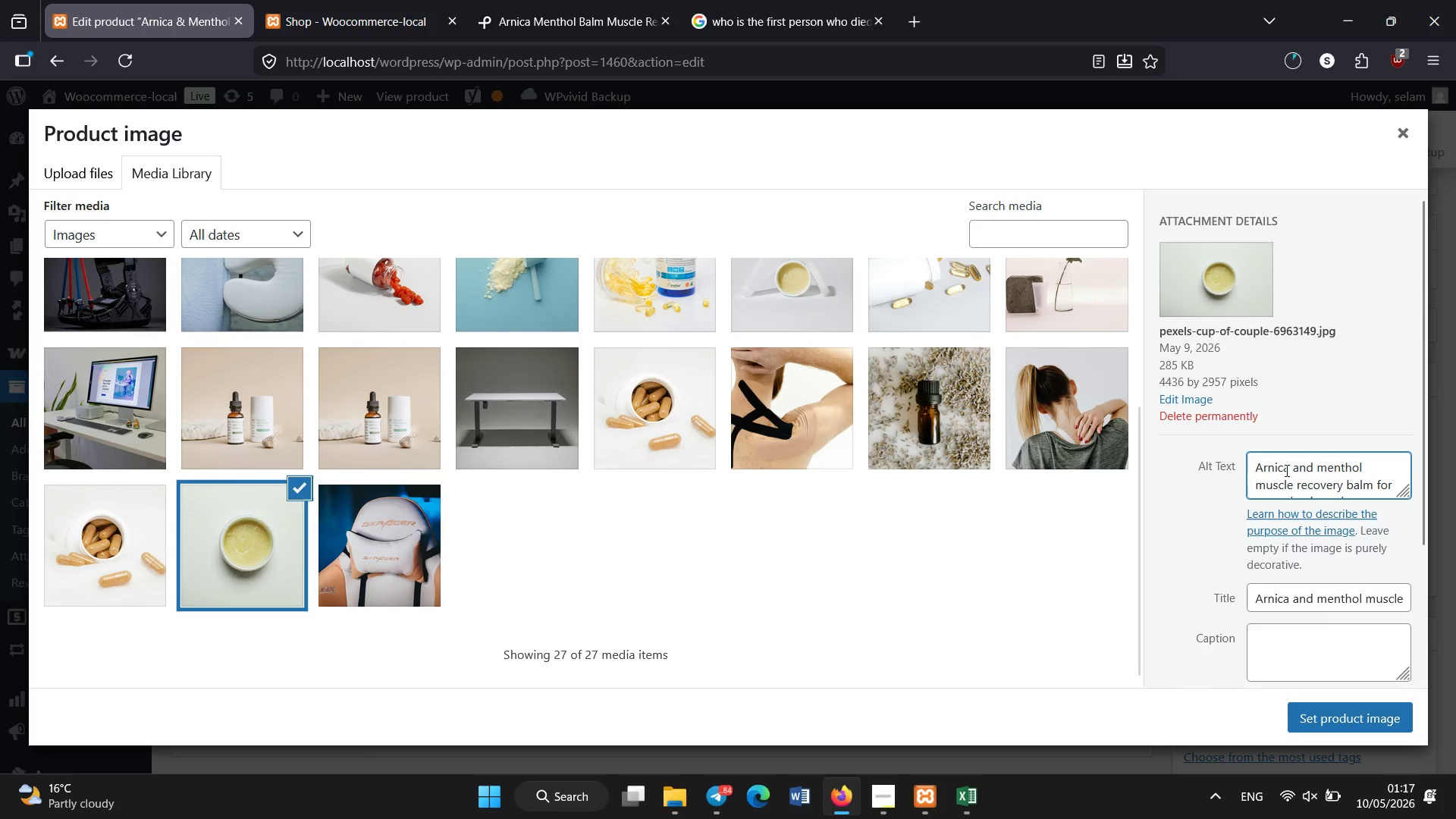 
key(Control+A)
 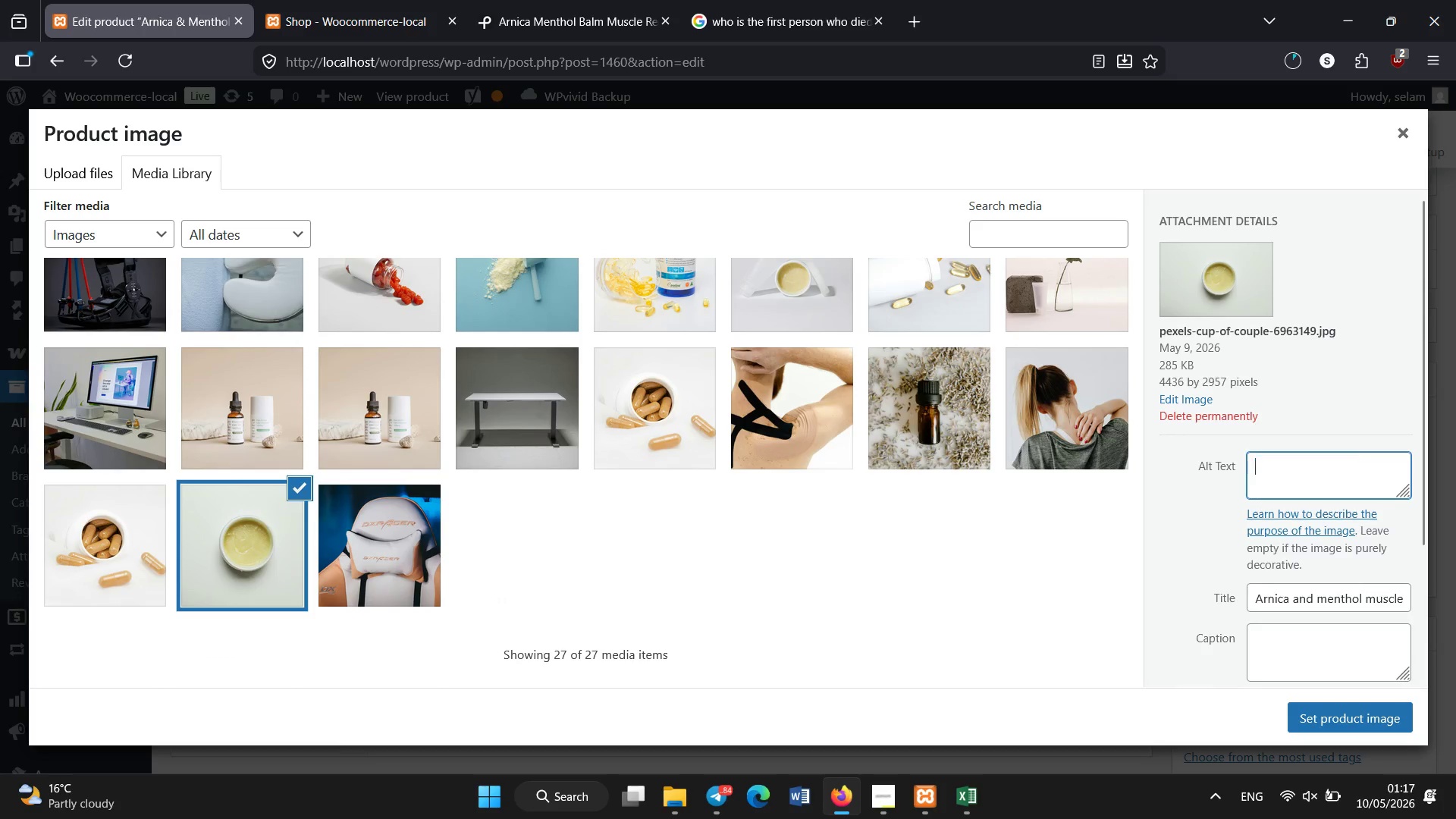 
key(Backspace)
type(Arnical menthol balm for deep muscle recovery and pain relief)
 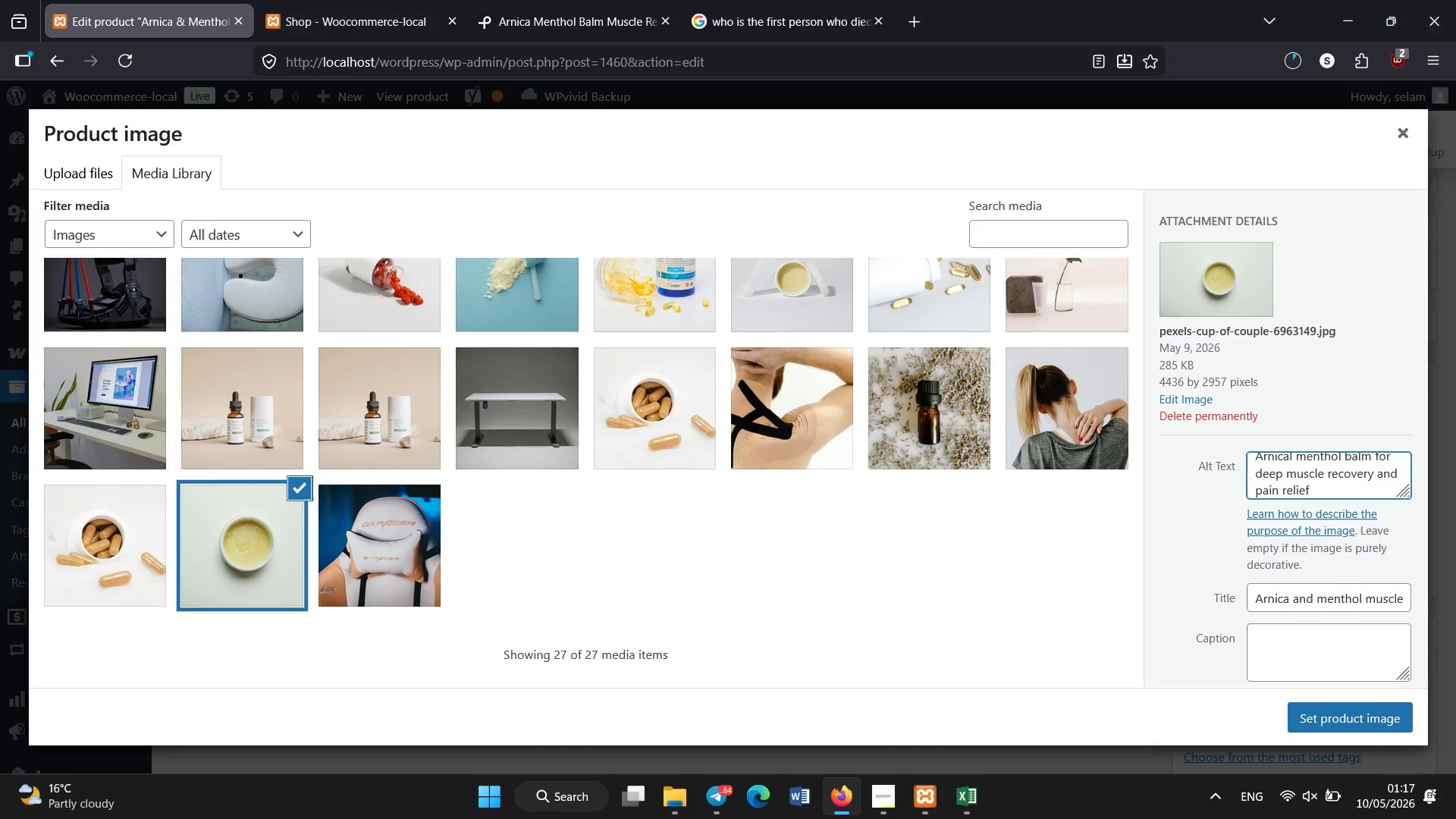 
key(Control+A)
 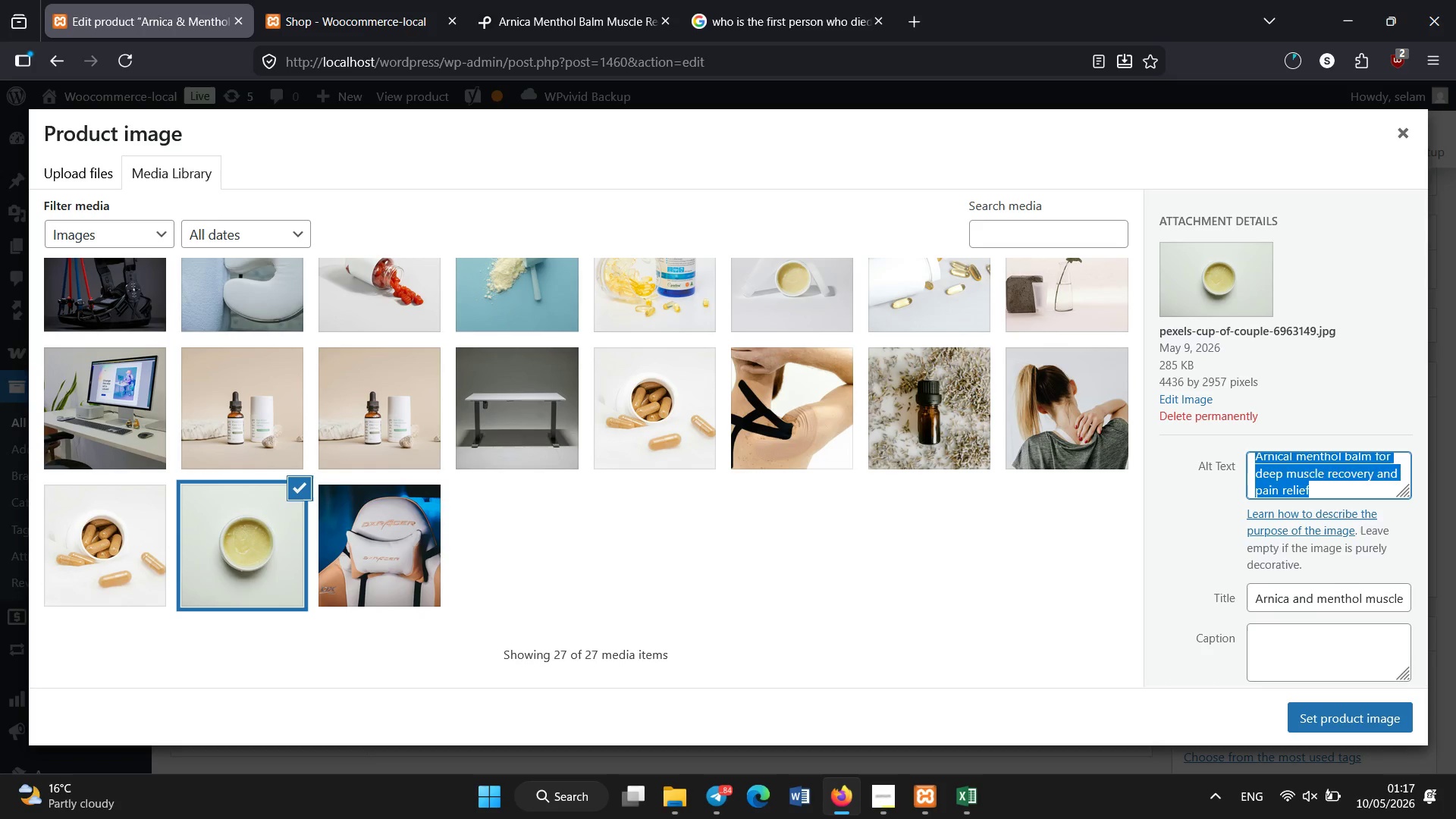 
key(Control+C)
 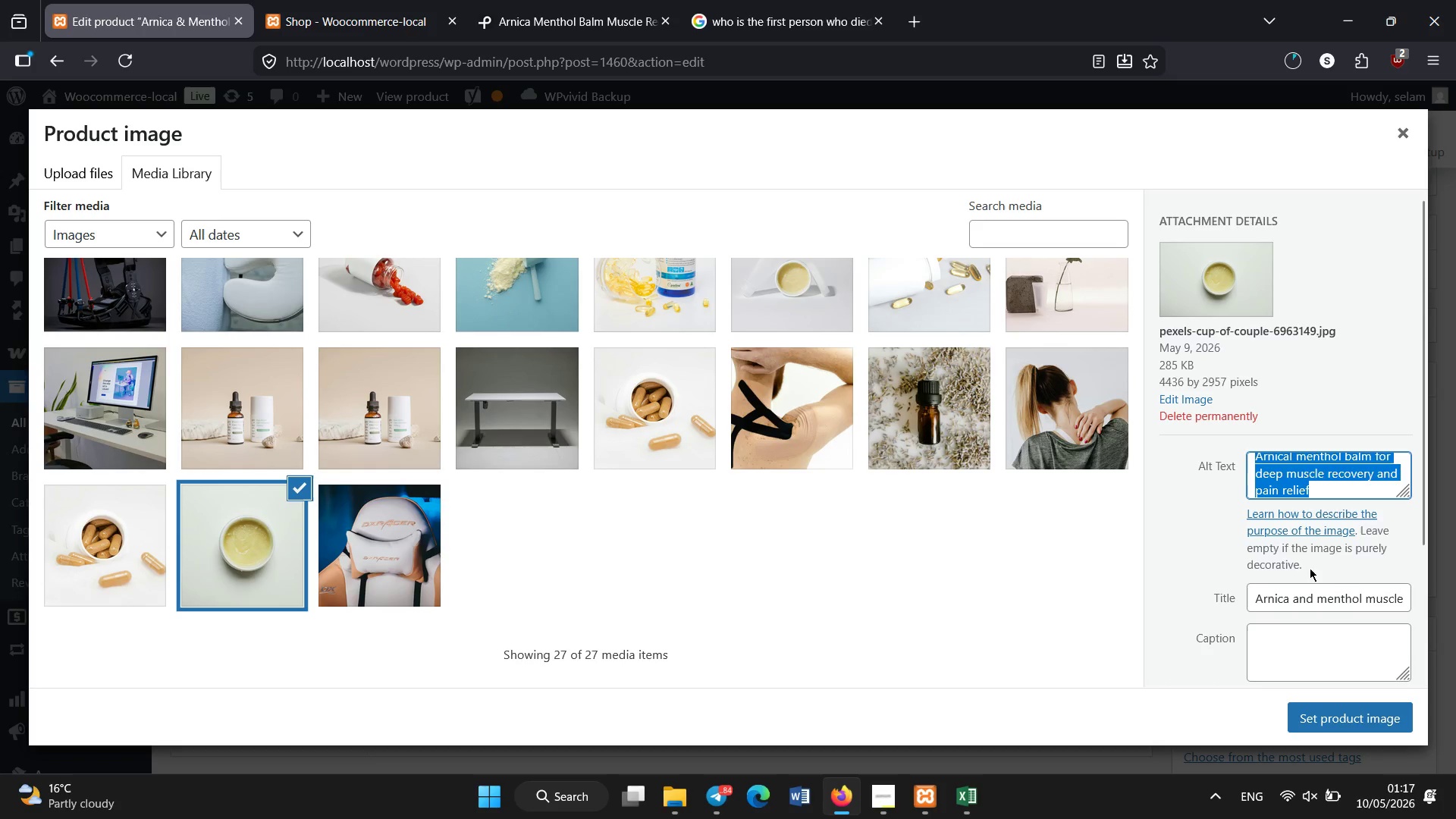 
left_click([1301, 588])
 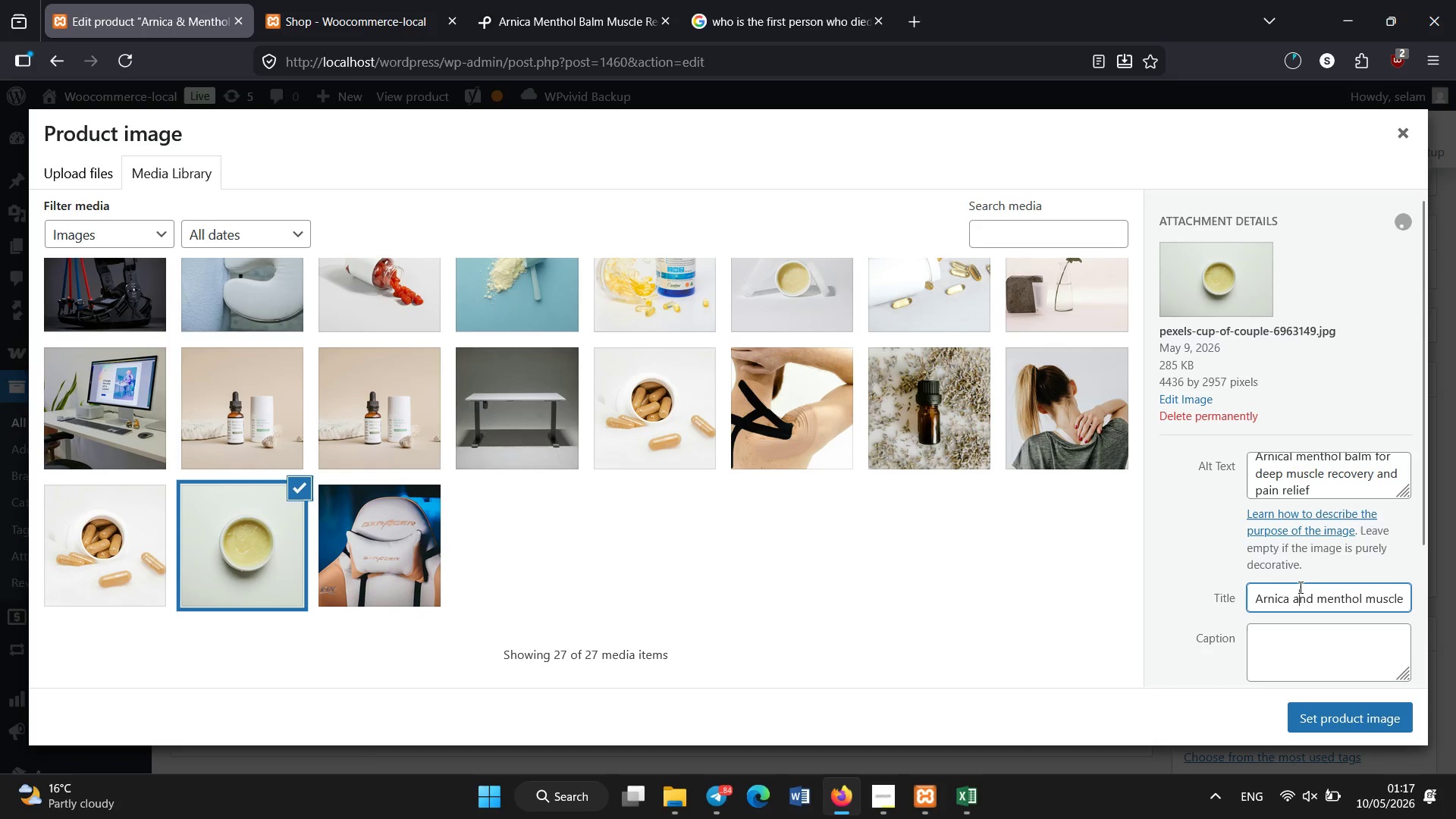 
key(Control+A)
 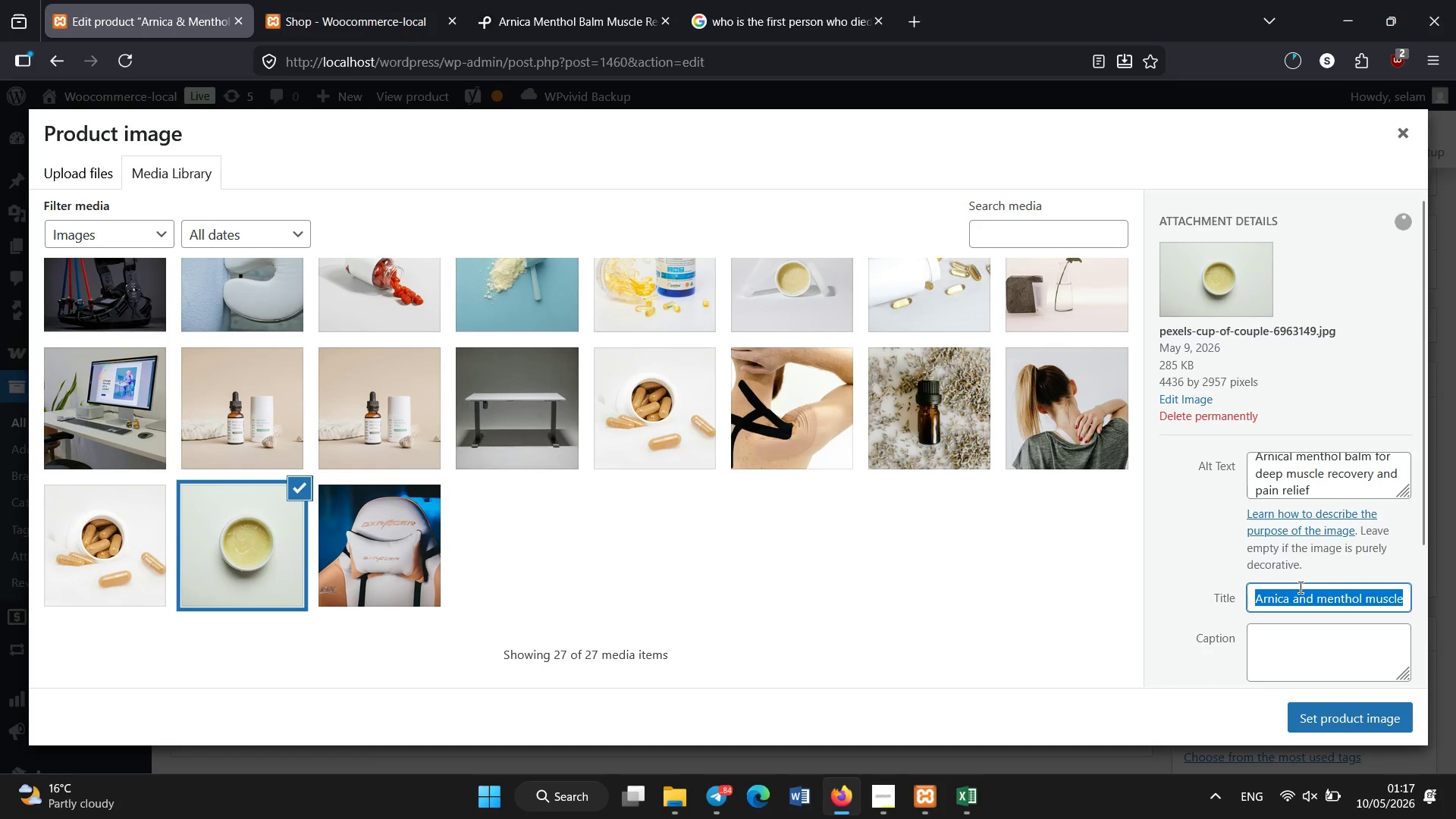 
key(Control+V)
 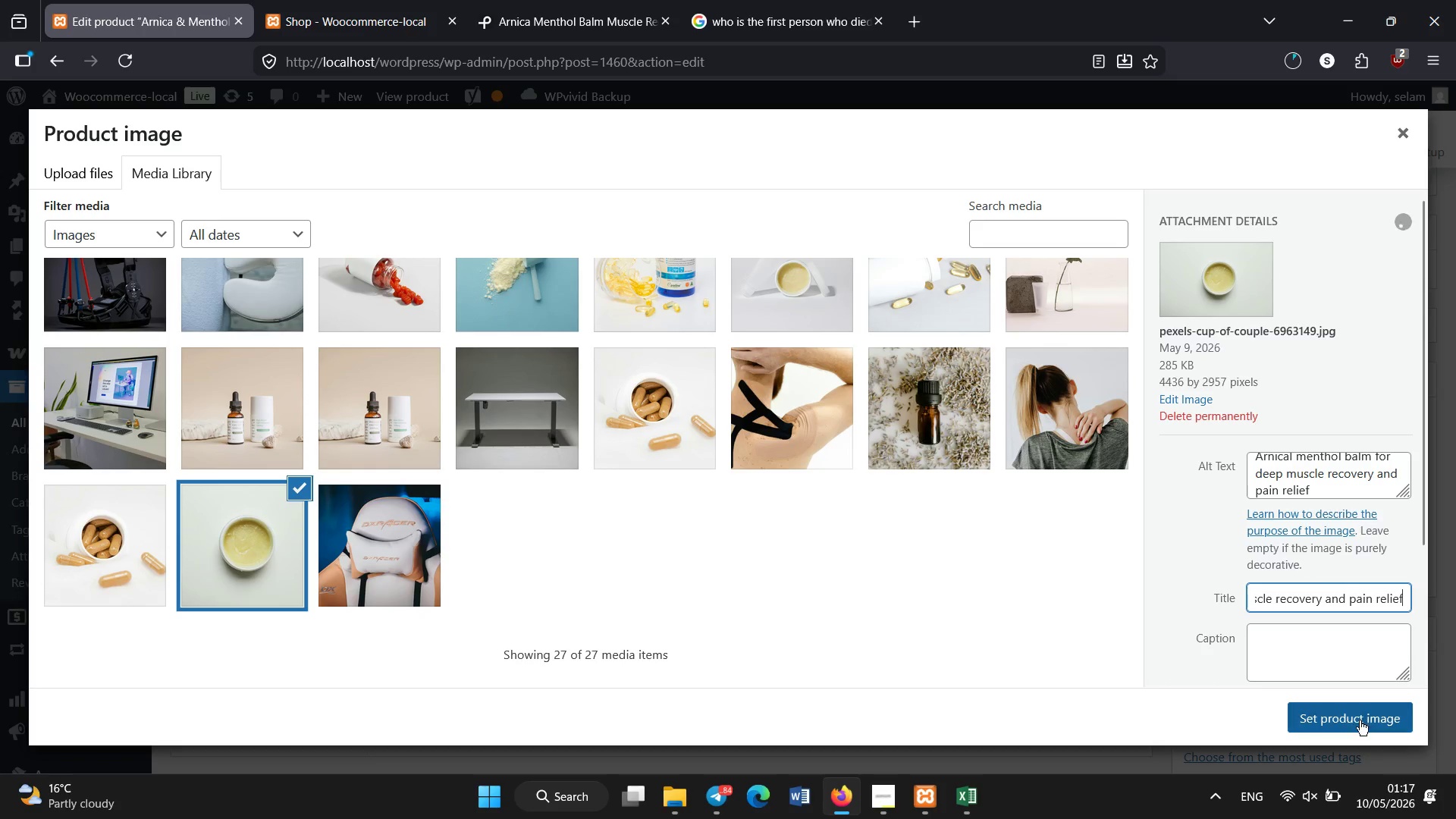 
left_click([1360, 720])
 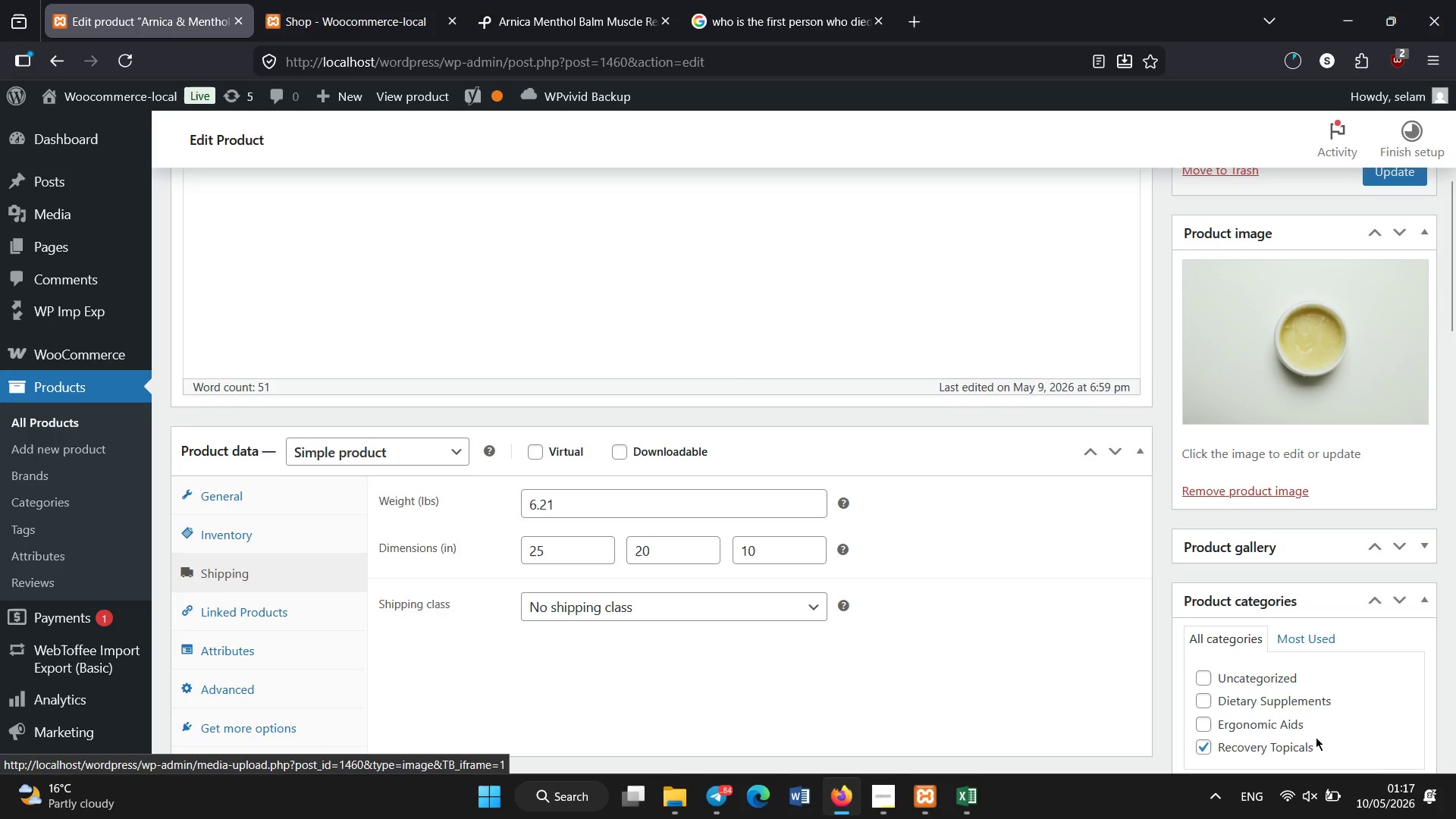 
left_click_drag(start_coordinate=[1449, 296], to_coordinate=[1455, 172])
 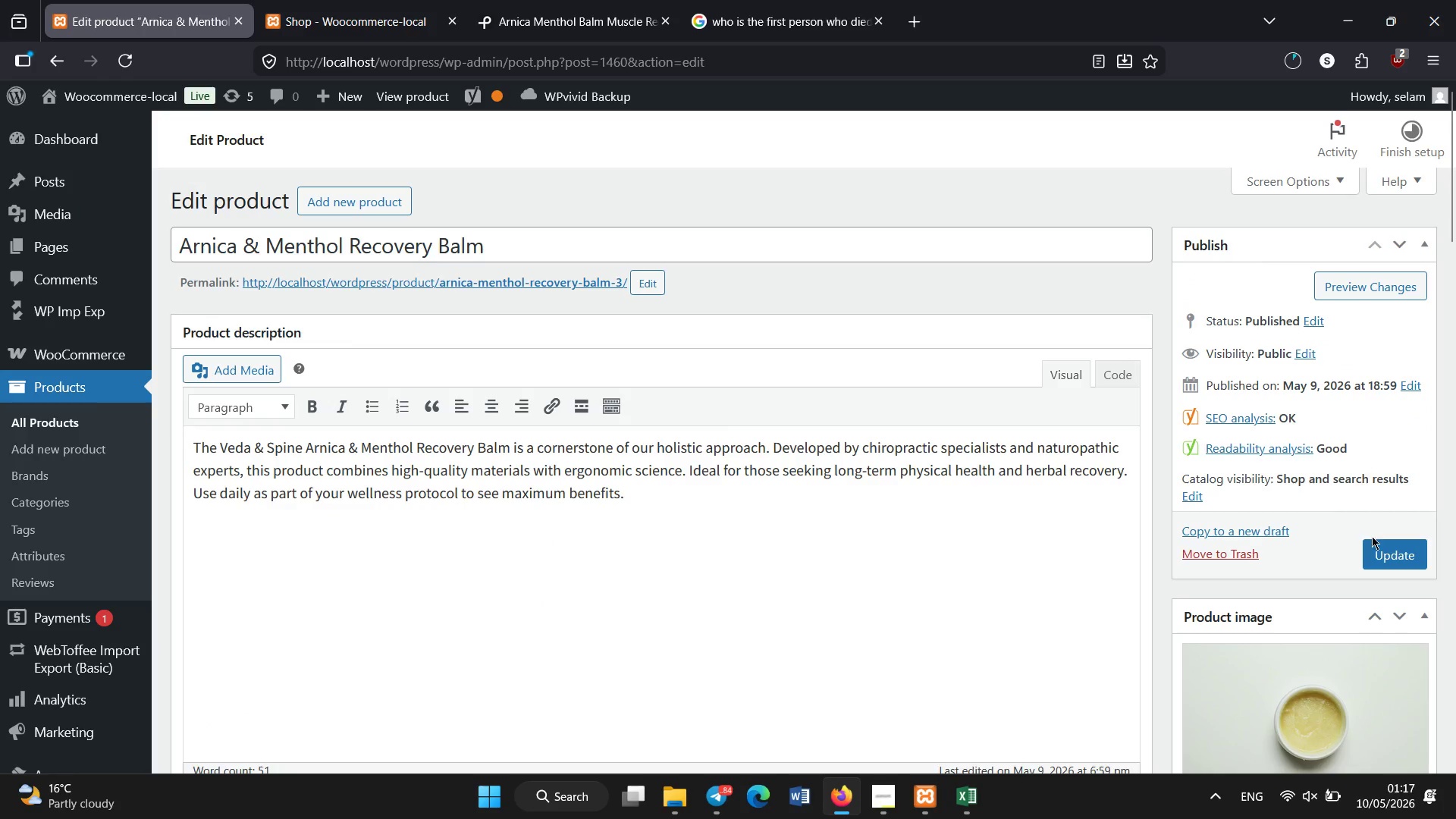 
left_click([1377, 549])
 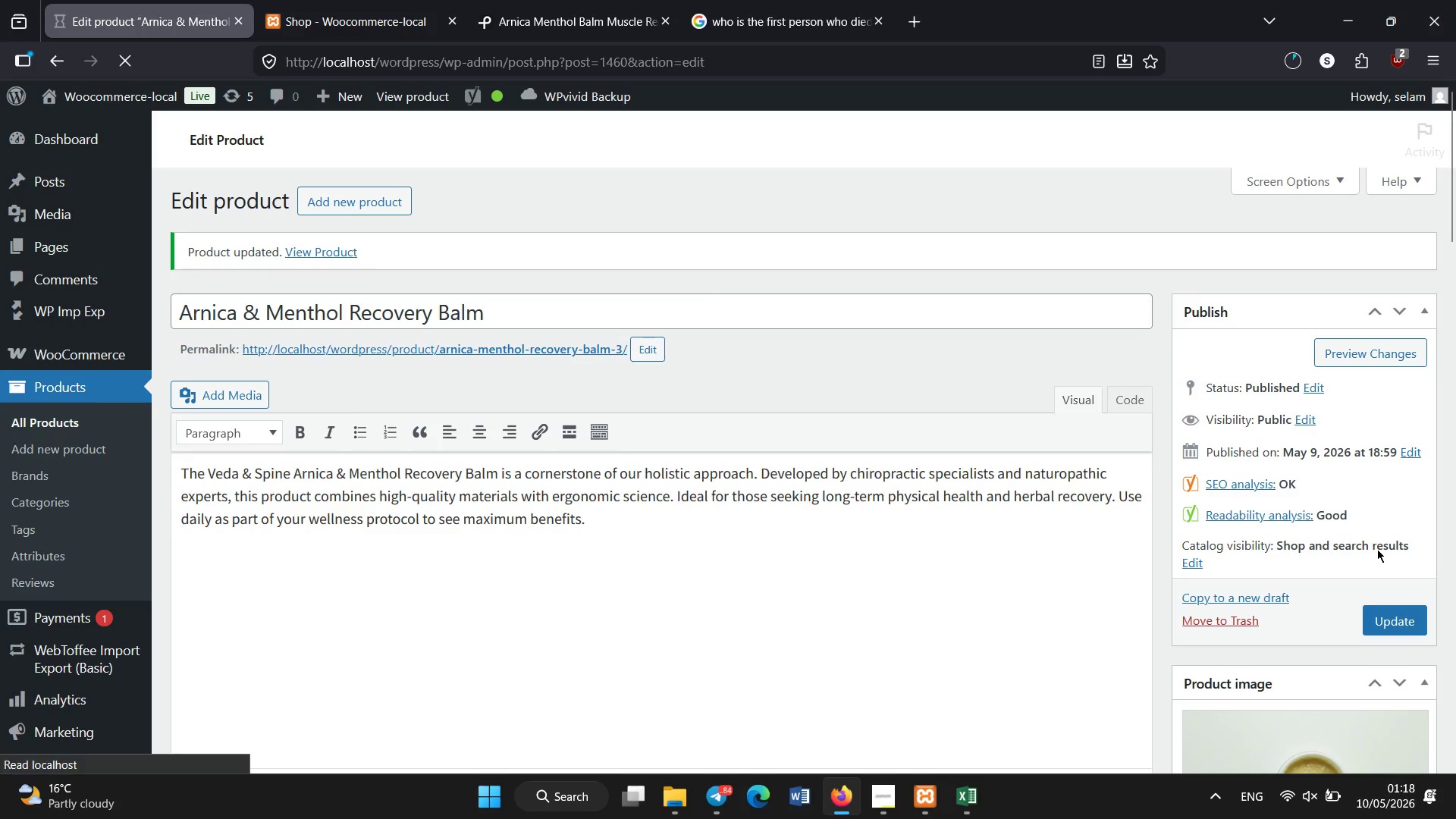 
wait(21.89)
 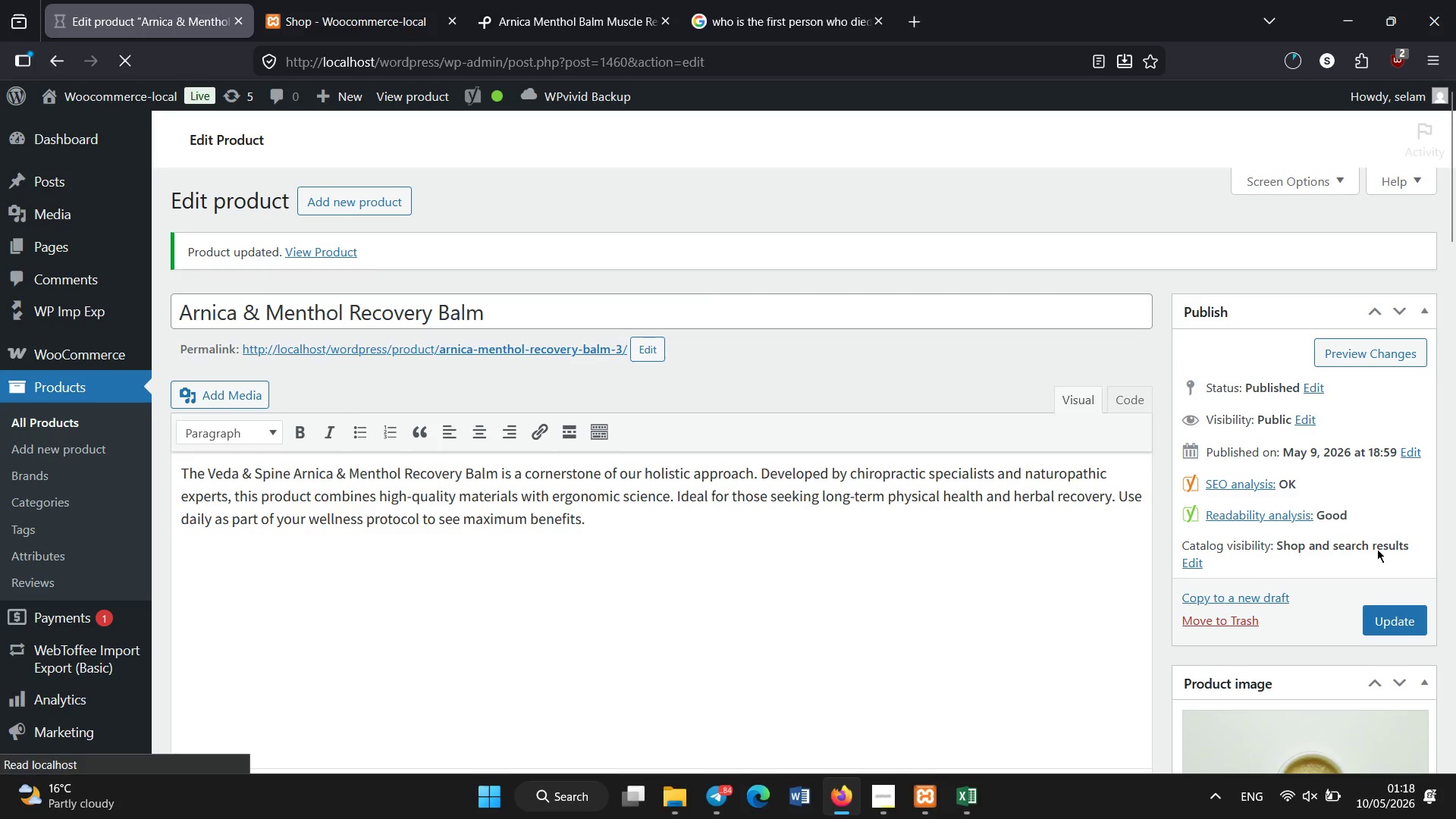 
left_click([93, 415])
 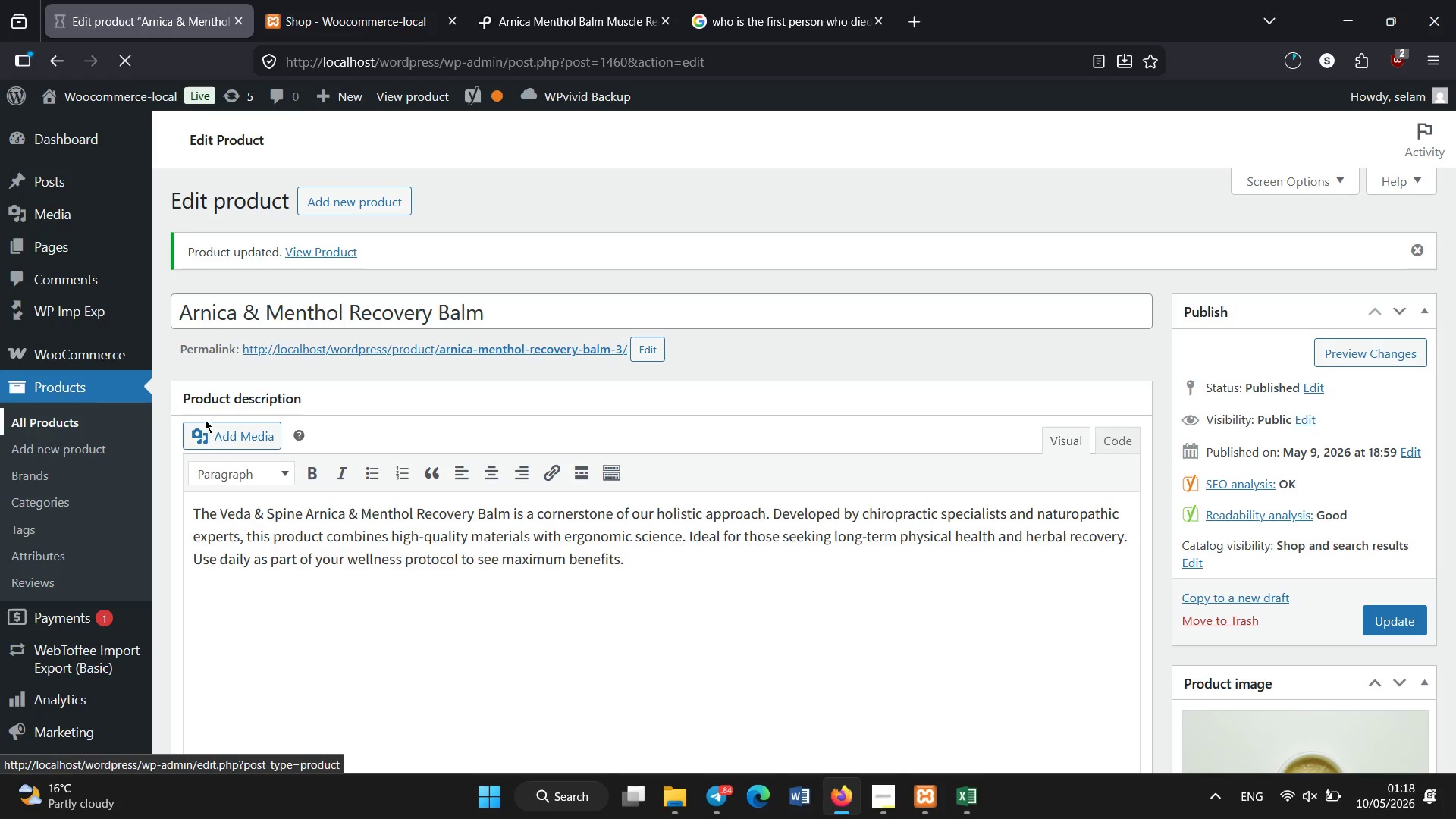 
wait(10.47)
 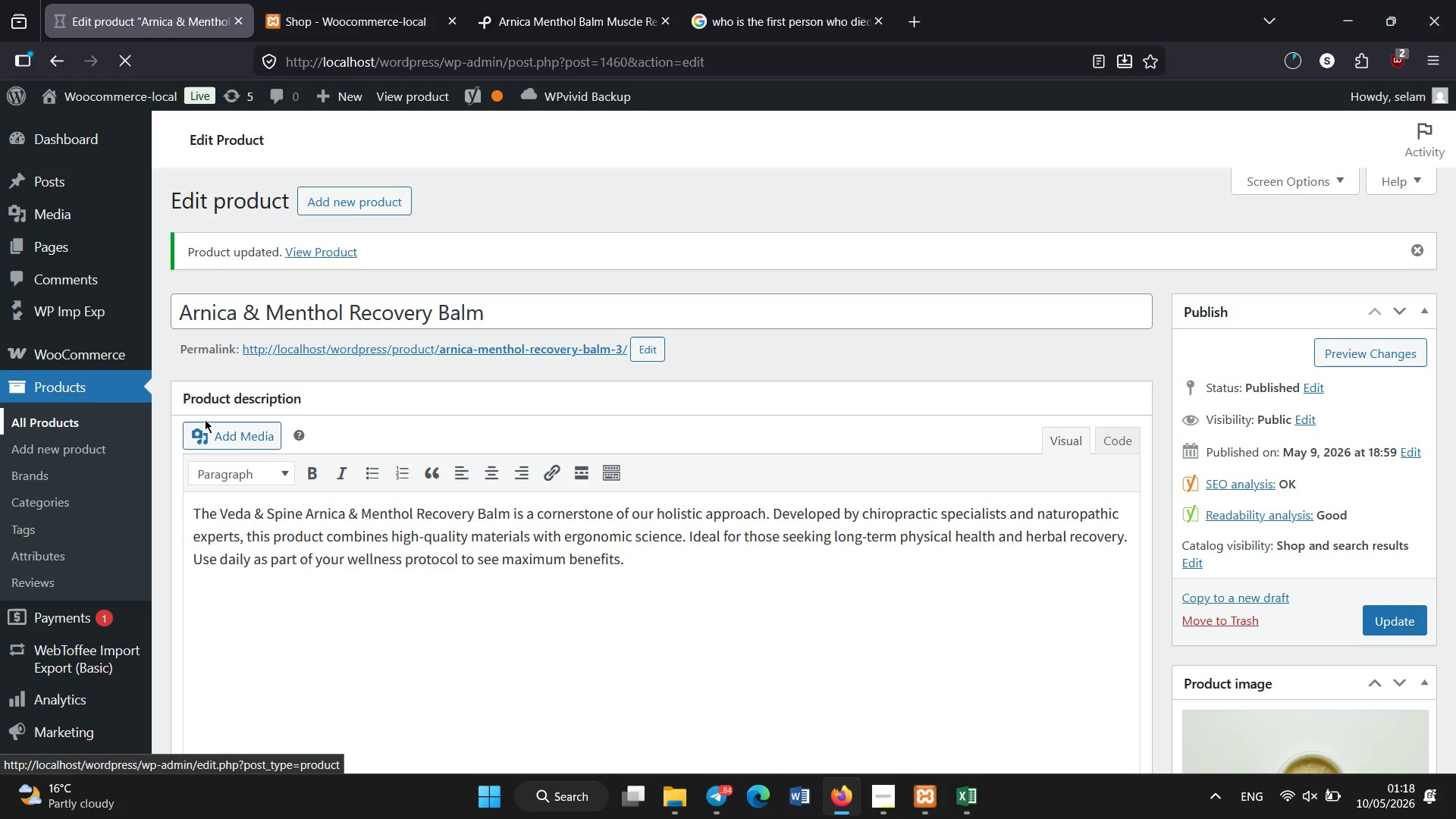 
left_click_drag(start_coordinate=[1448, 111], to_coordinate=[1455, 312])
 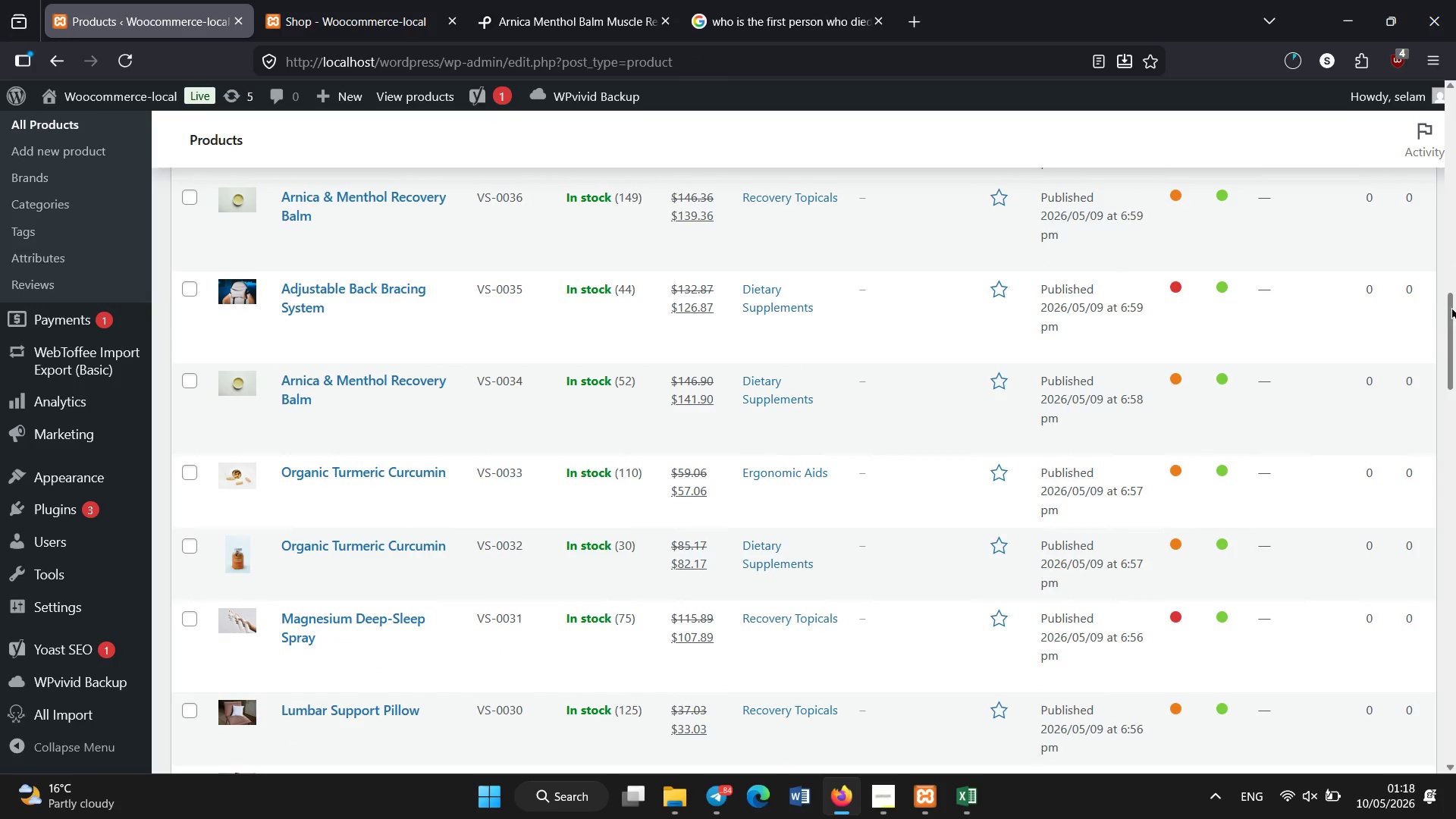 
left_click_drag(start_coordinate=[1451, 308], to_coordinate=[1455, 268])
 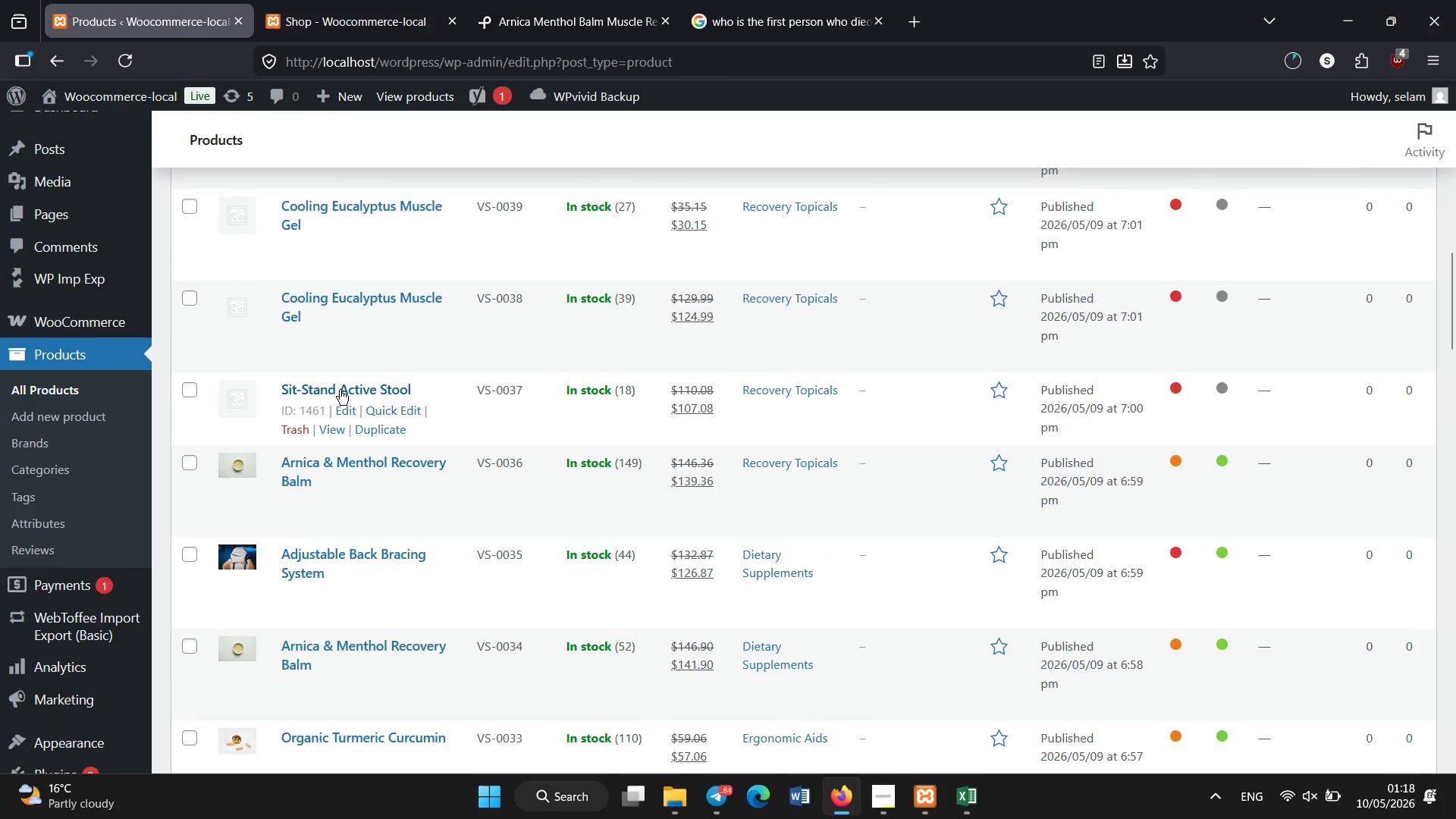 
left_click([340, 391])
 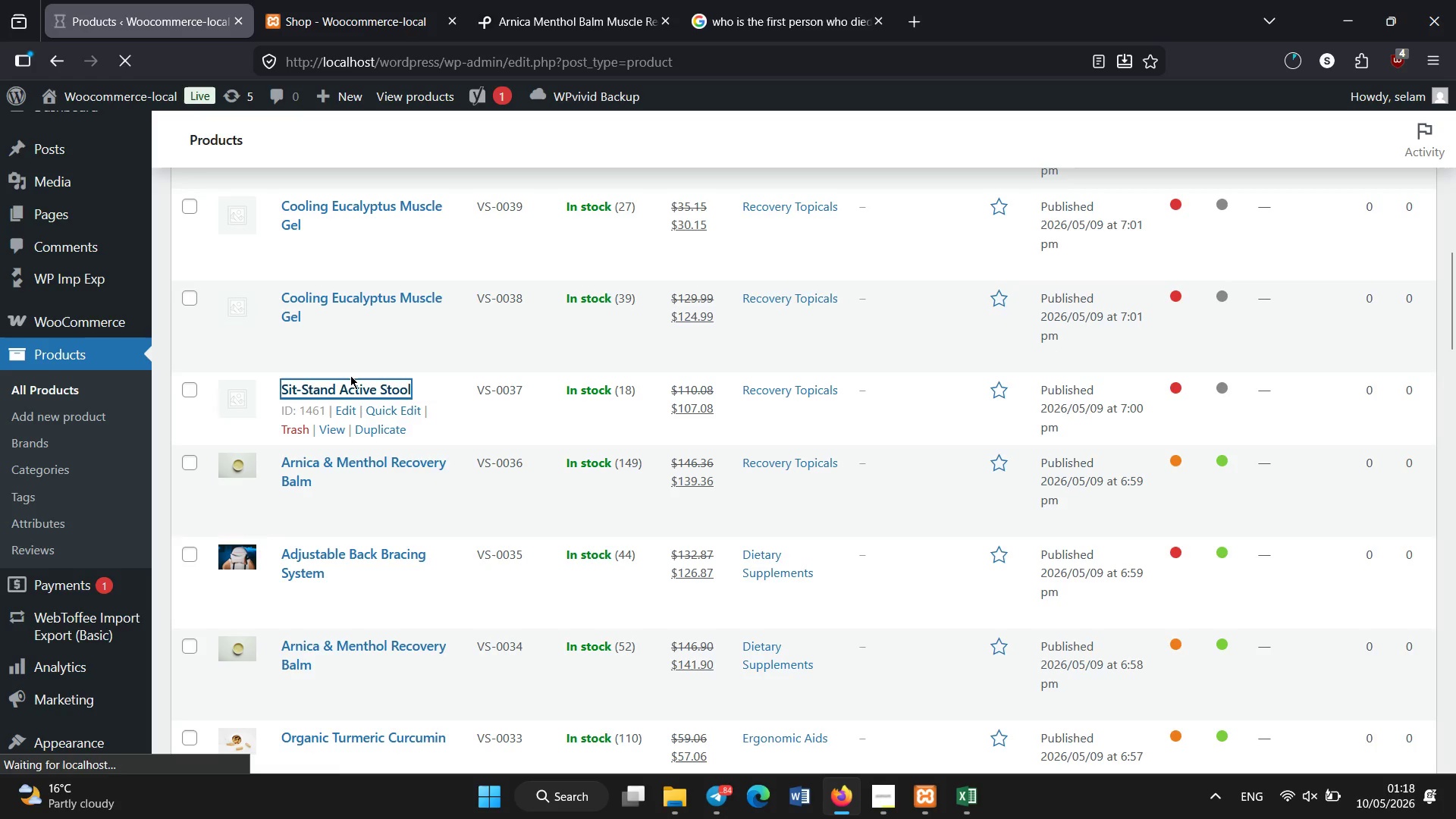 
wait(8.05)
 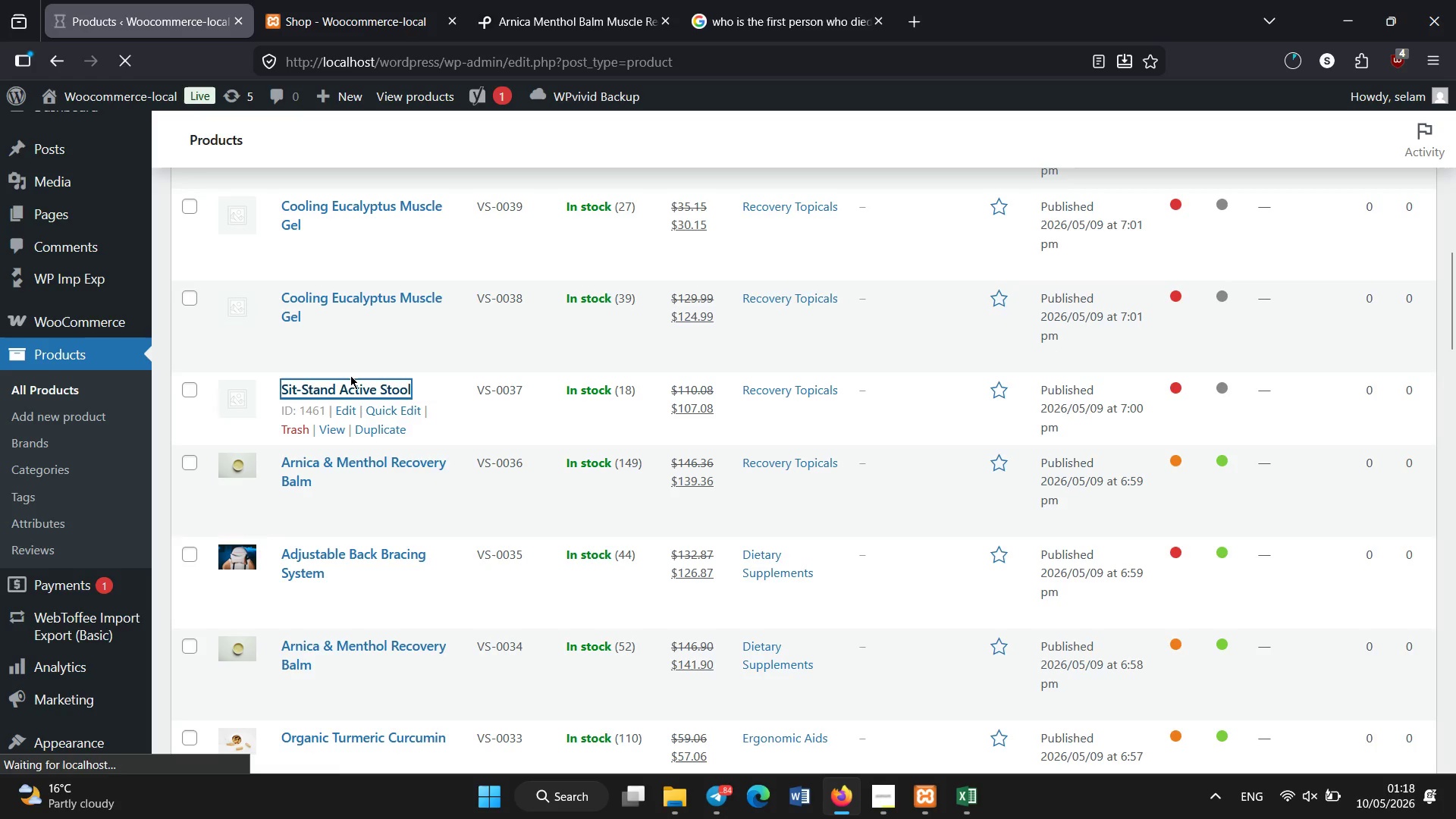 
left_click_drag(start_coordinate=[1449, 201], to_coordinate=[1455, 299])
 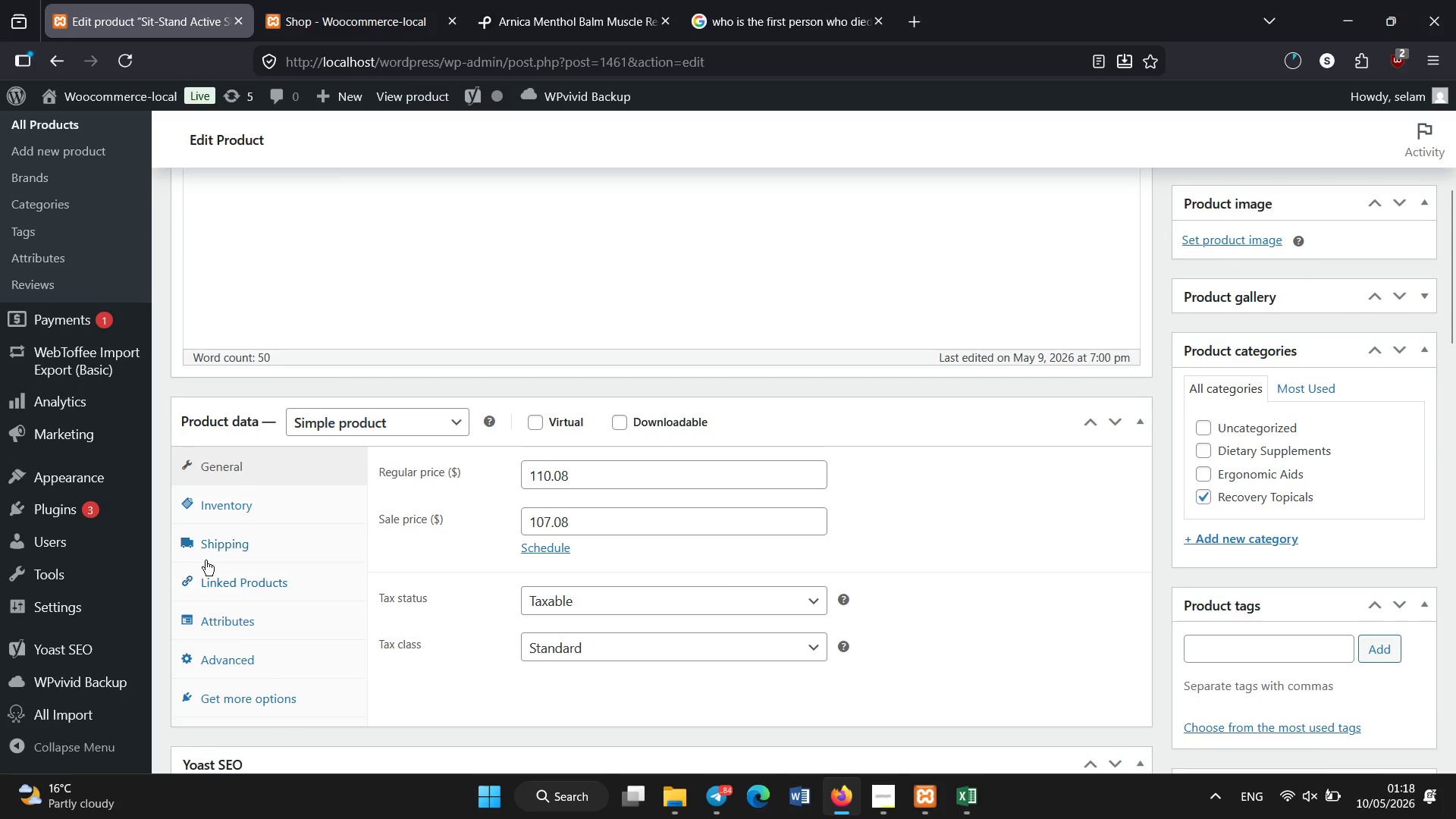 
left_click([218, 548])
 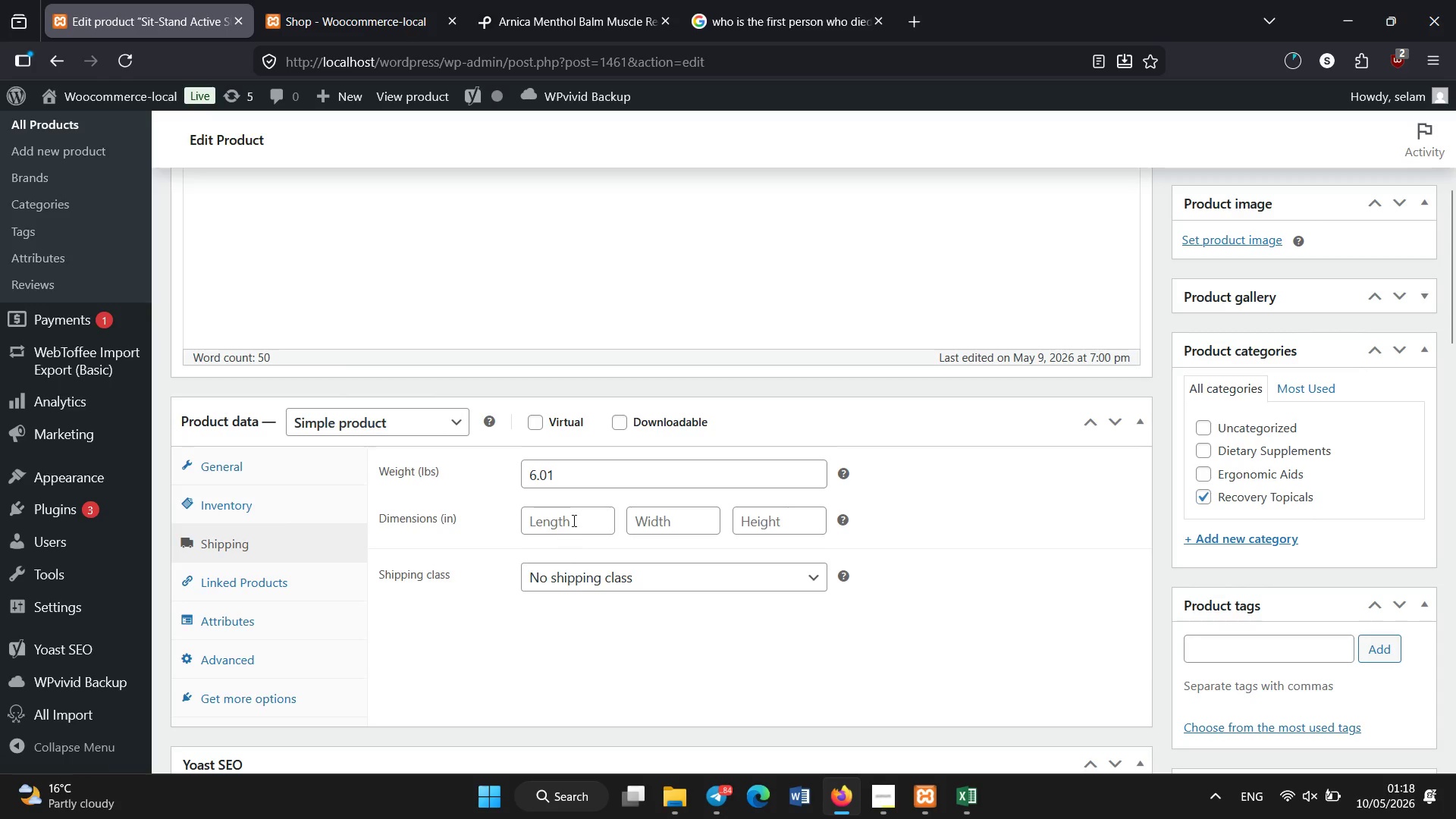 
left_click([574, 518])
 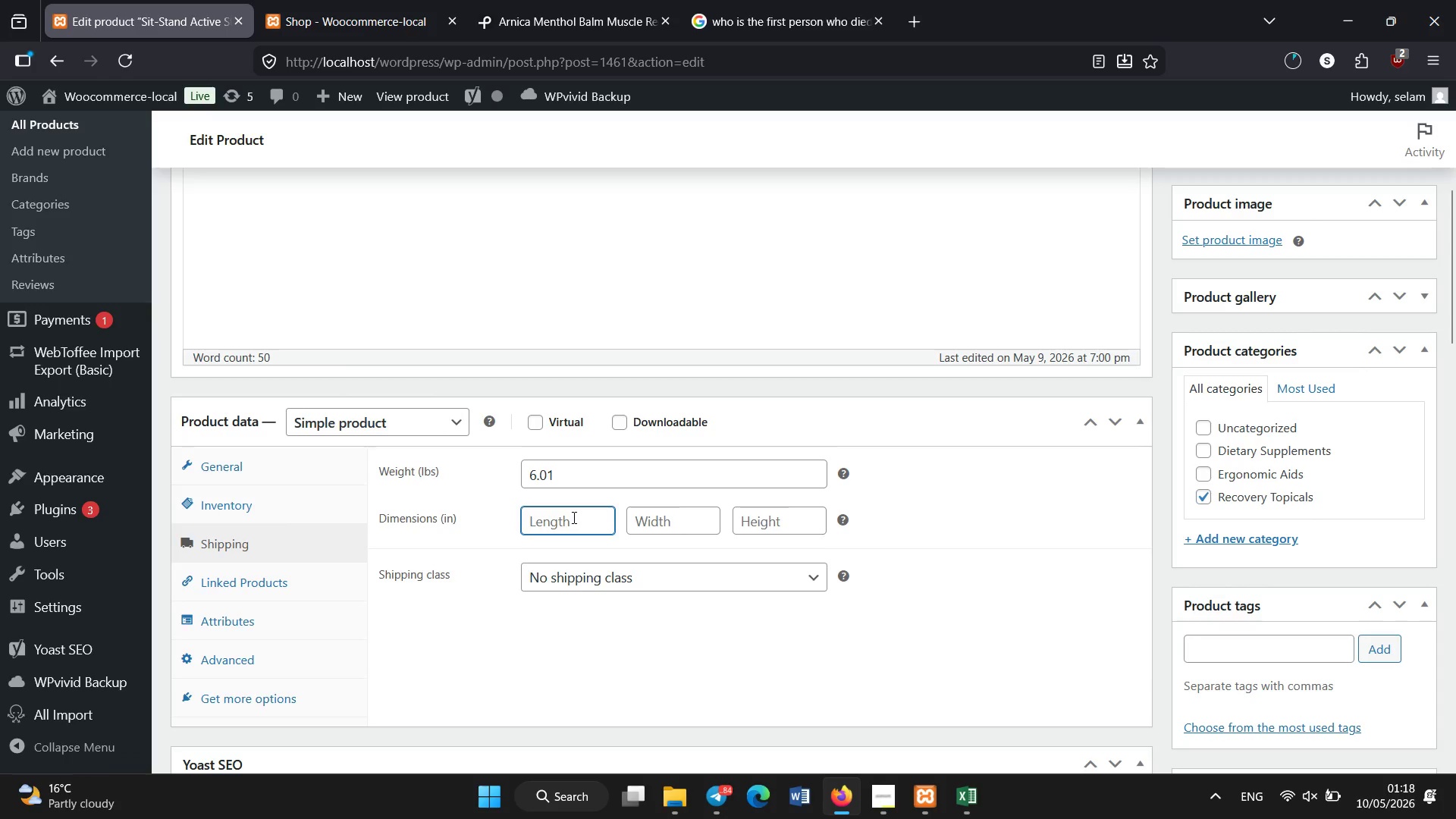 
key(Numpad2)
 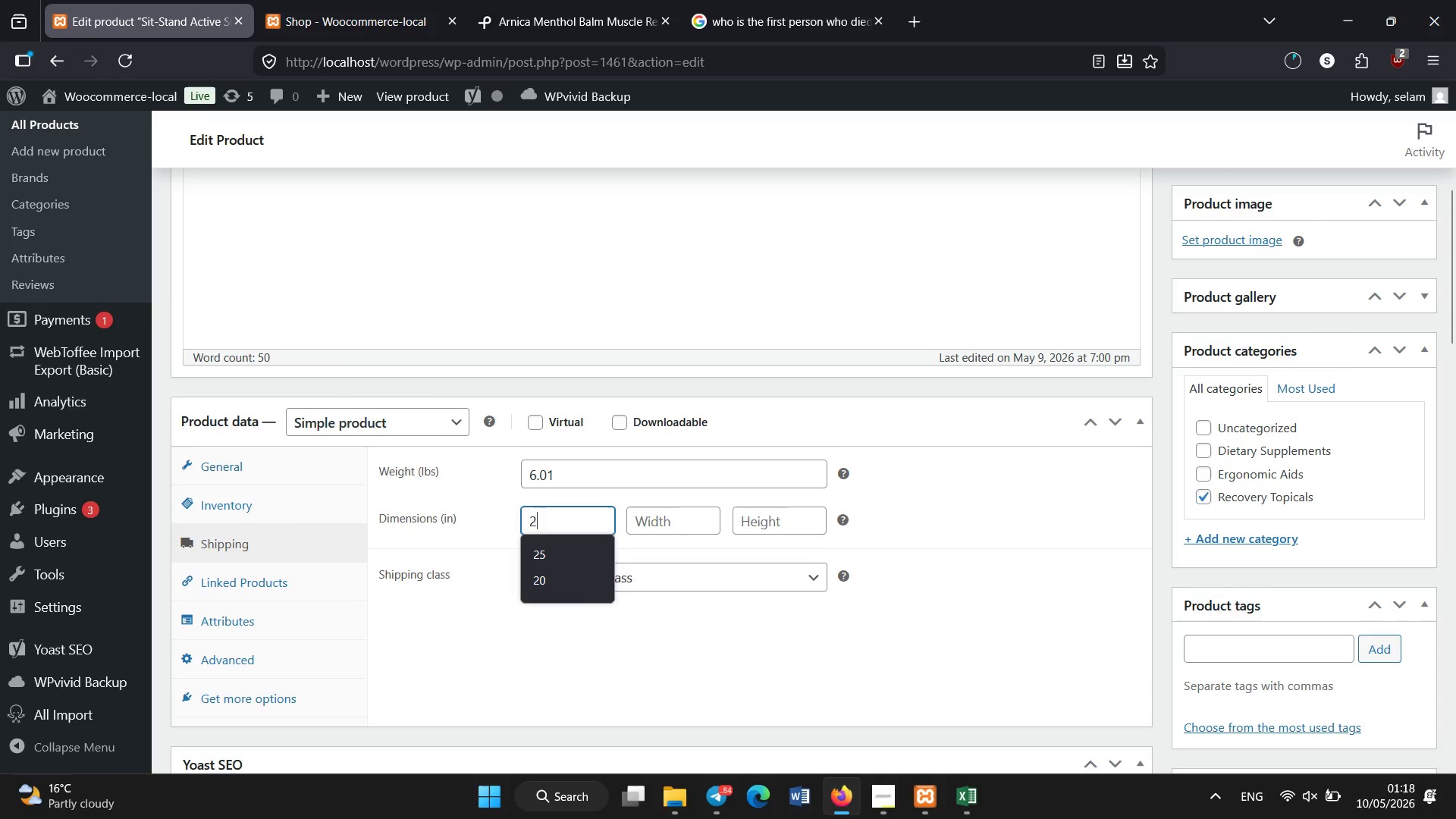 
key(Numpad5)
 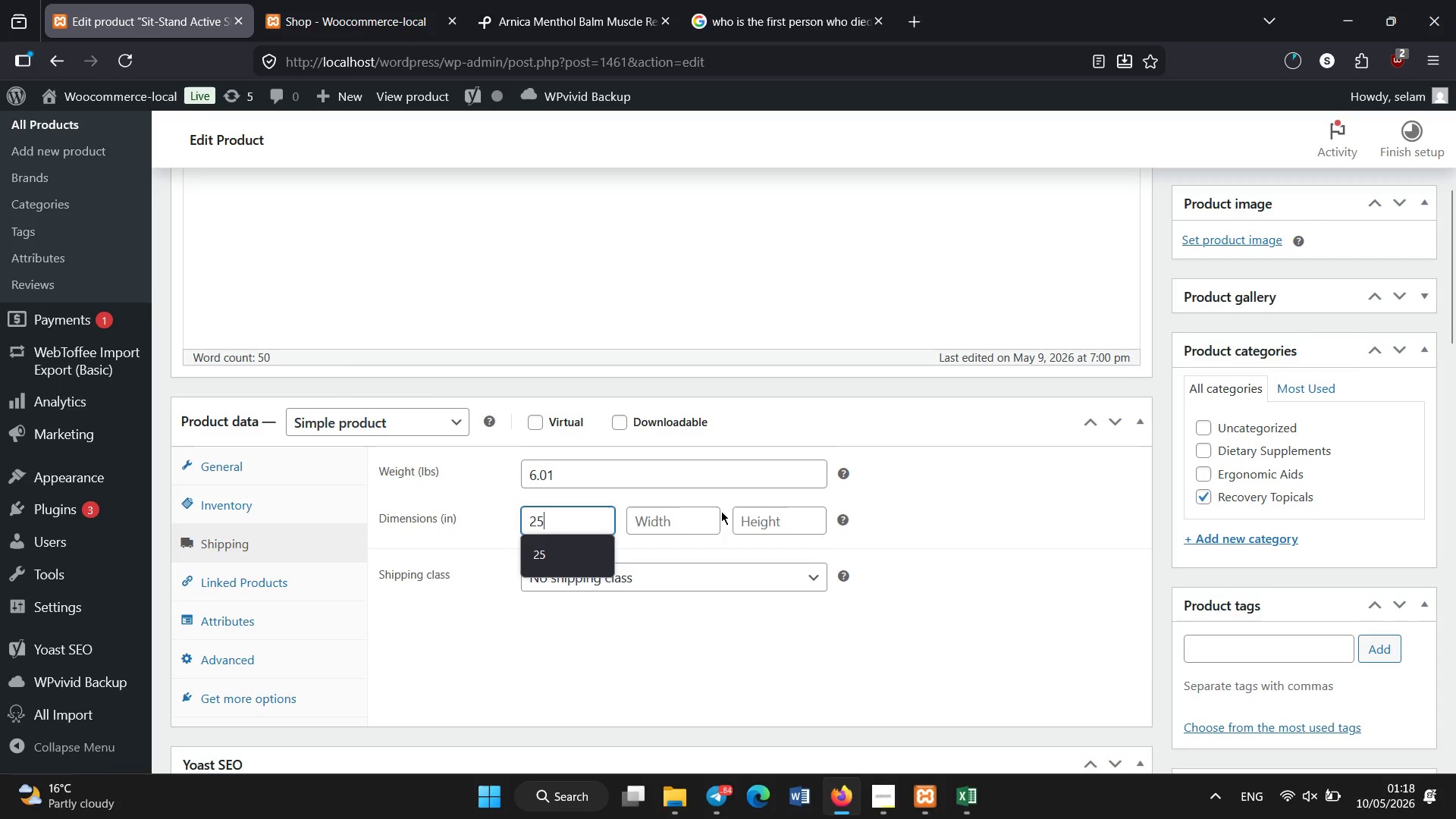 
left_click([693, 514])
 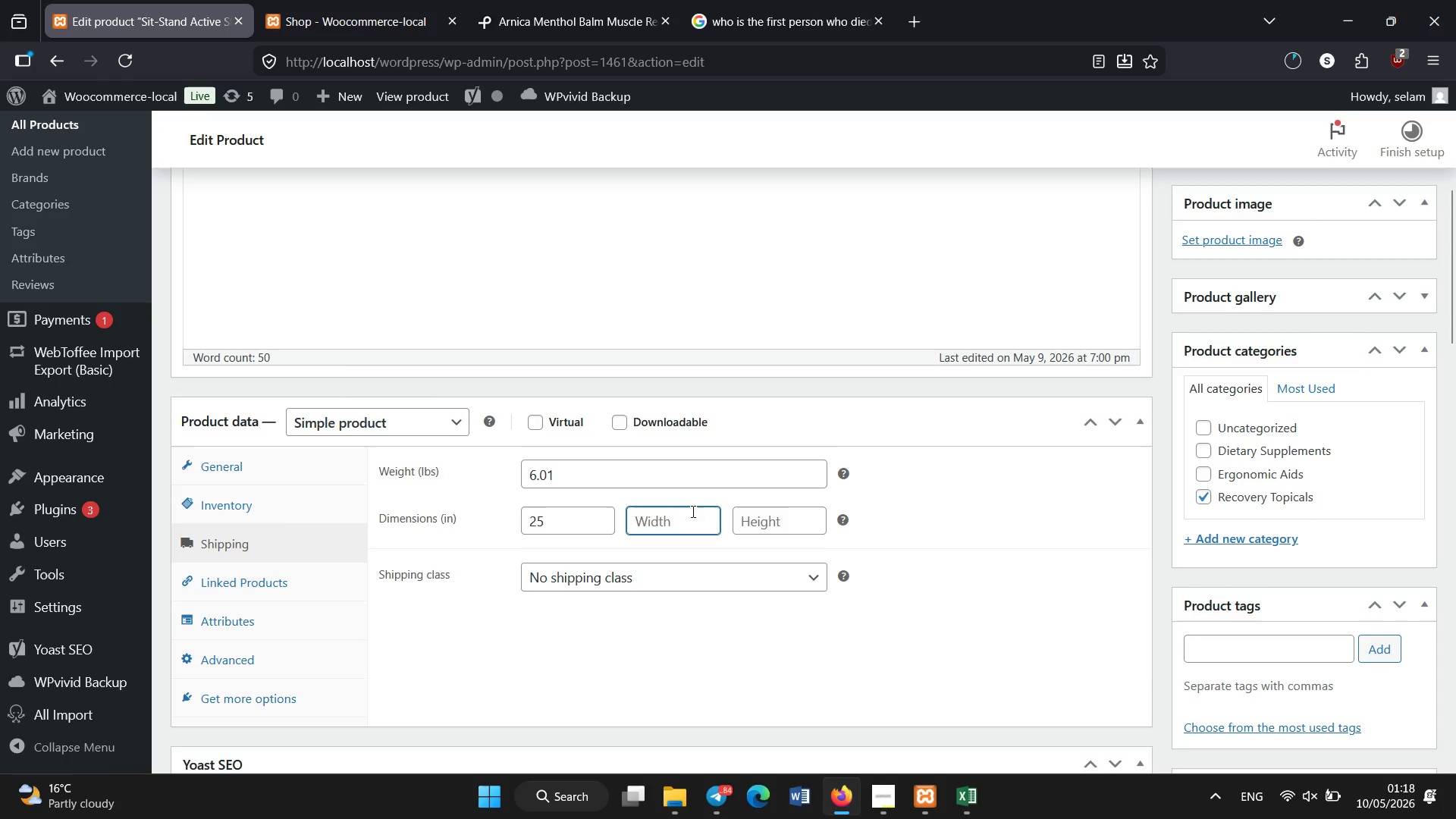 
key(Numpad2)
 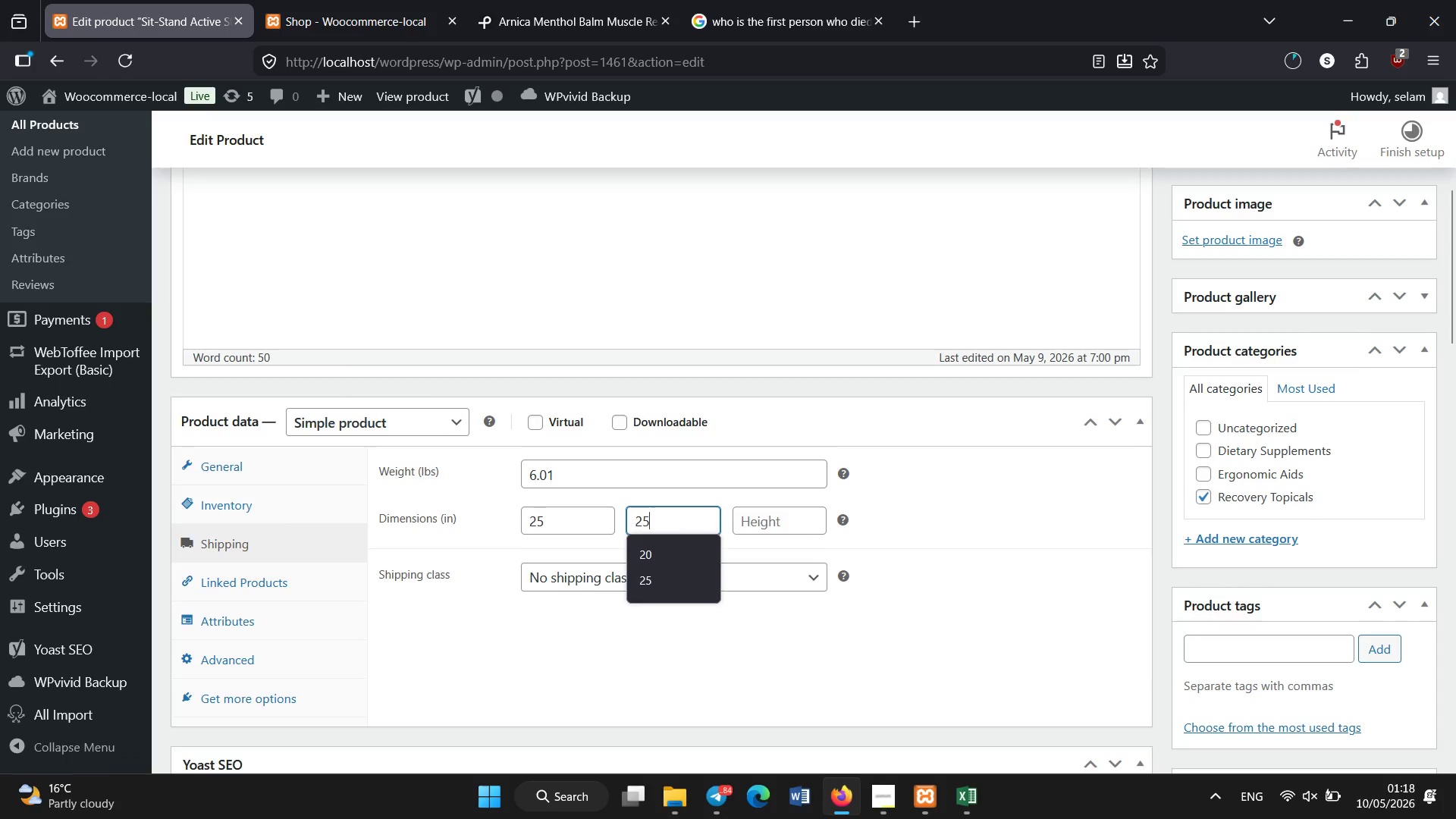 
key(Numpad5)
 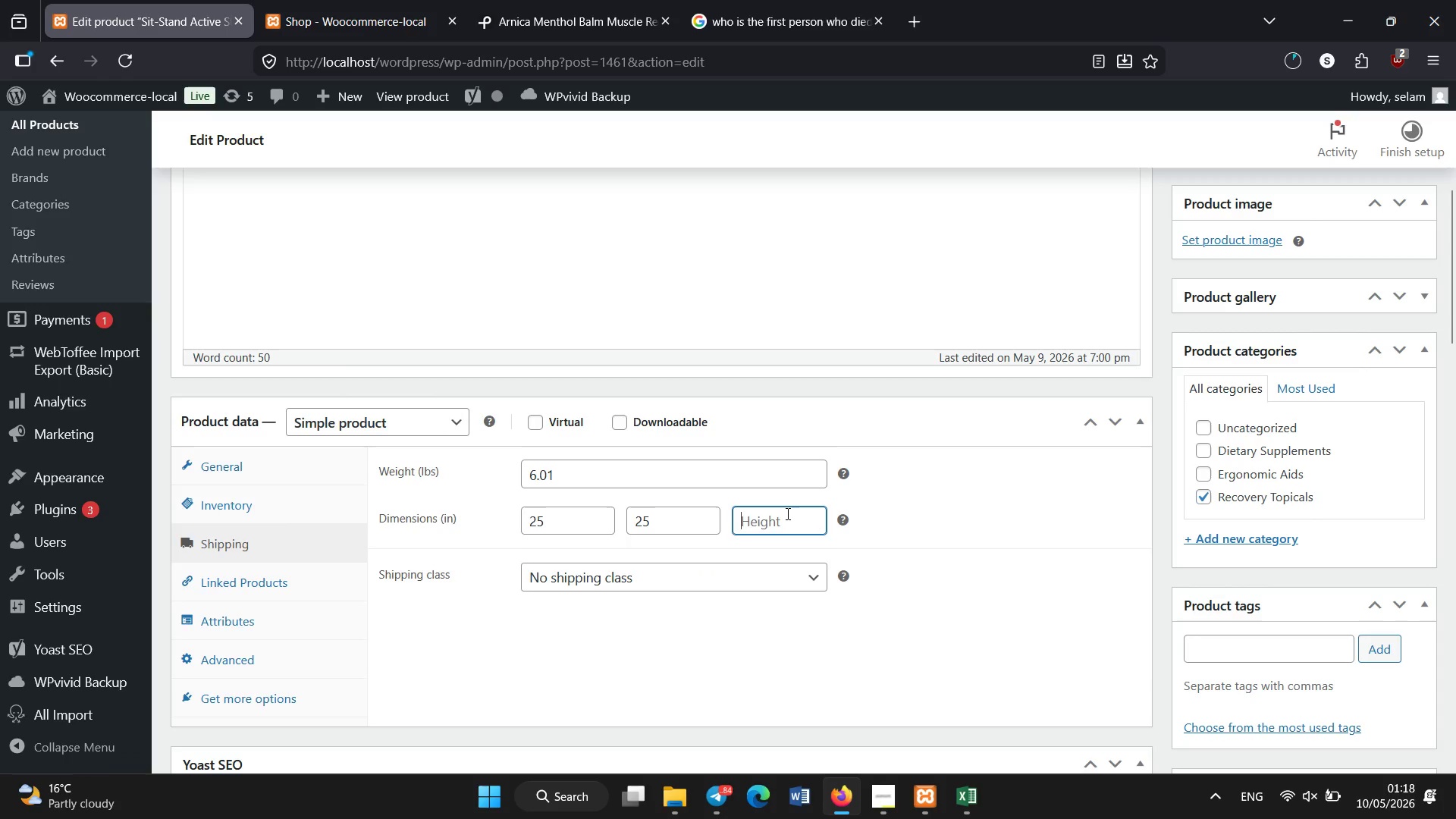 
key(Numpad5)
 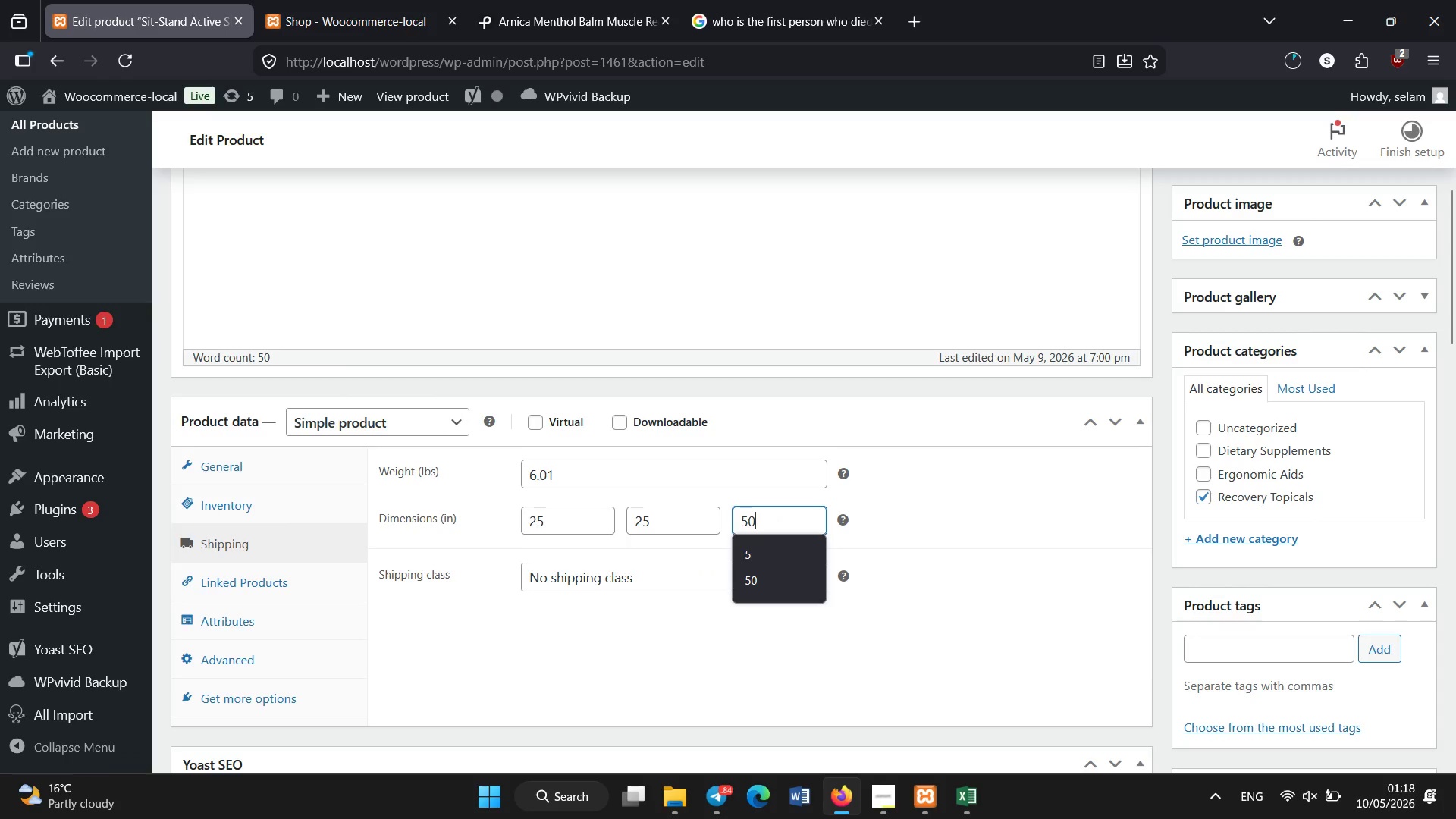 
key(Numpad0)
 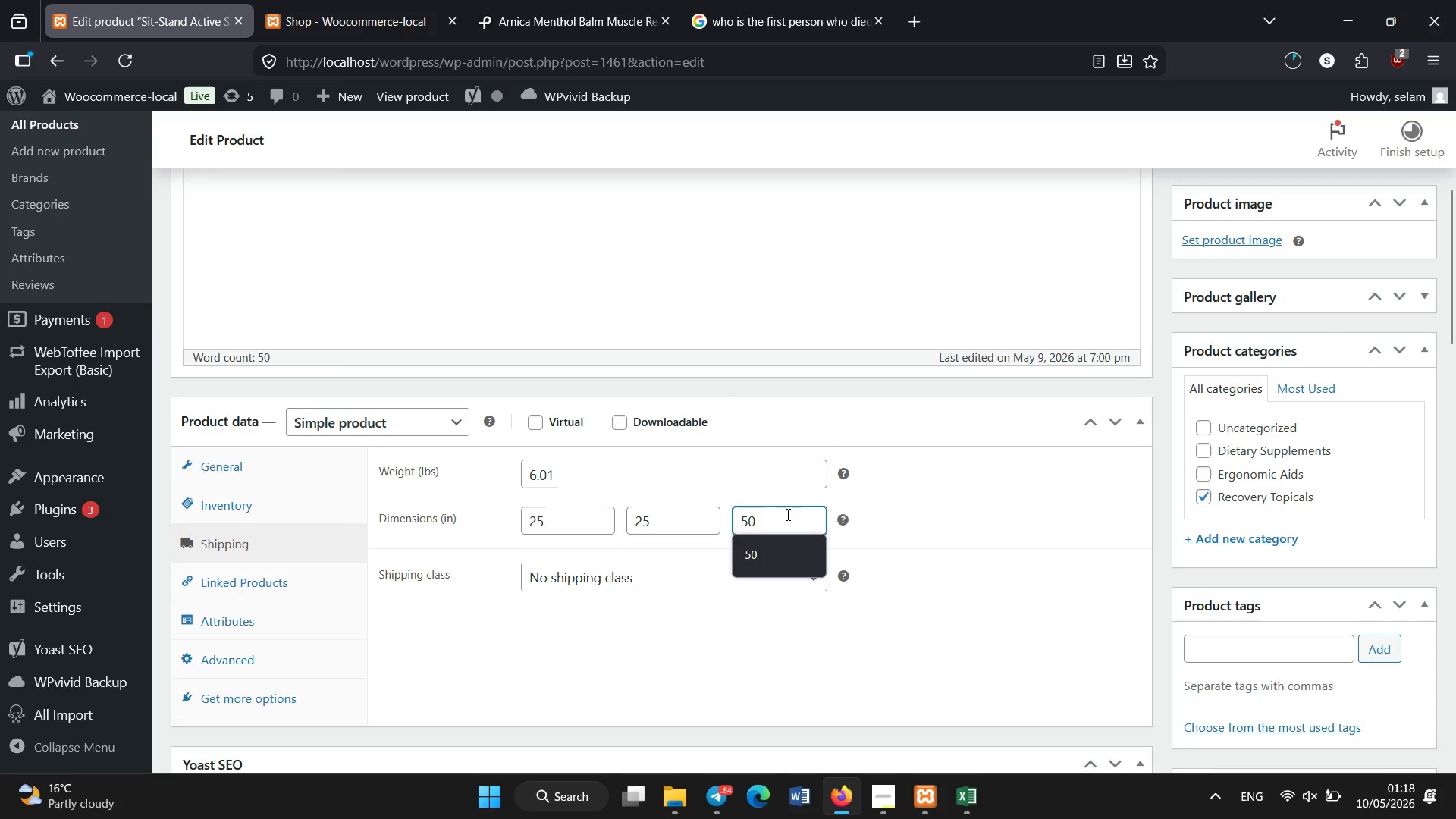 
scroll: coordinate [444, 573], scroll_direction: down, amount: 8.0
 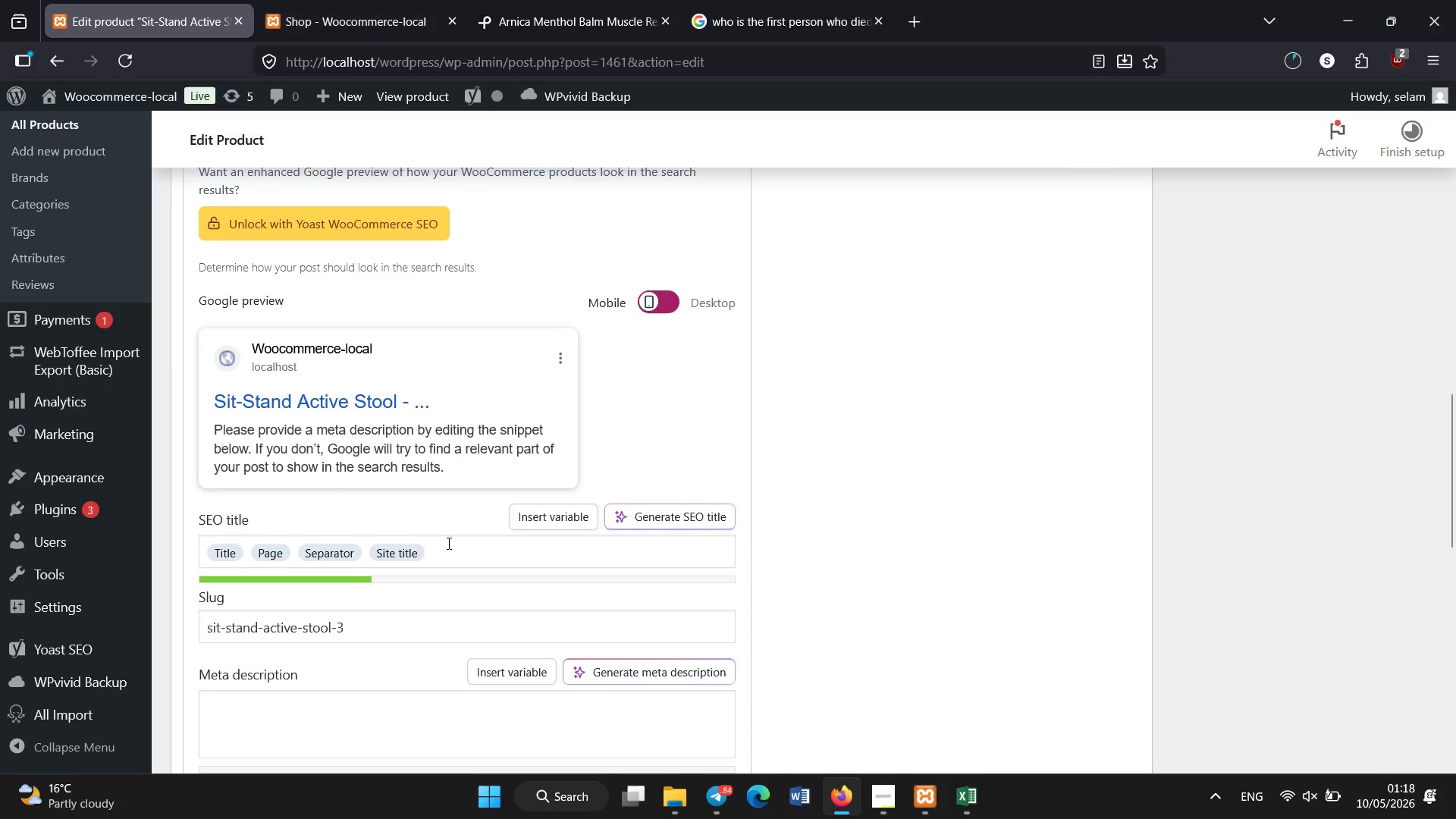 
left_click_drag(start_coordinate=[449, 544], to_coordinate=[80, 520])
 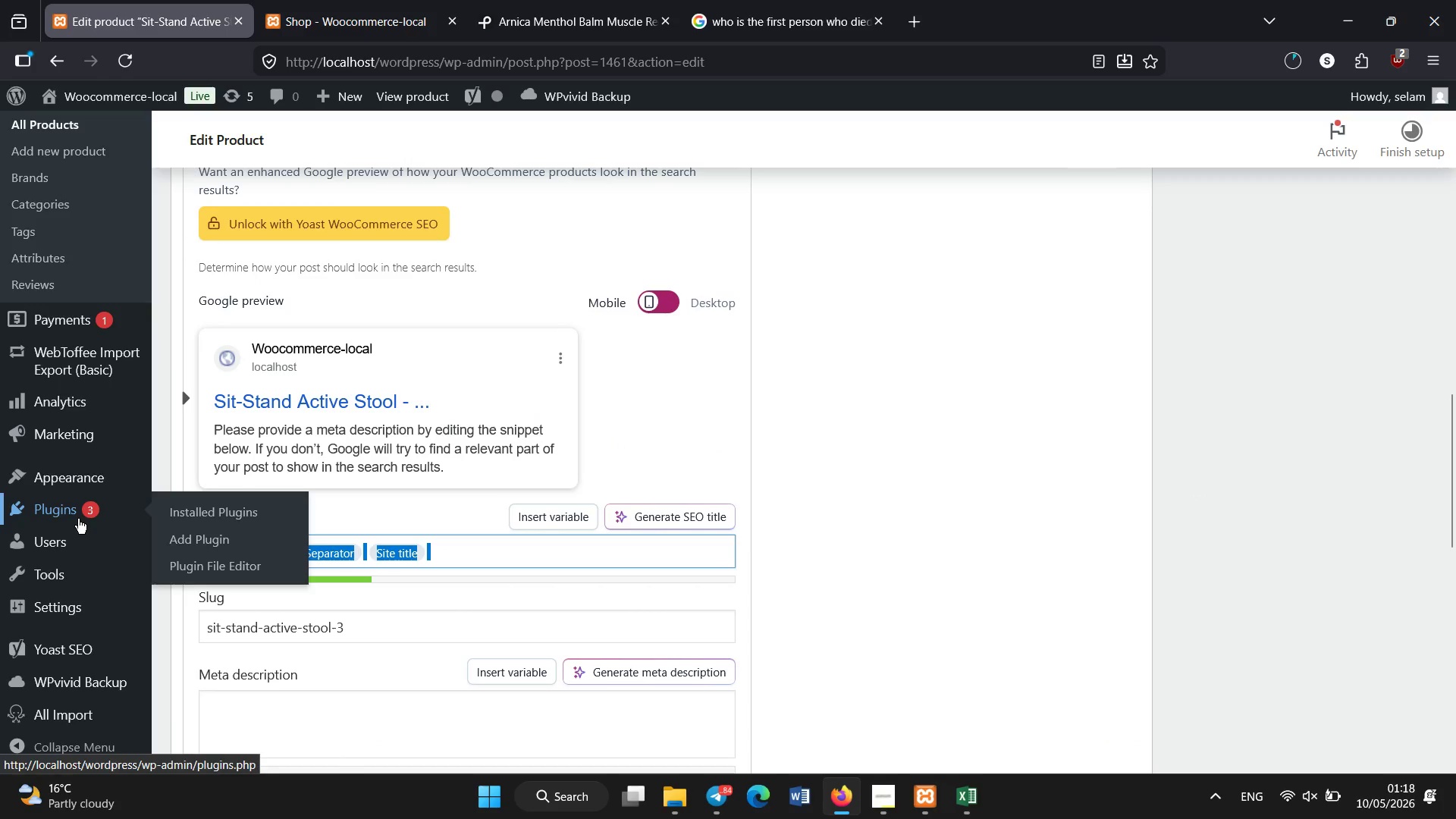 
key(Backspace)
 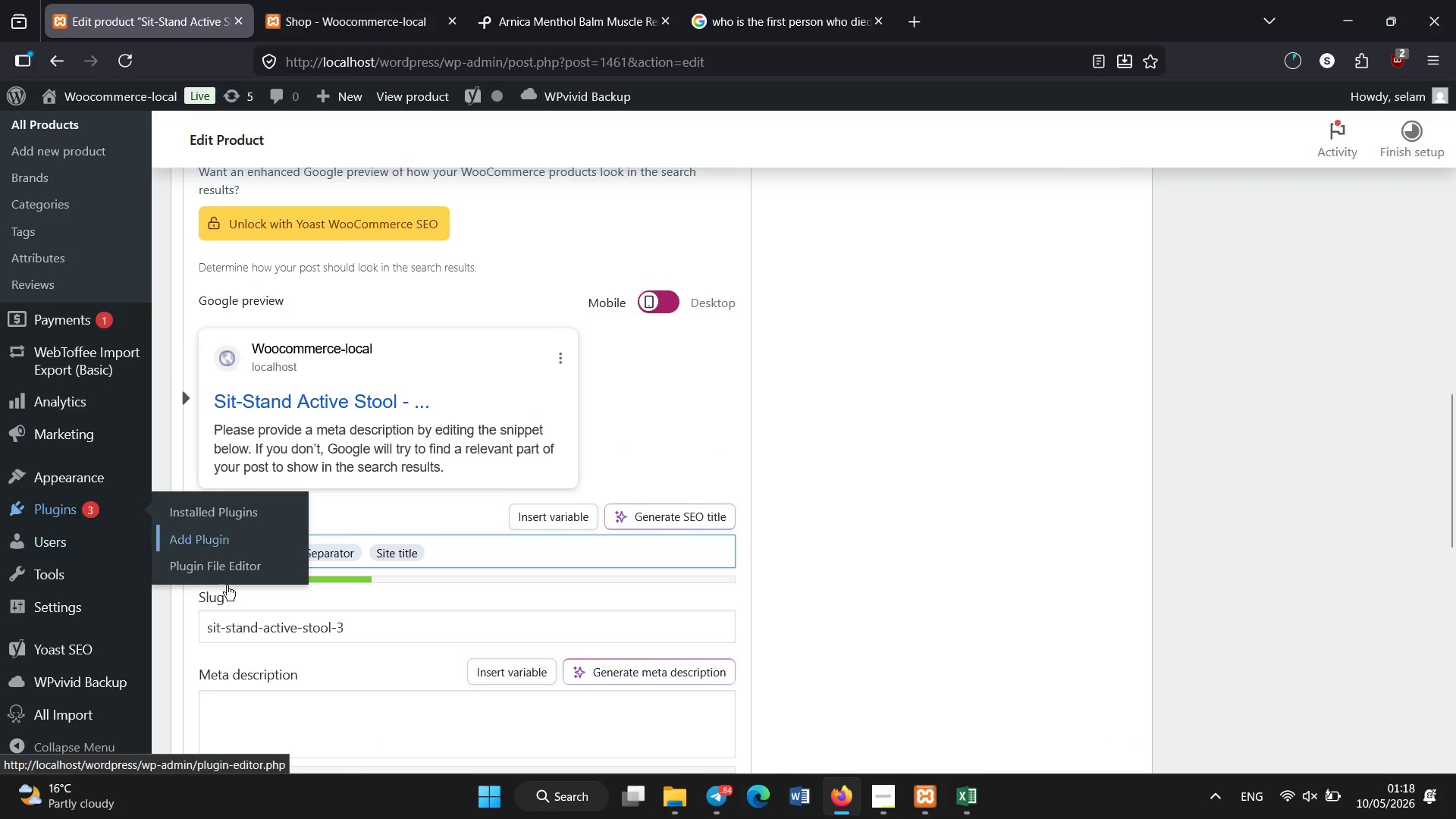 
left_click([463, 541])
 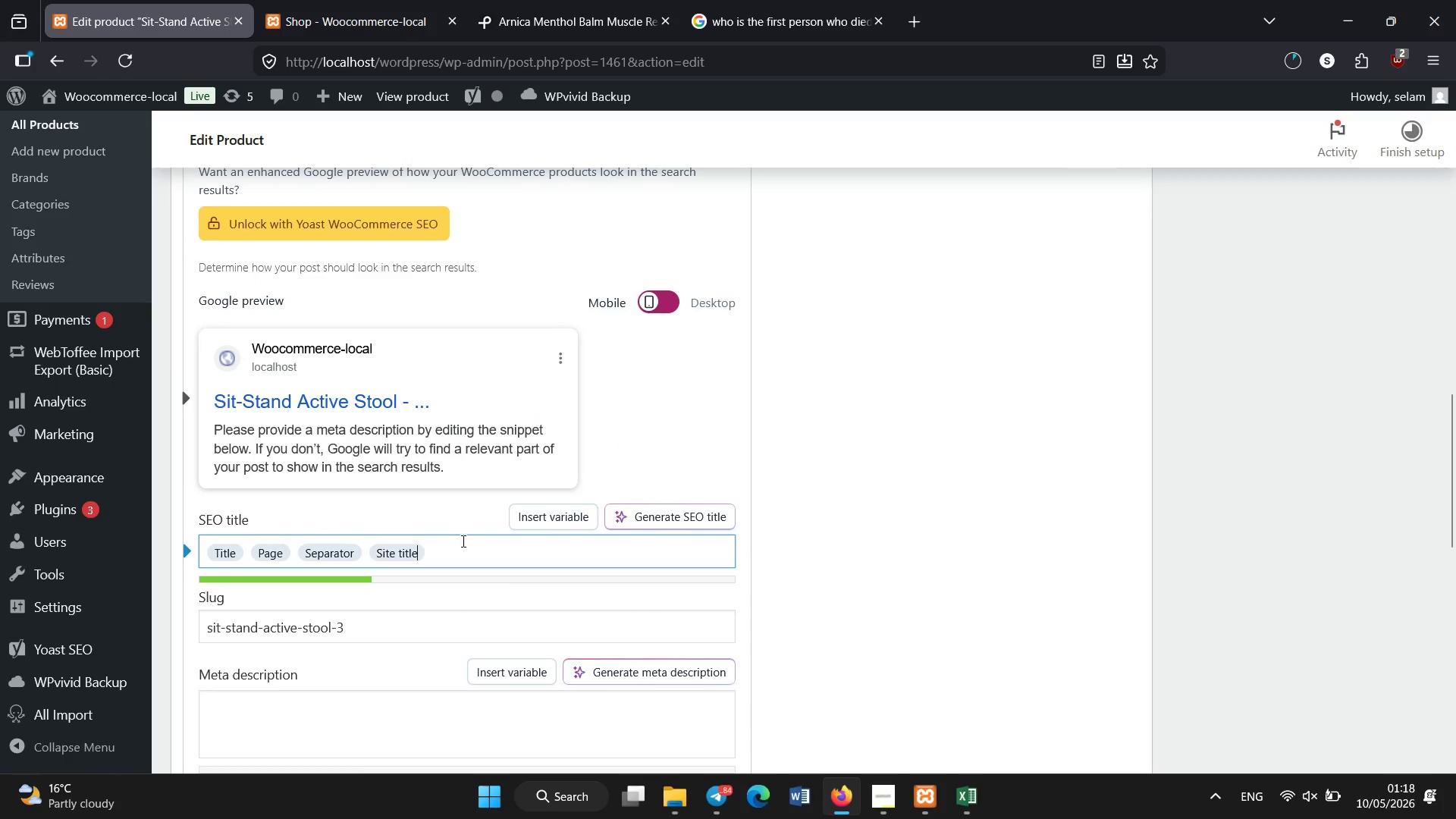 
left_click_drag(start_coordinate=[463, 541], to_coordinate=[202, 550])
 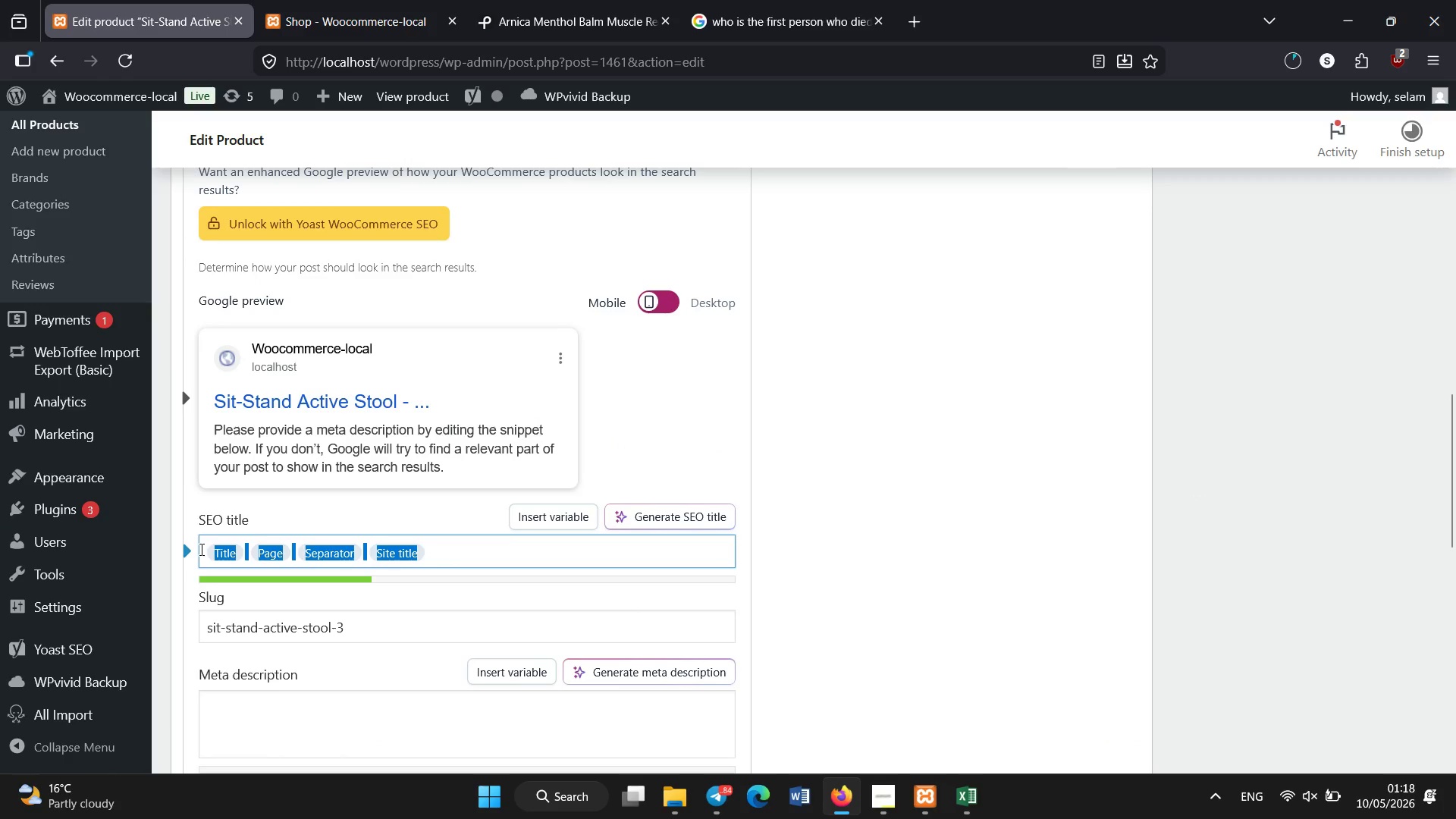 
key(Backspace)
type(Active Stool Chaiir | Ergonomic Movement Seating Solution)
 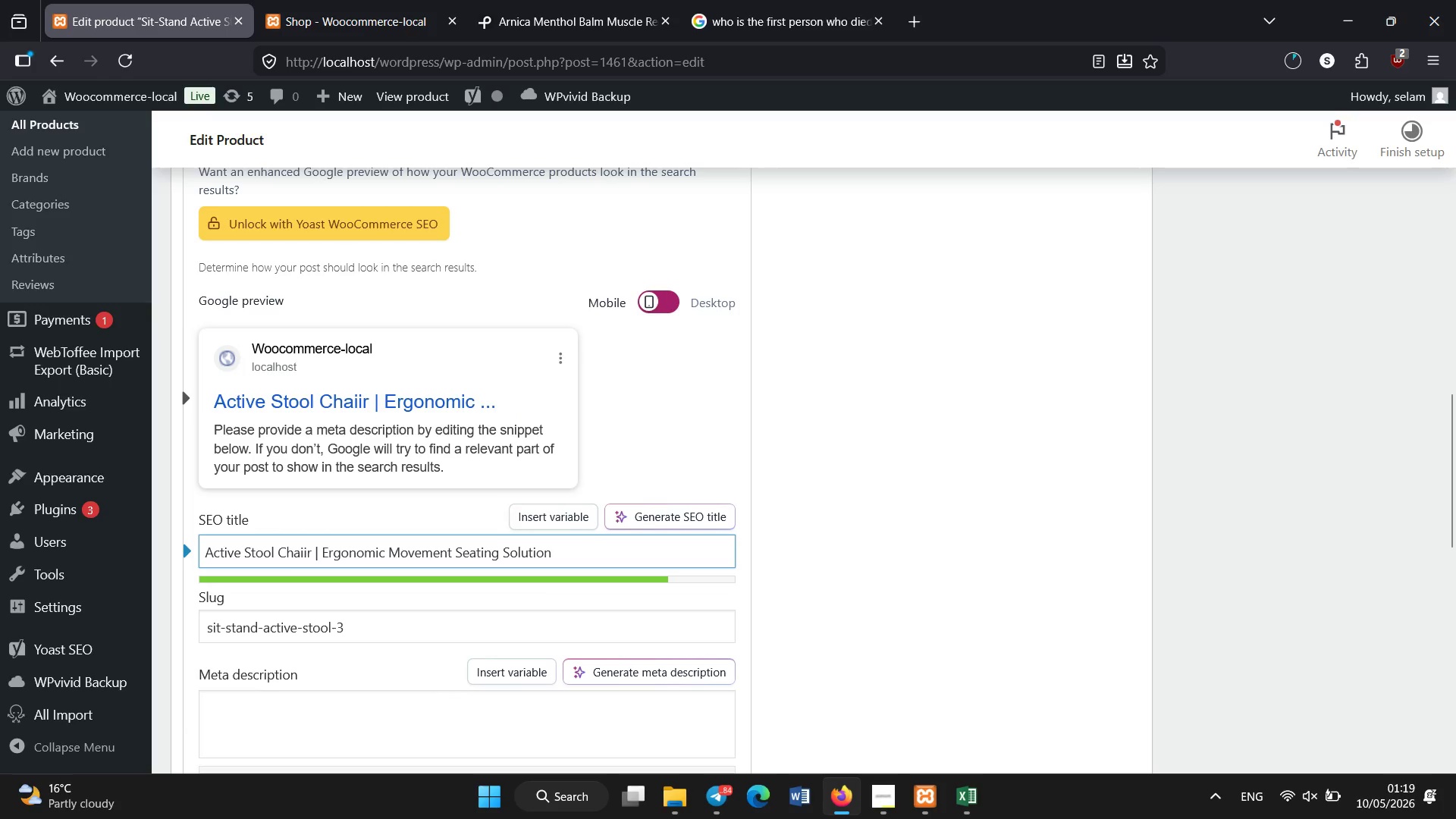 
scroll: coordinate [202, 550], scroll_direction: down, amount: 1.0
 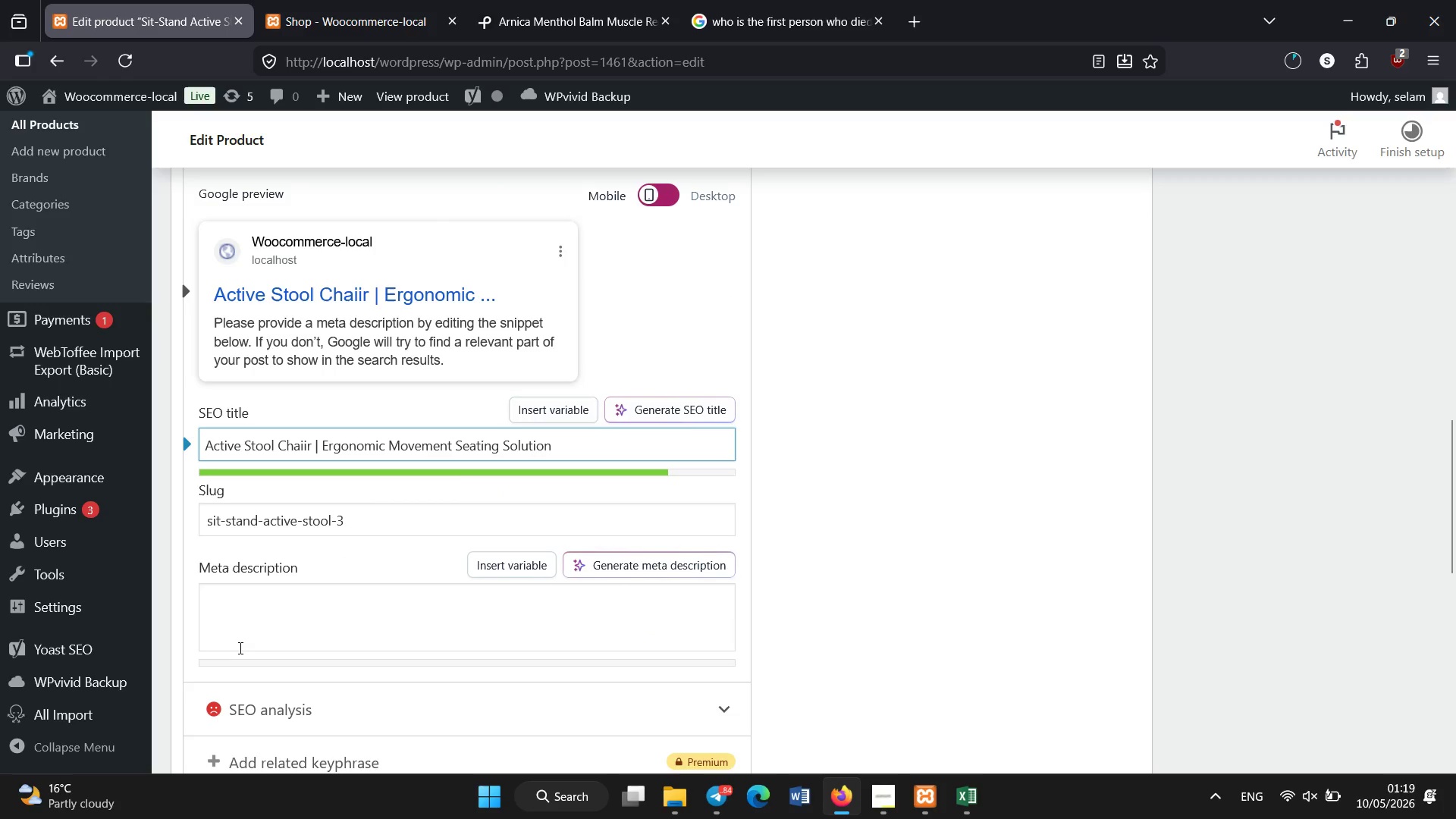 
left_click([240, 648])
 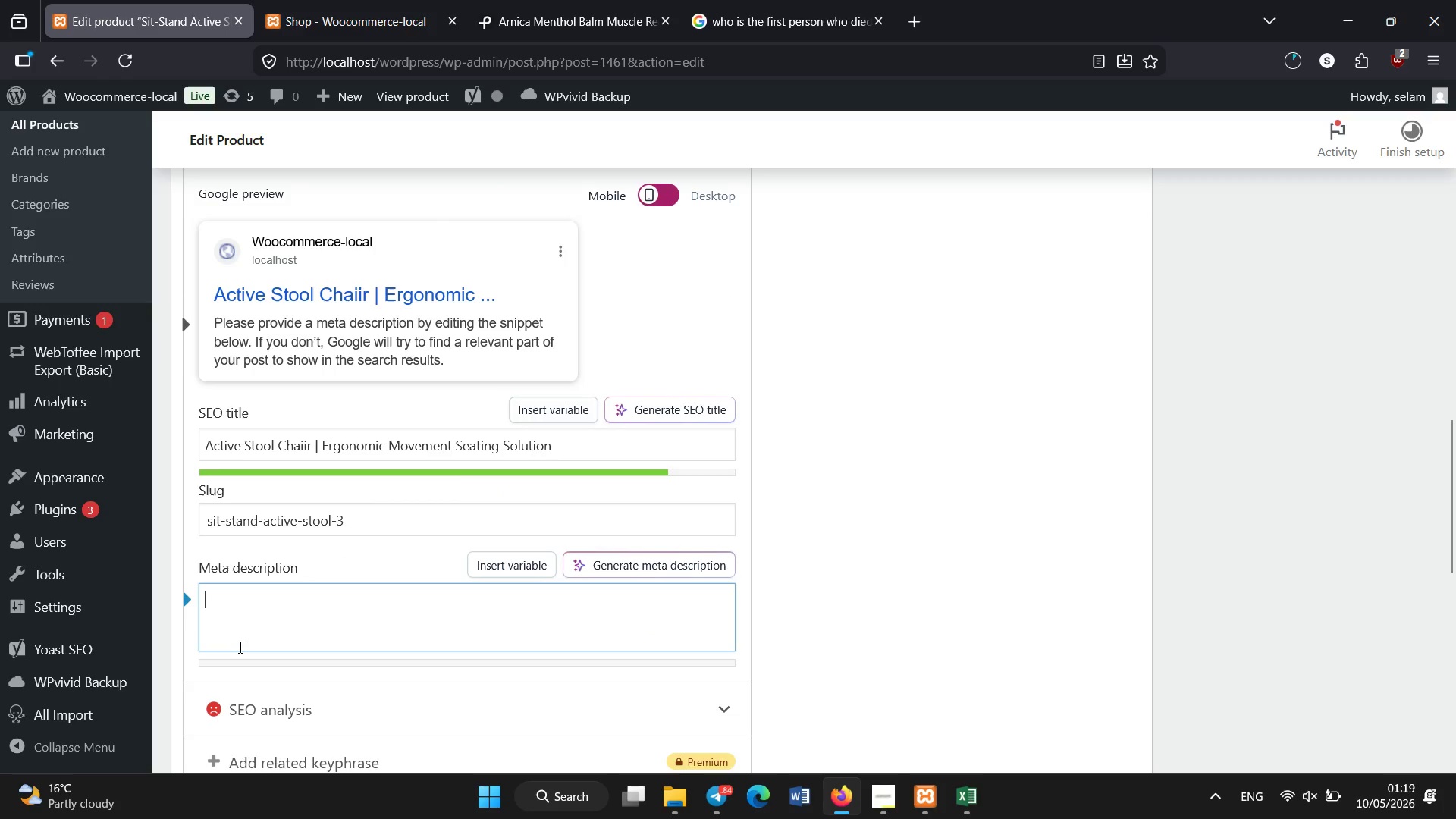 
type(Movement-based )
 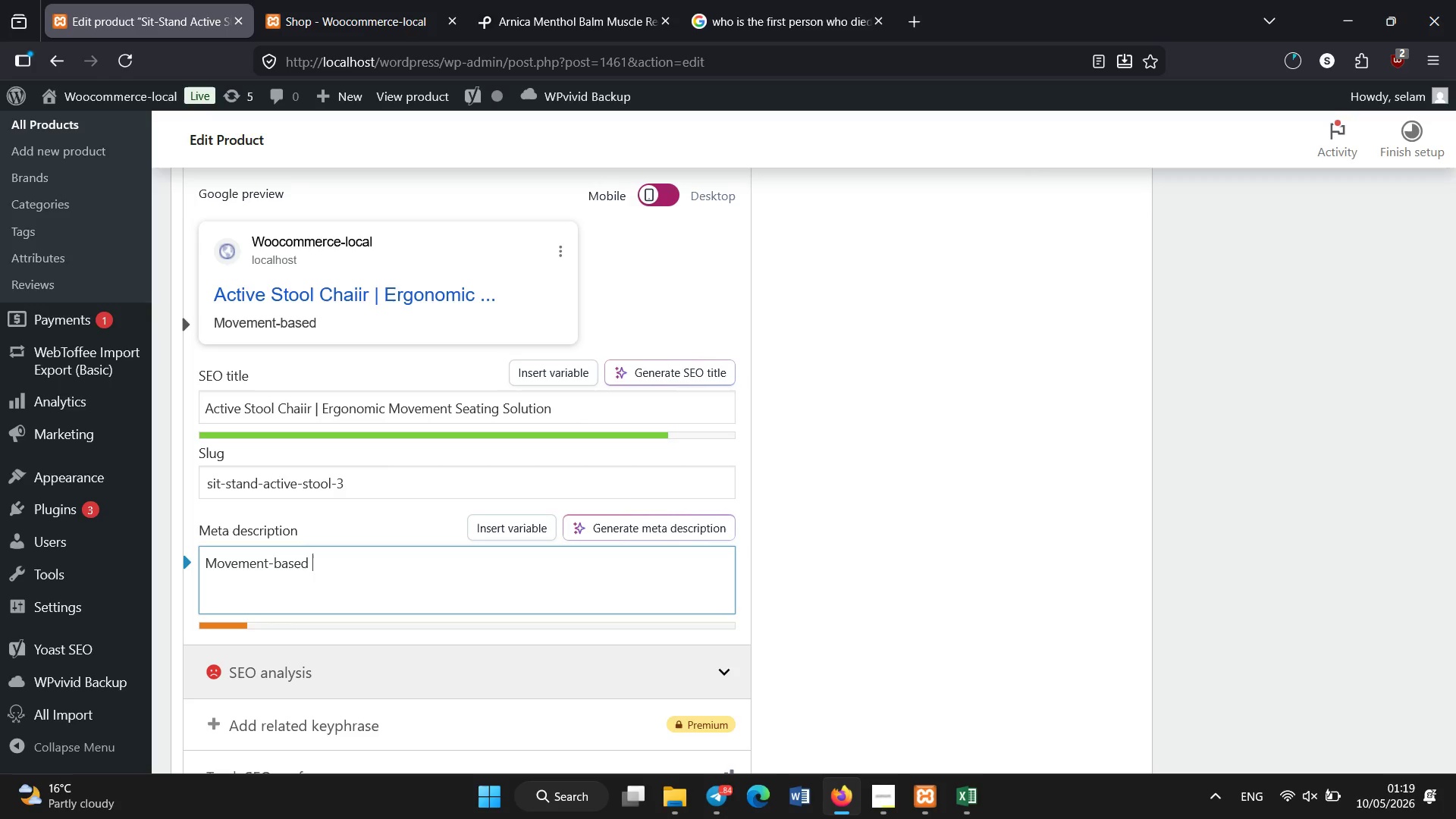 
type(stool designed to improve posture, core engagement, and reduce sedentary strain.)
 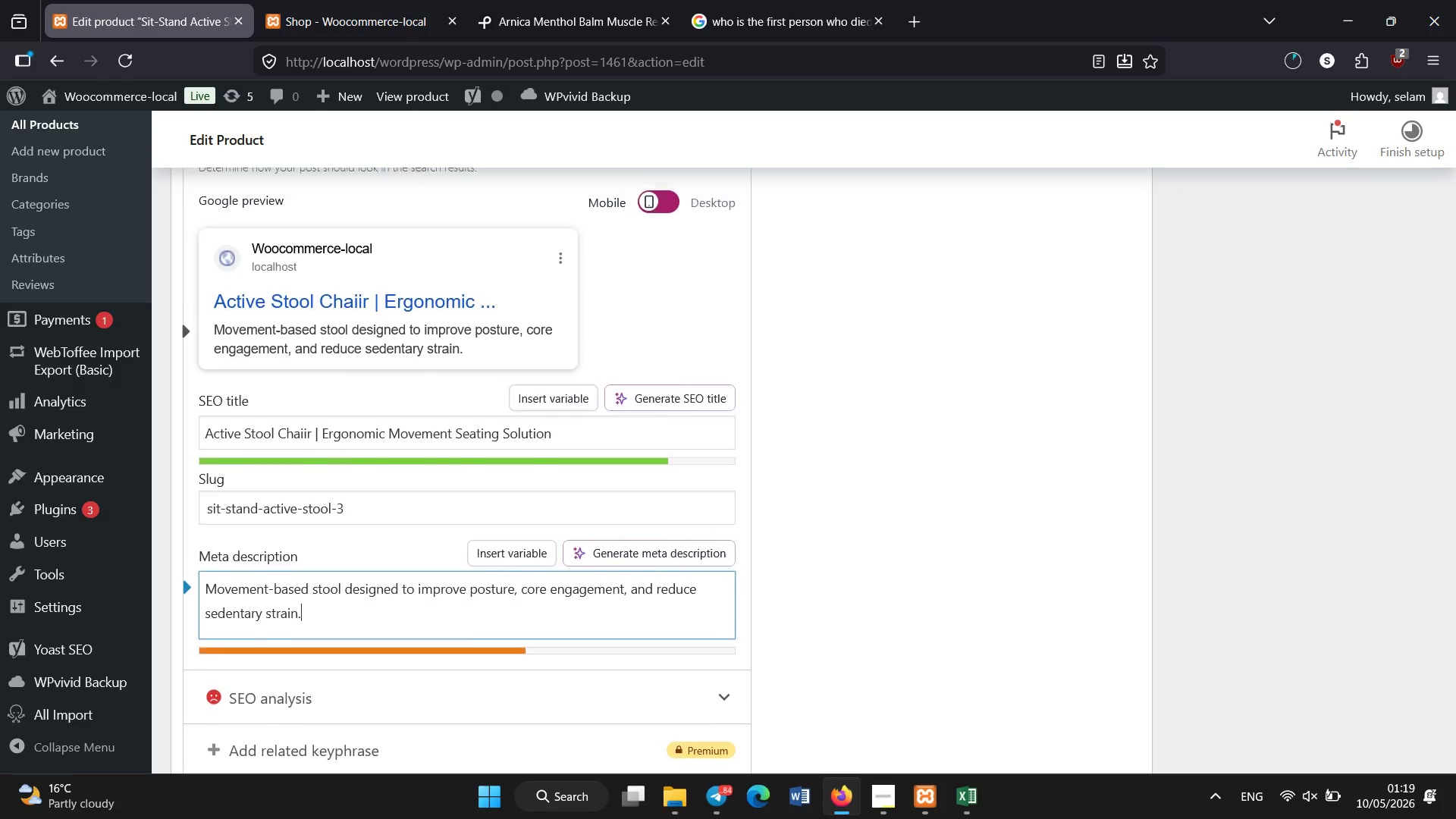 
scroll: coordinate [180, 633], scroll_direction: up, amount: 3.0
 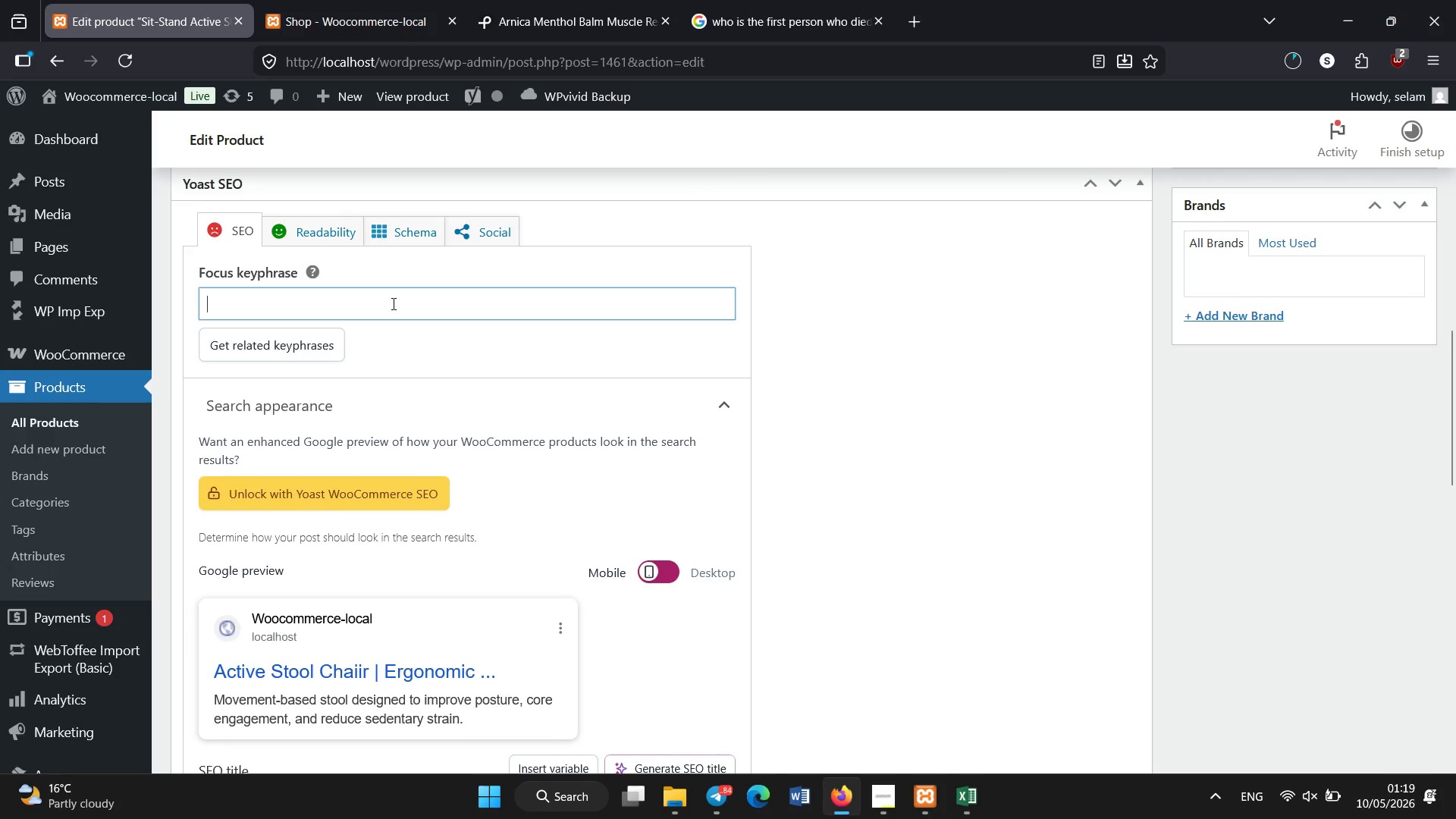 
type(active stool chairl)
 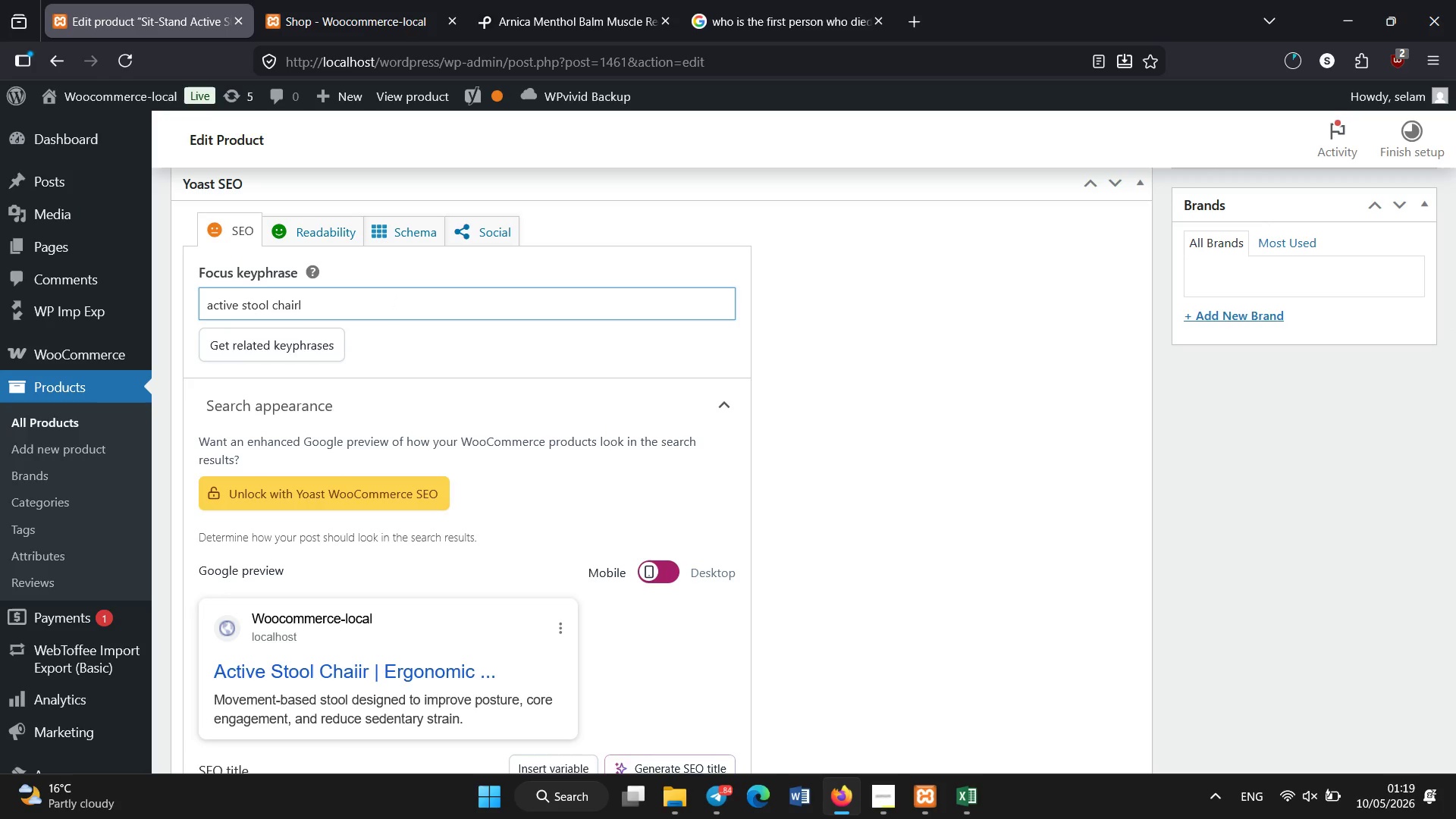 
scroll: coordinate [394, 304], scroll_direction: down, amount: 2.0
 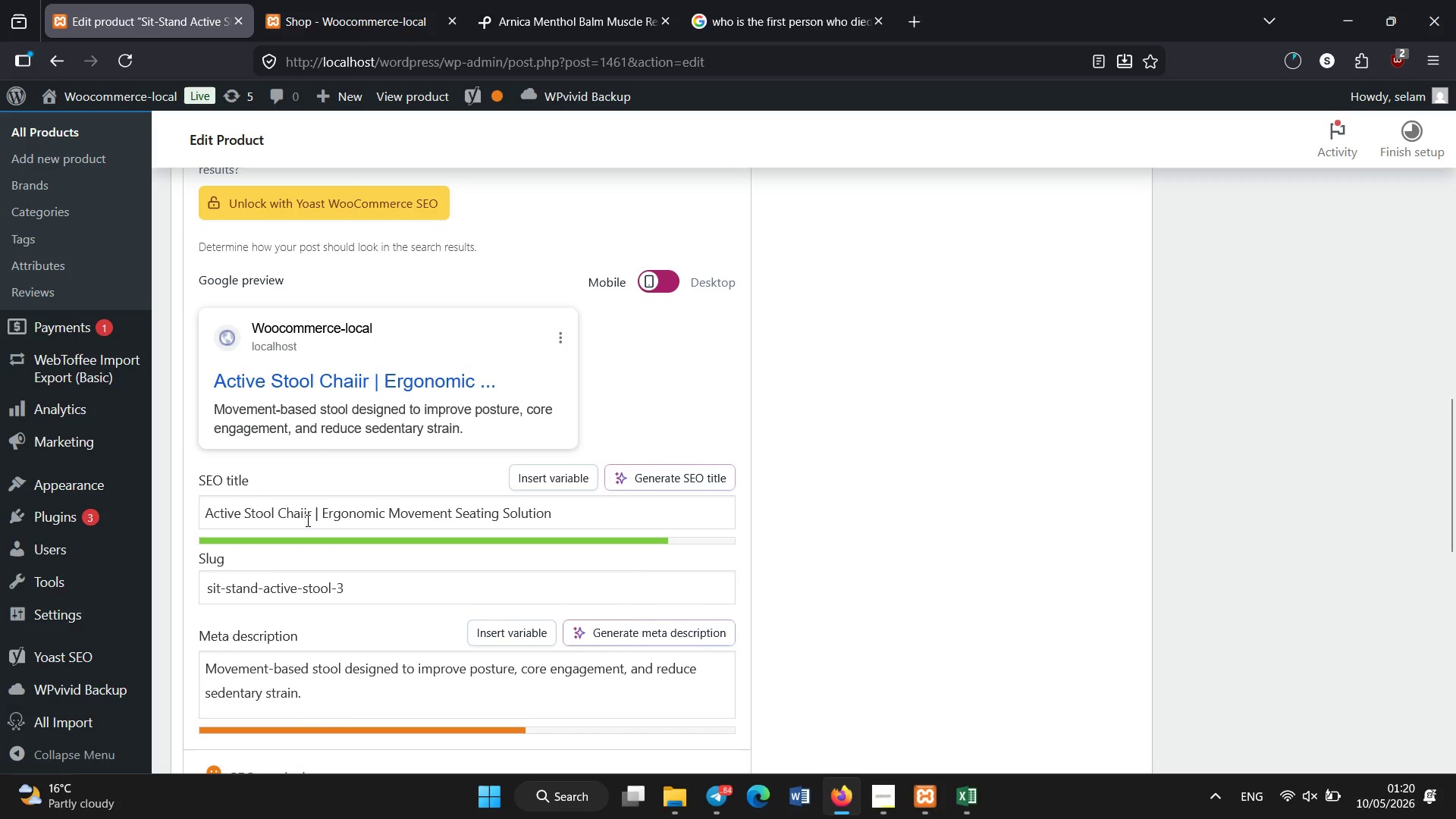 
left_click([304, 513])
 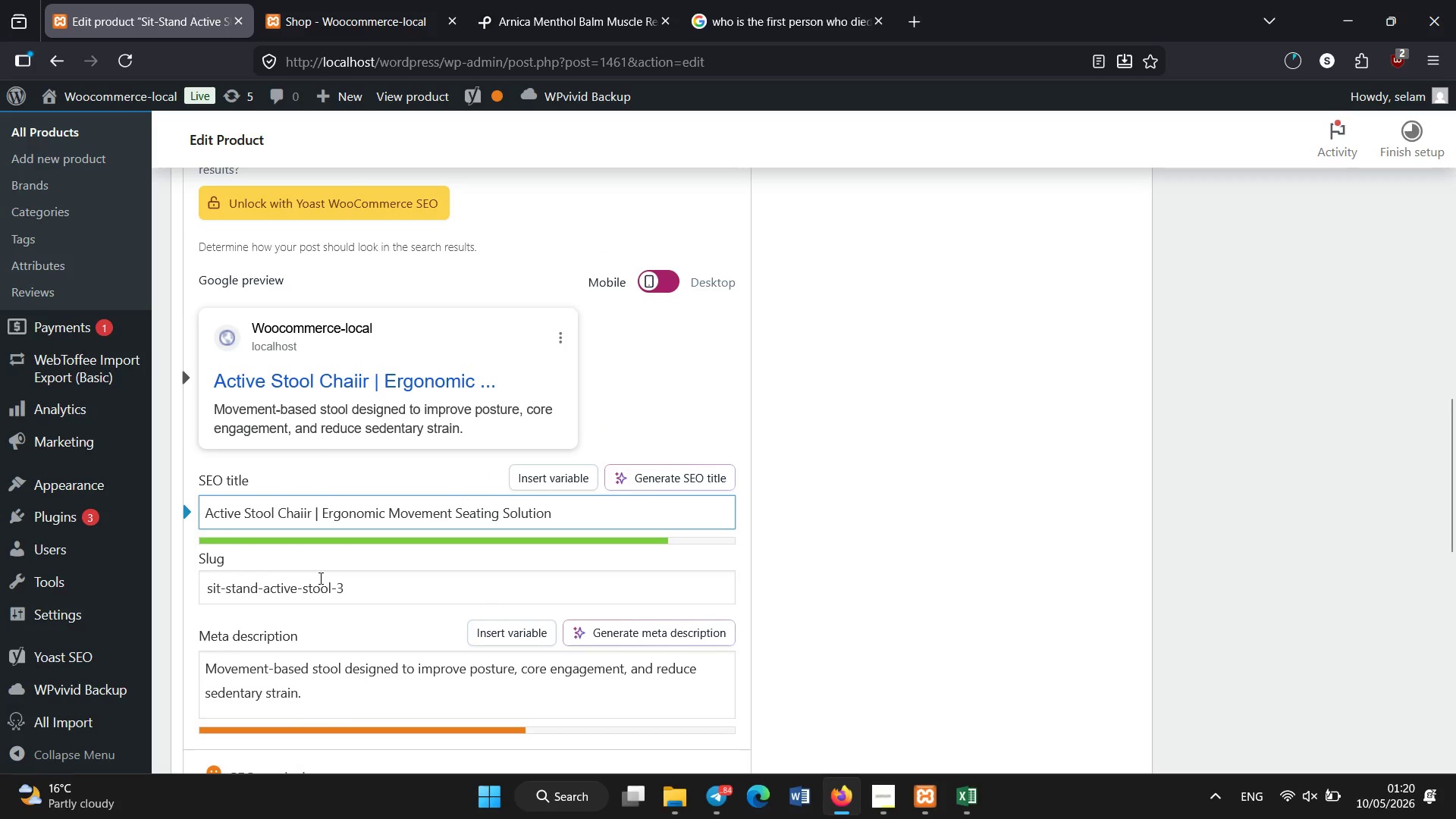 
key(Backspace)
 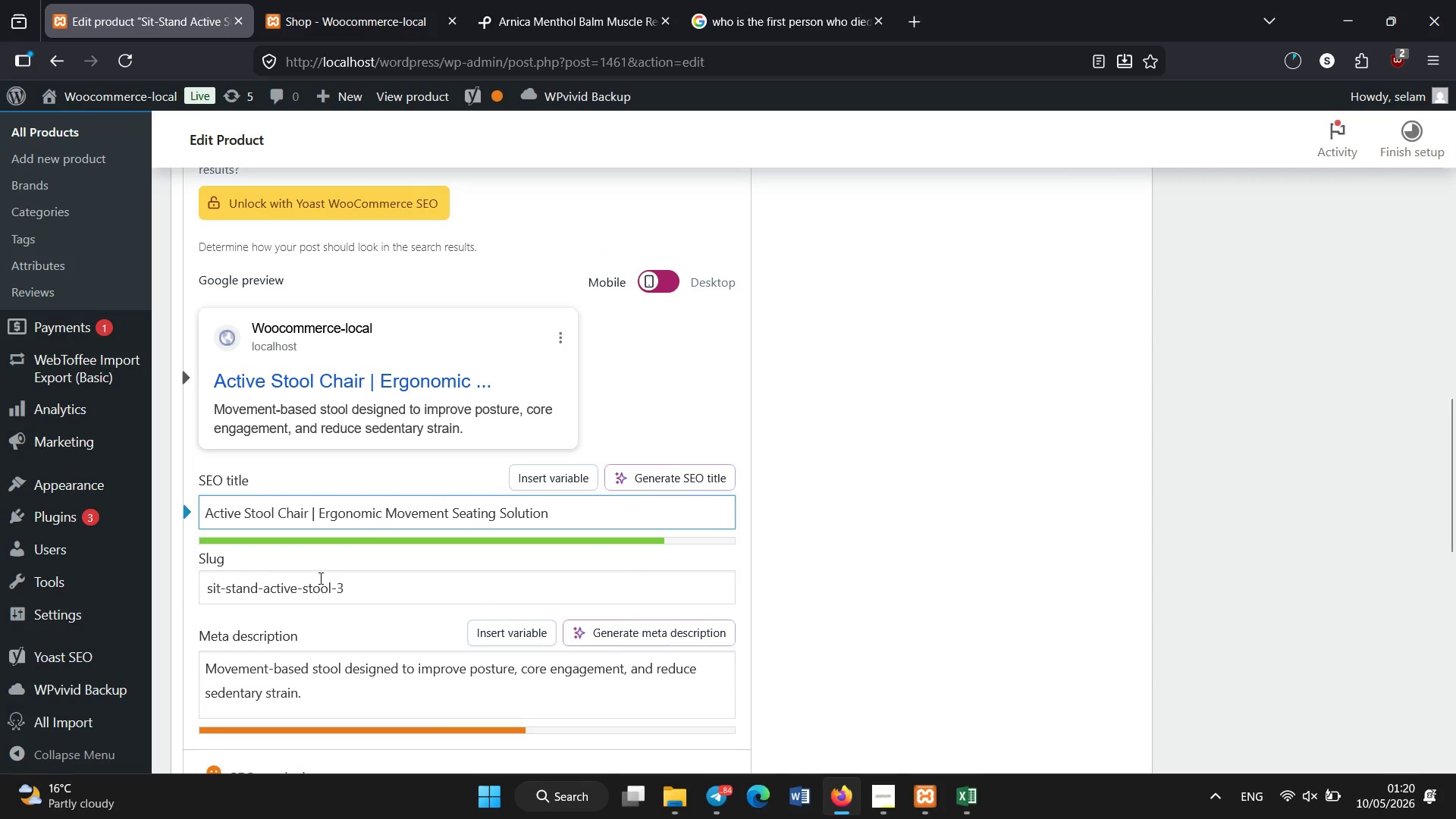 
scroll: coordinate [527, 153], scroll_direction: up, amount: 8.0
 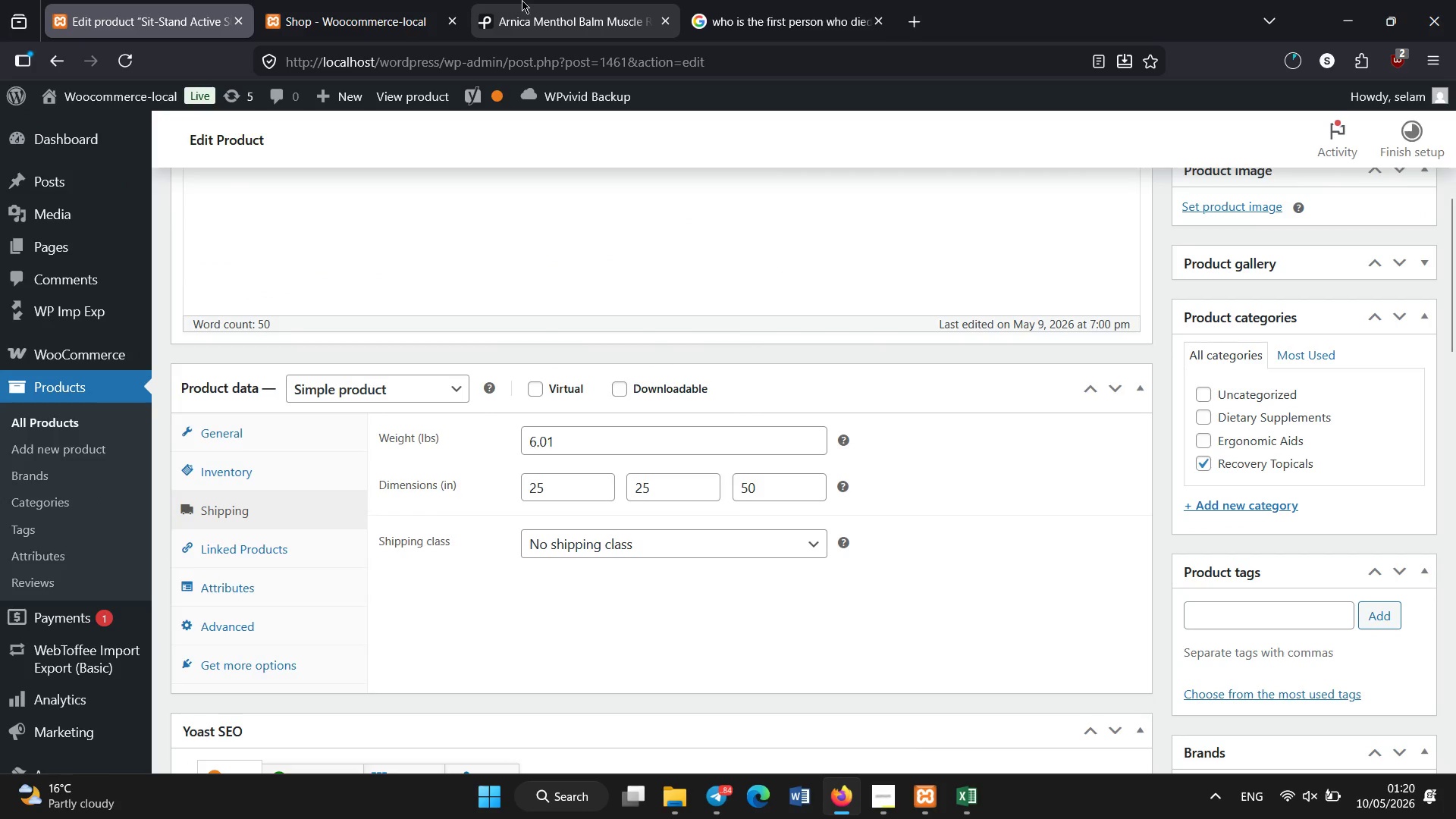 
left_click([522, 0])
 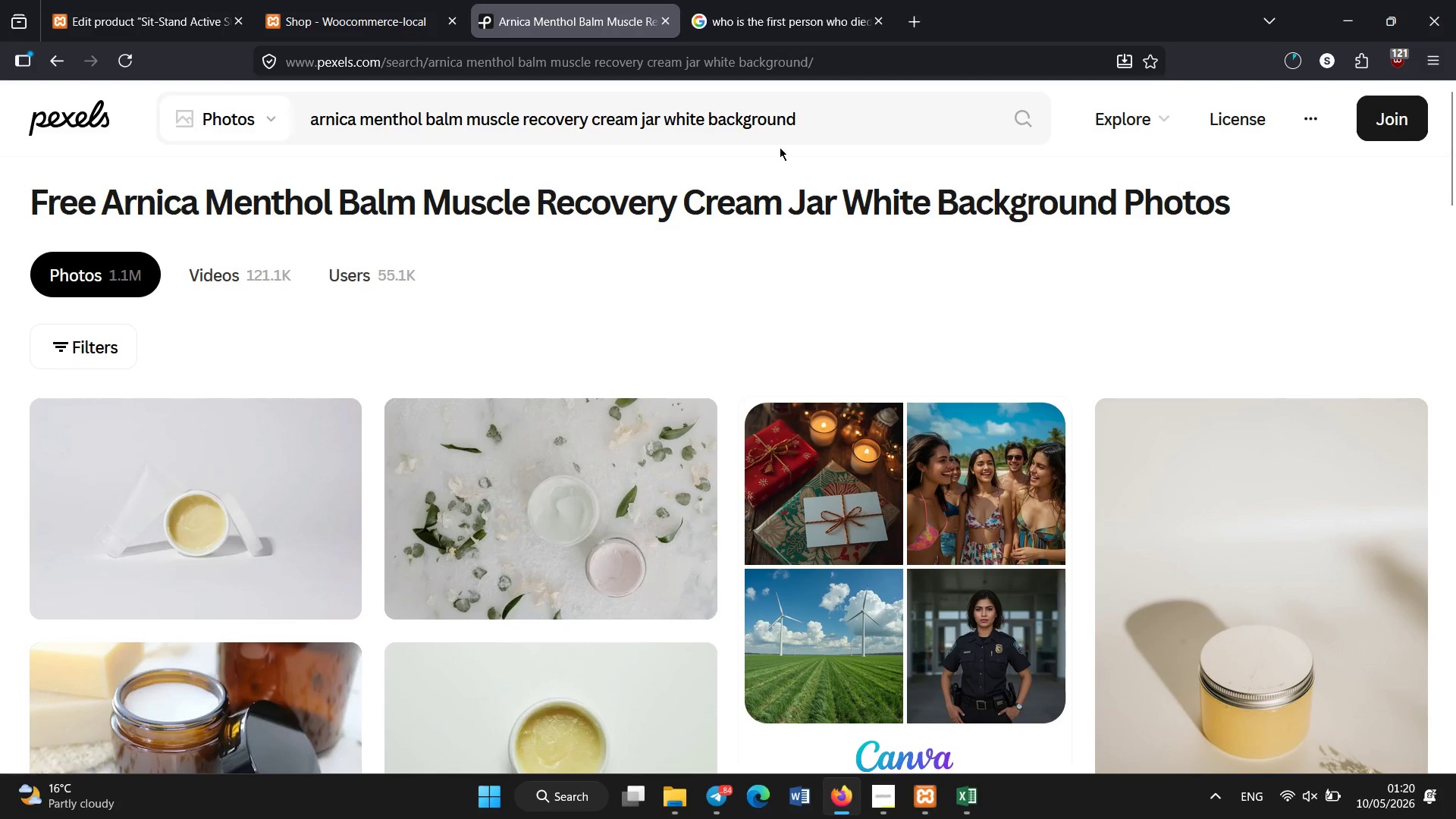 
left_click([798, 131])
 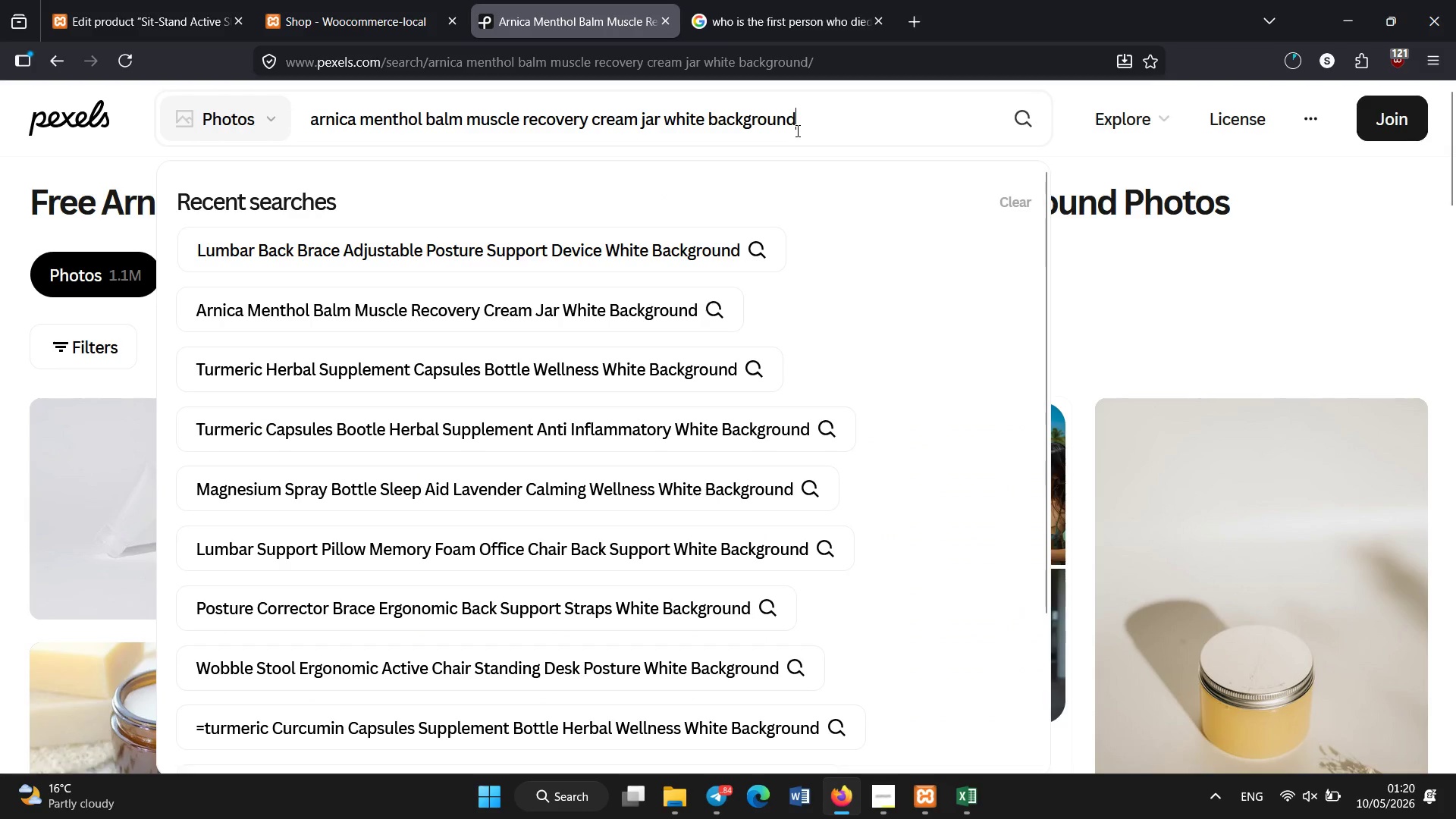 
key(Control+A)
 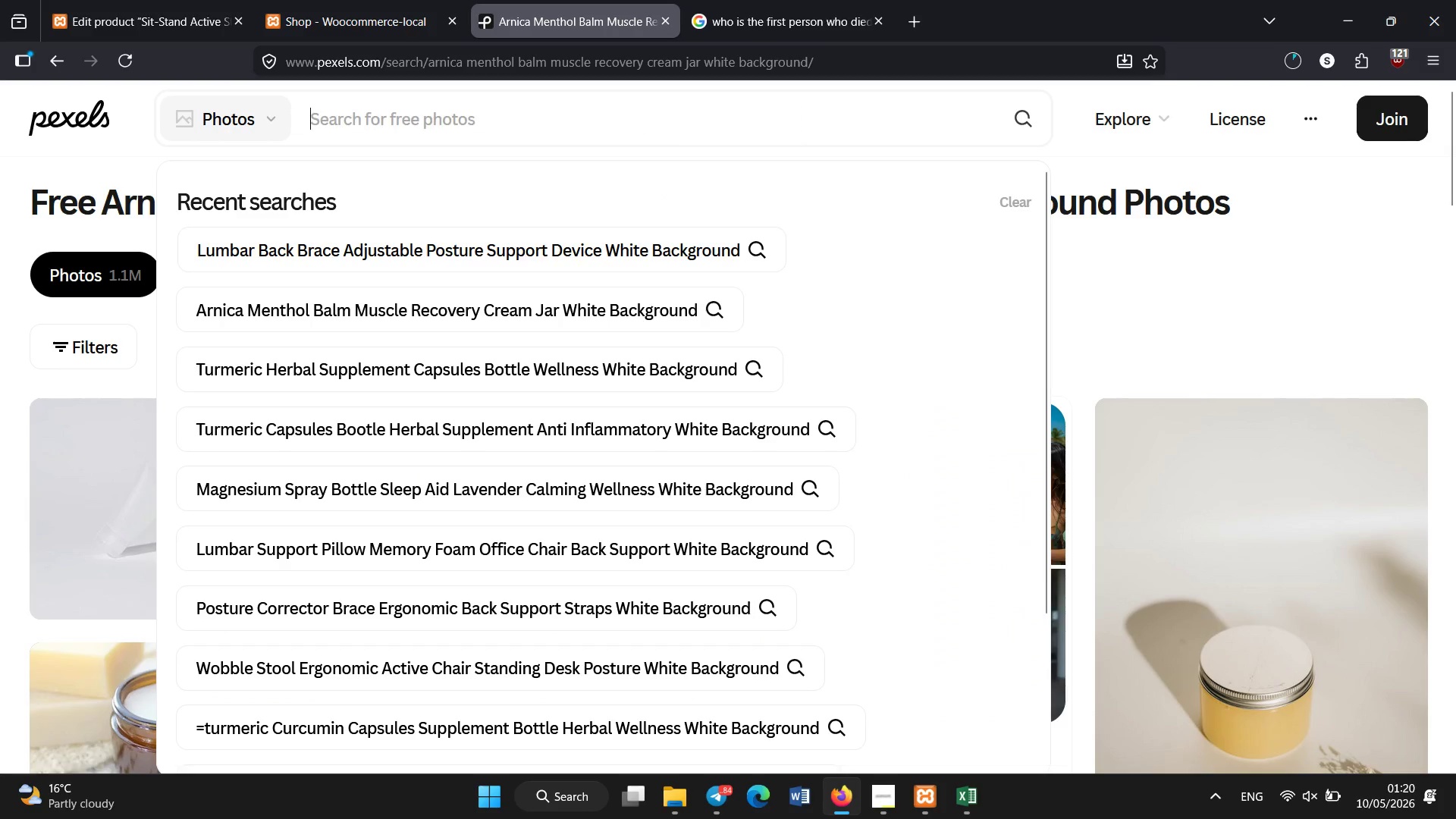 
key(Backspace)
type(er)
 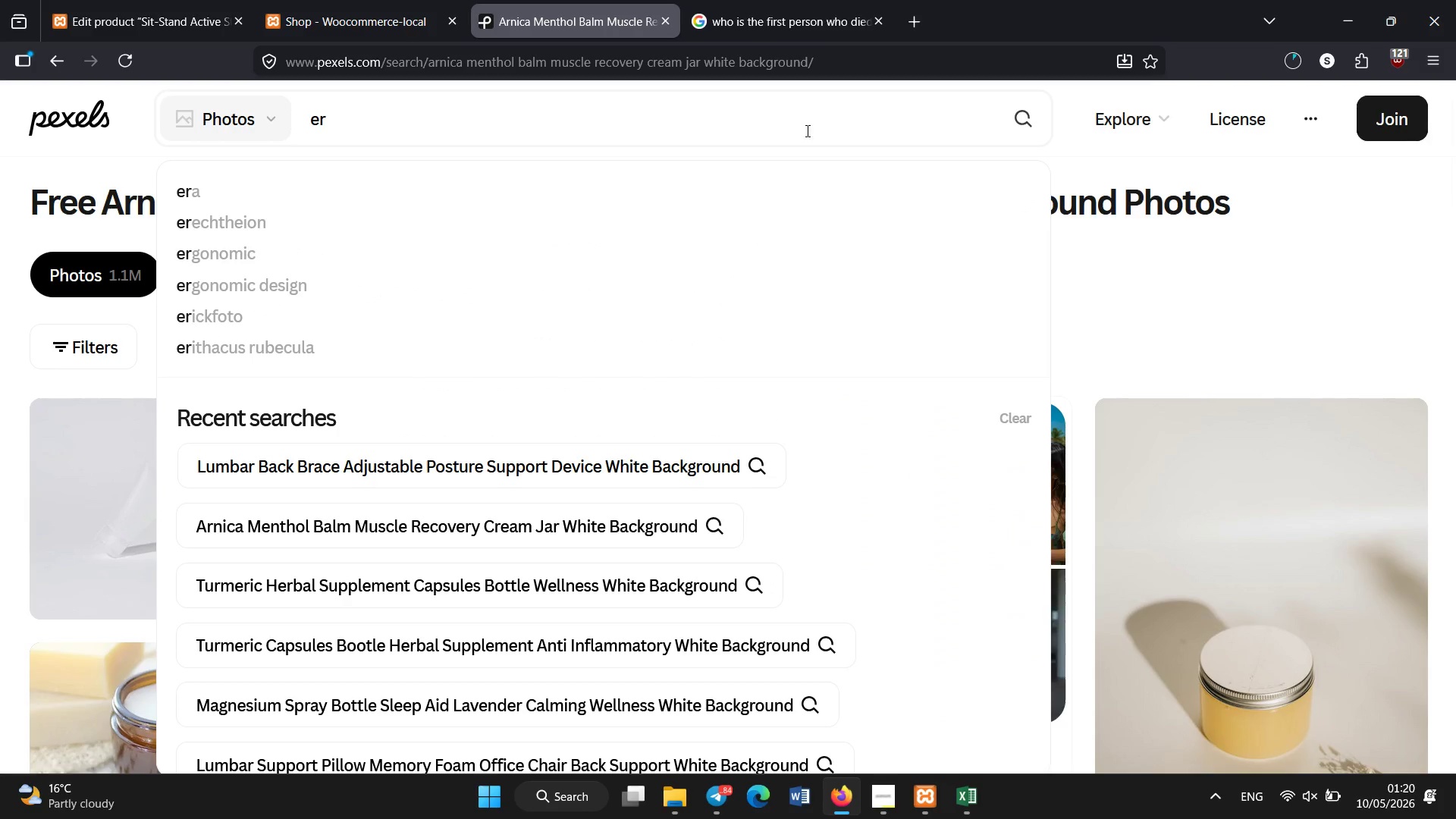 
wait(5.36)
 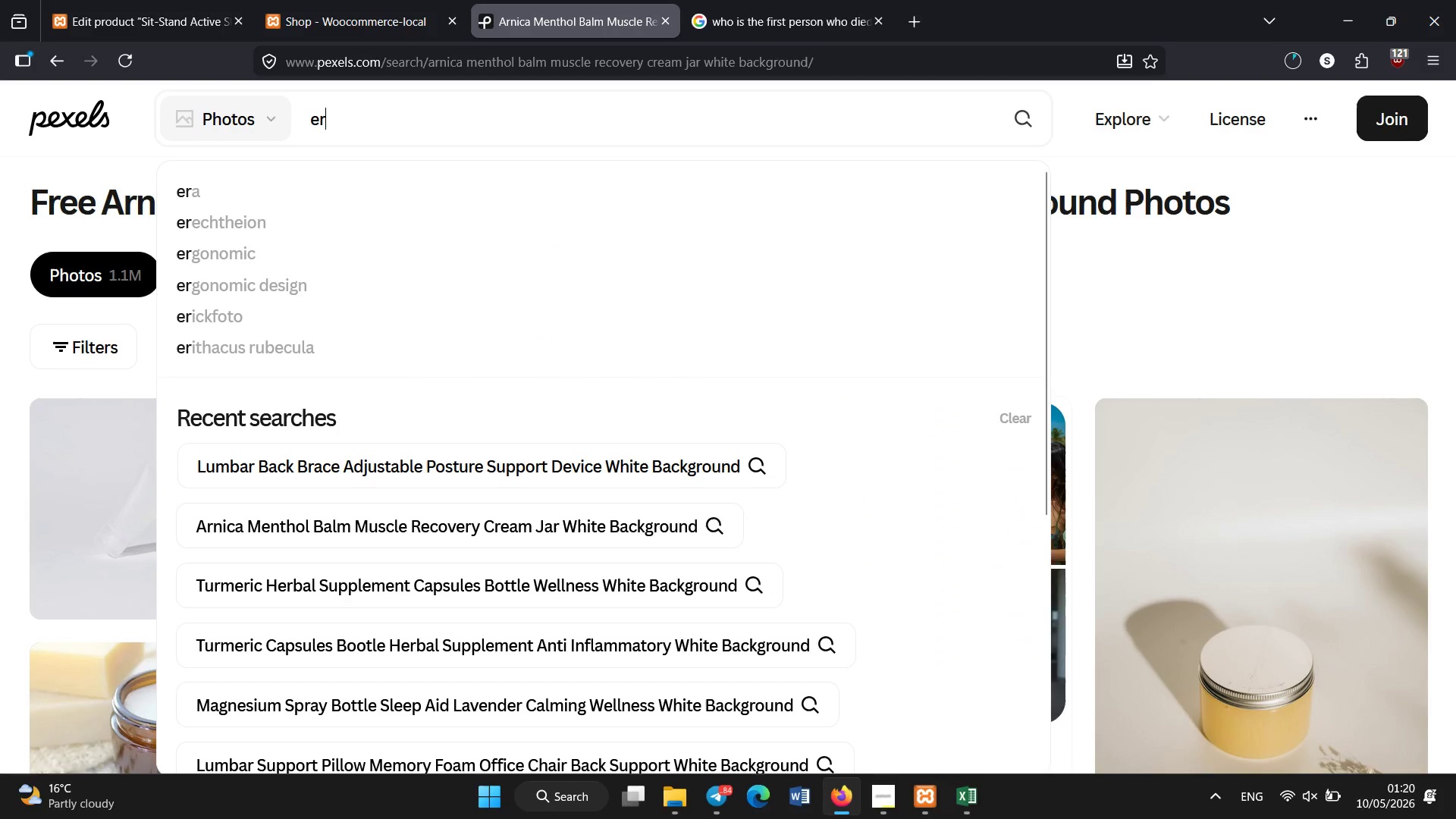 
left_click([67, 0])
 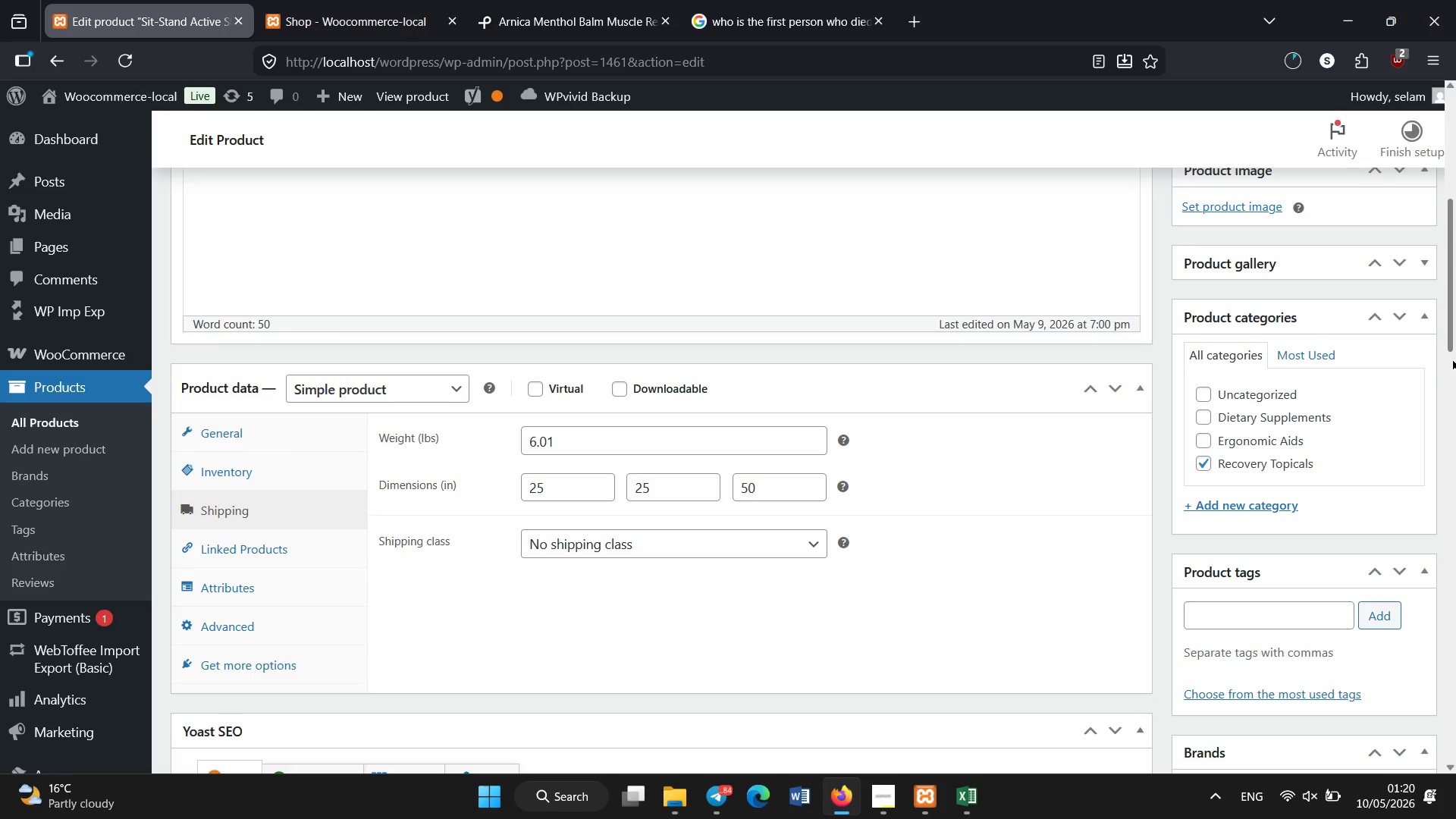 
left_click_drag(start_coordinate=[1452, 359], to_coordinate=[1454, 311])
 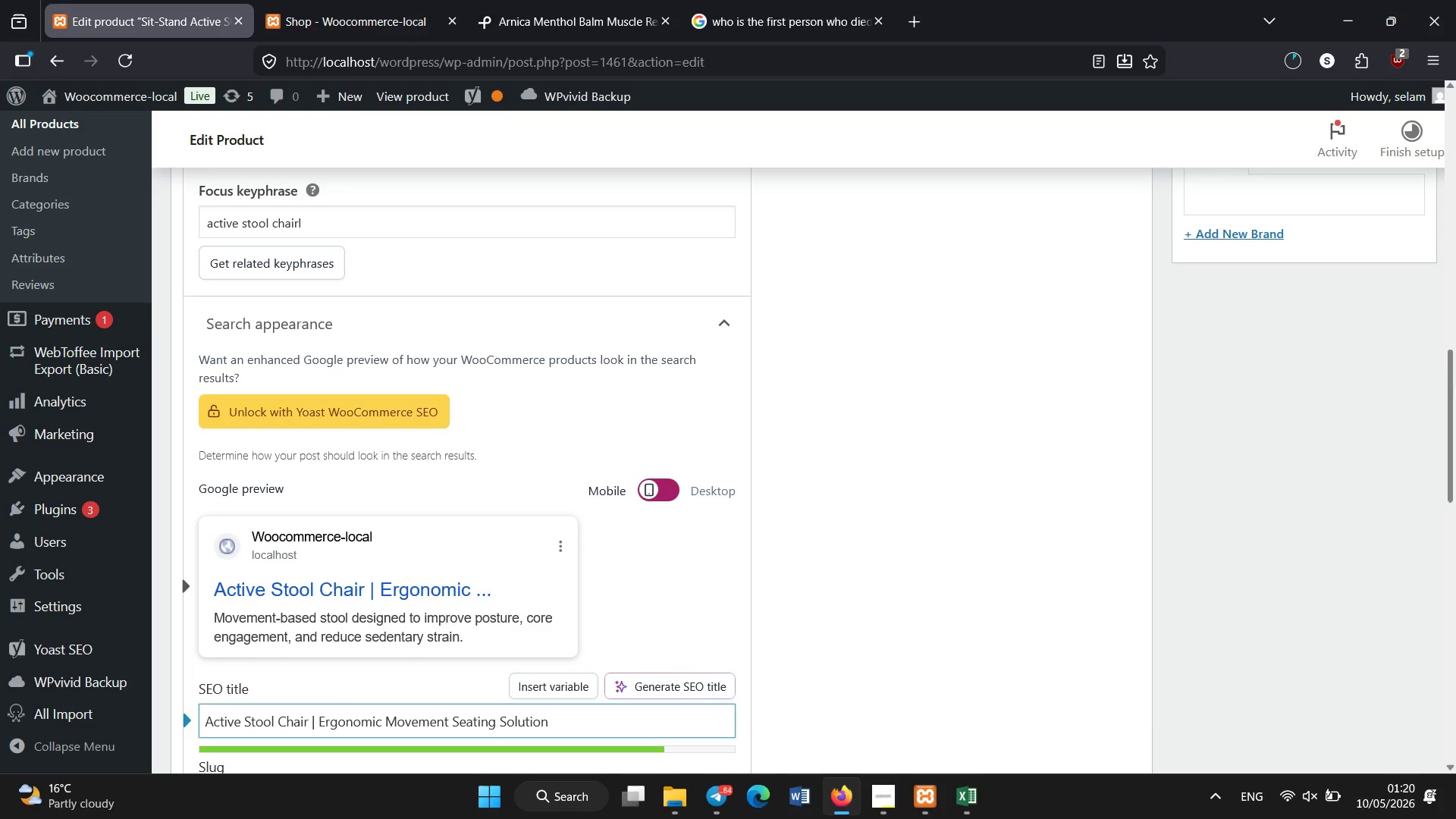 
left_click_drag(start_coordinate=[1455, 397], to_coordinate=[1455, 209])
 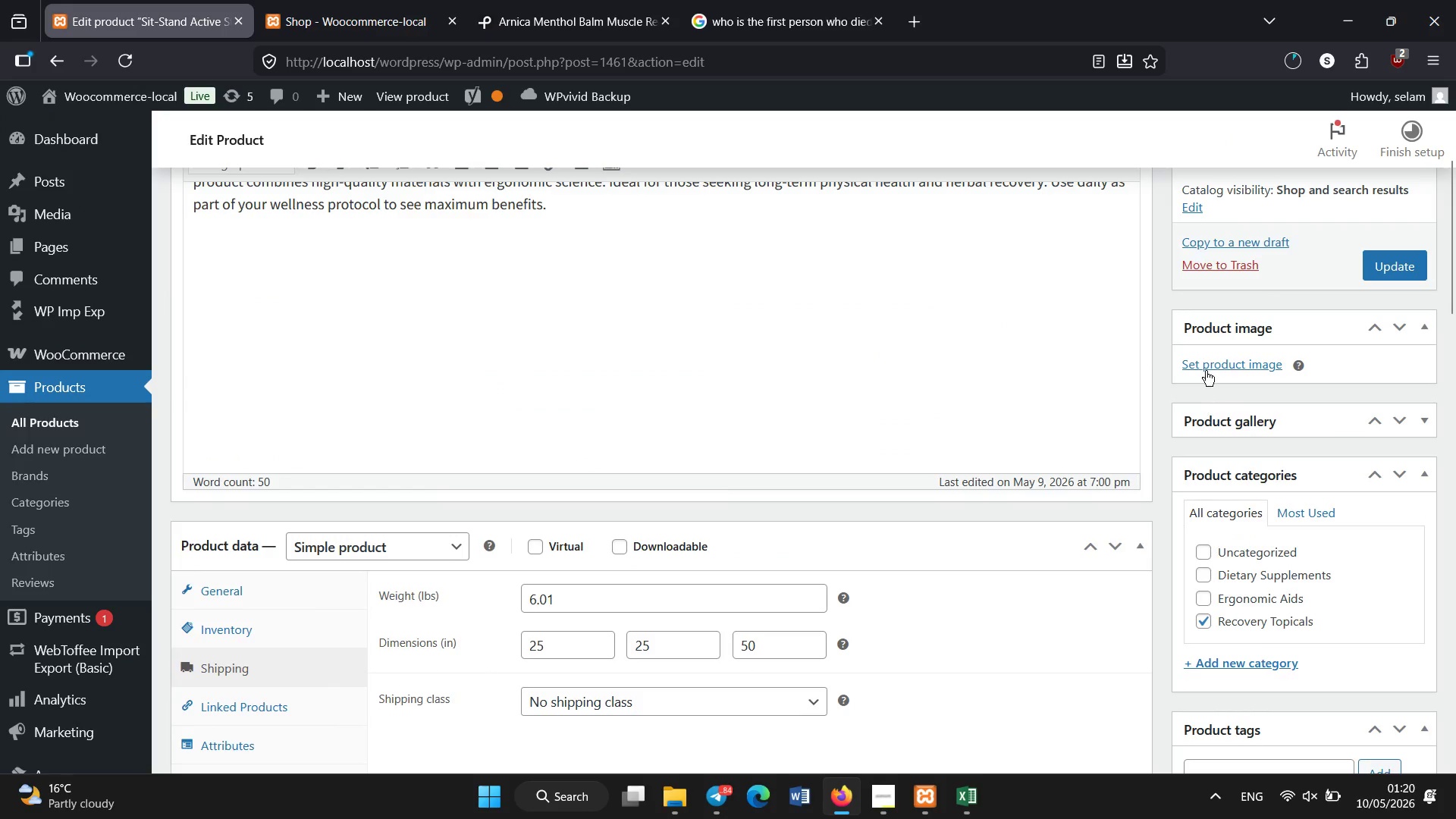 
left_click([1206, 362])
 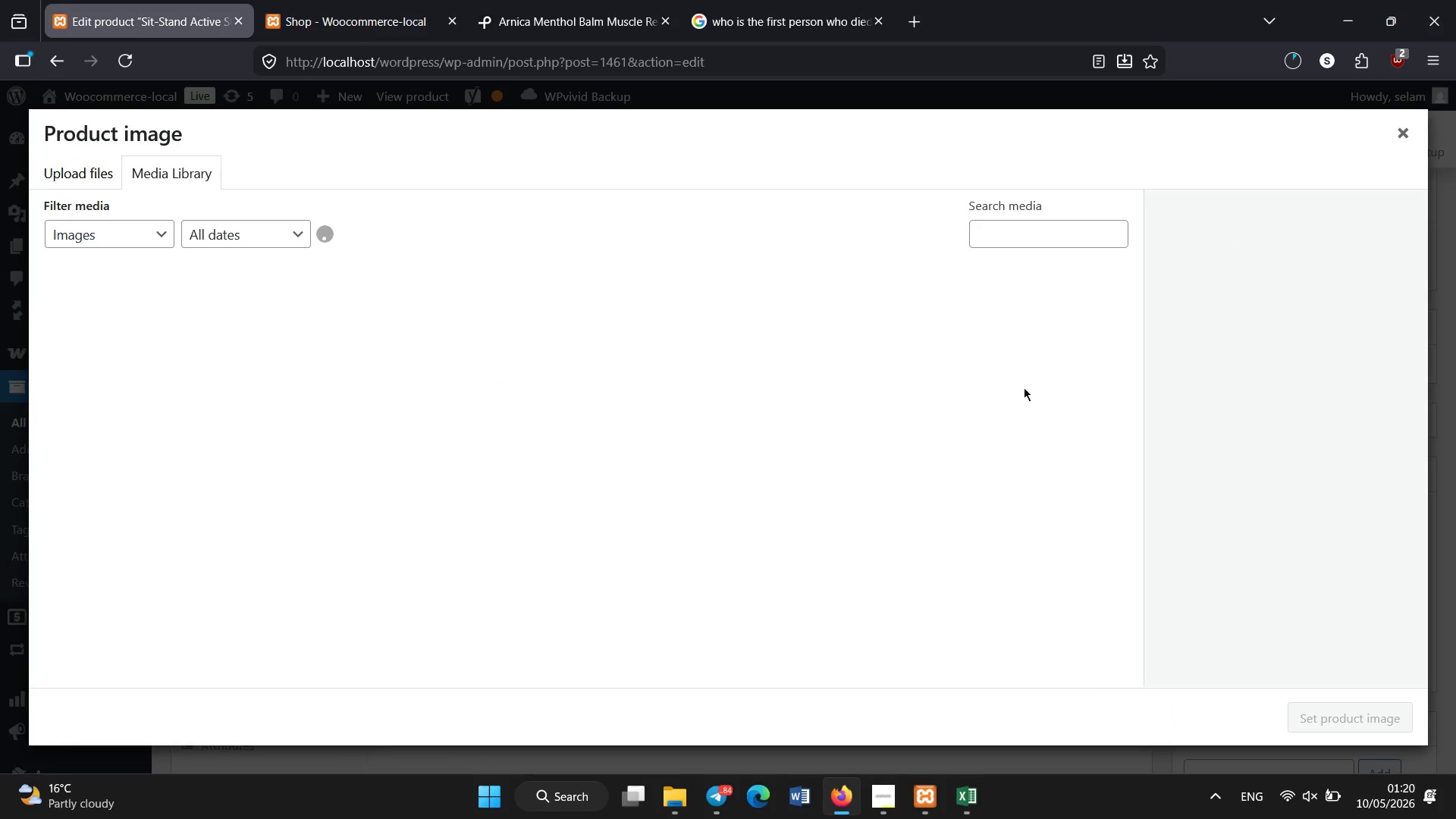 
wait(8.48)
 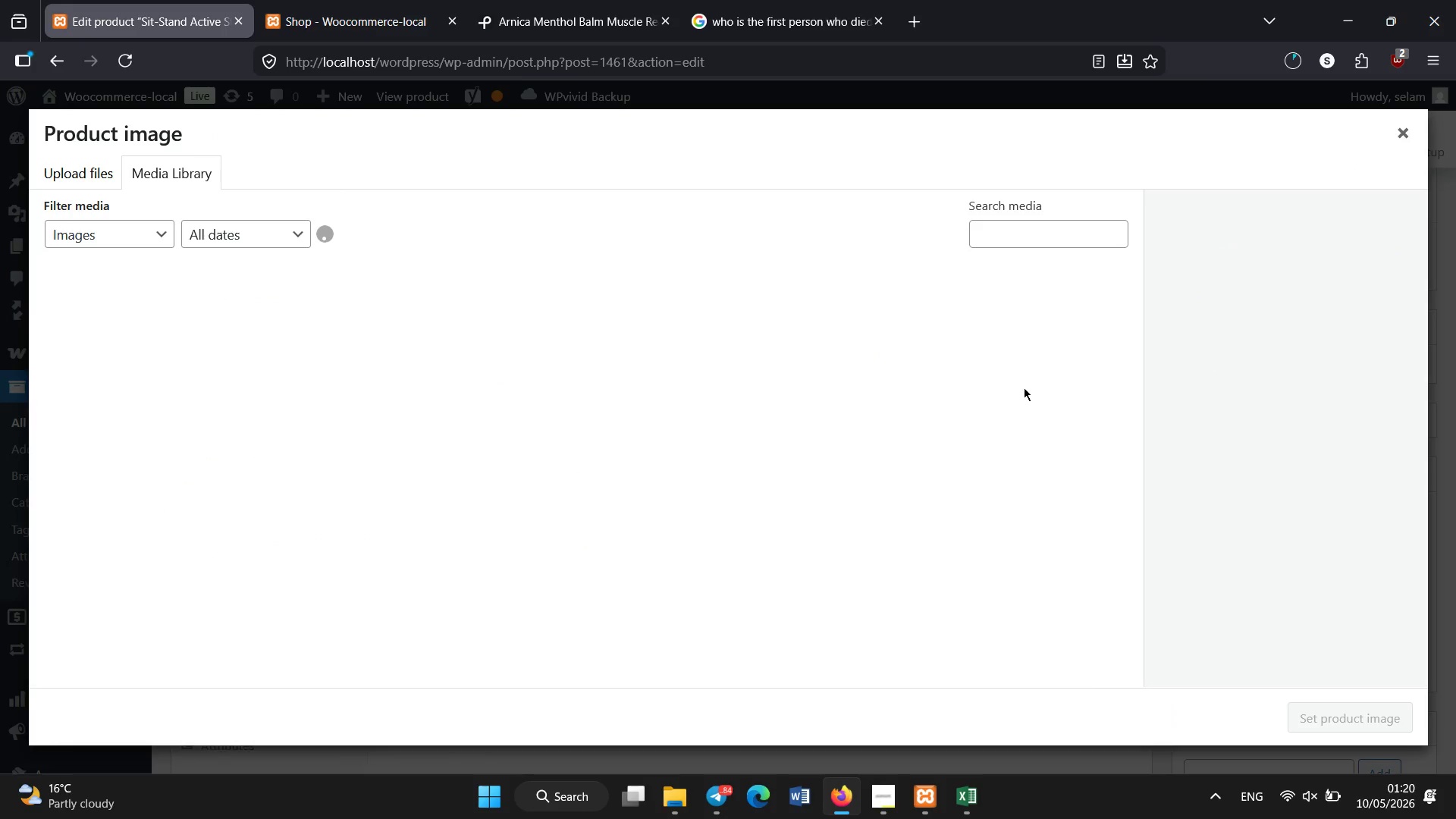 
left_click_drag(start_coordinate=[1132, 425], to_coordinate=[1107, 364])
 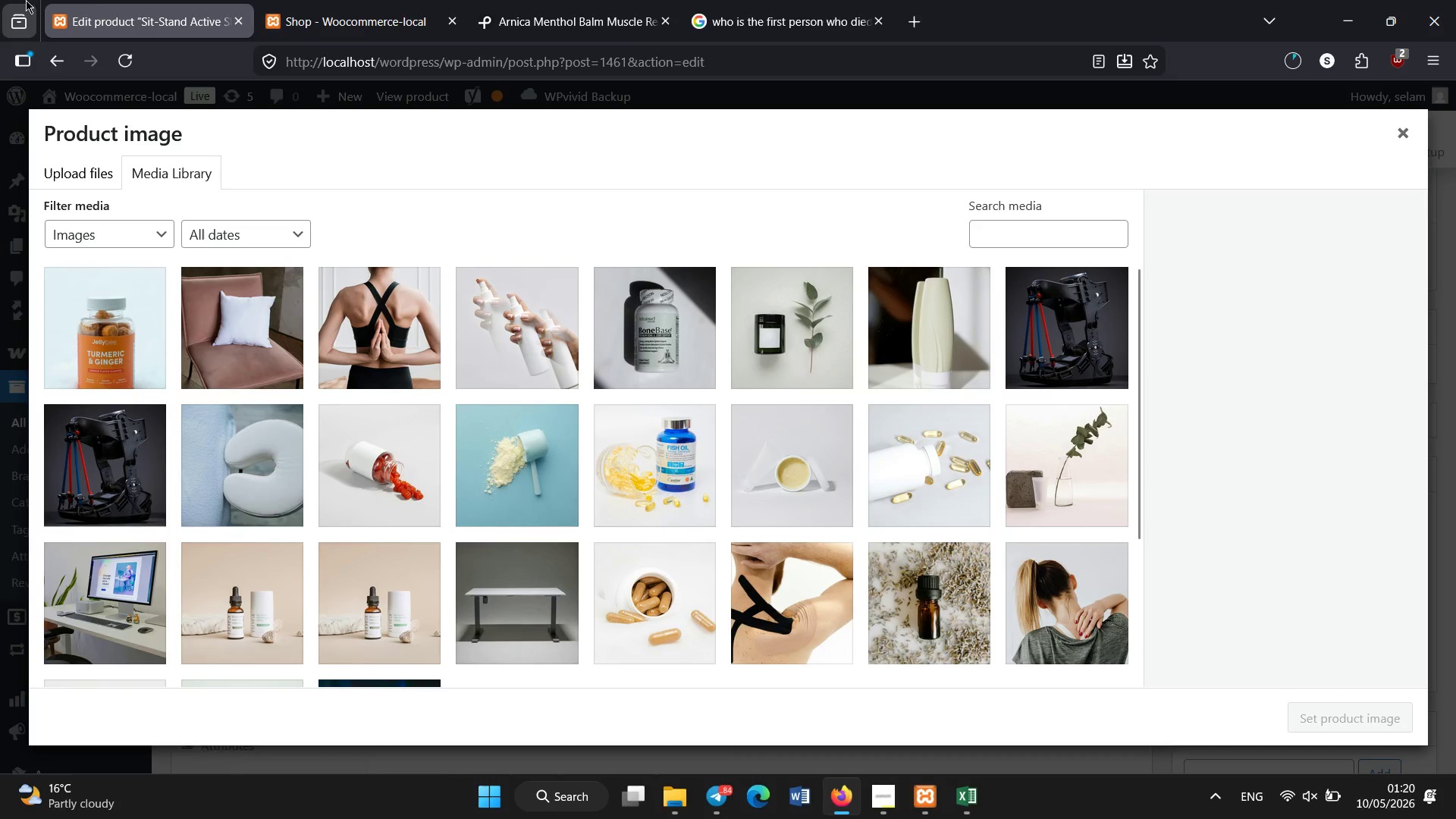 
left_click([93, 0])
 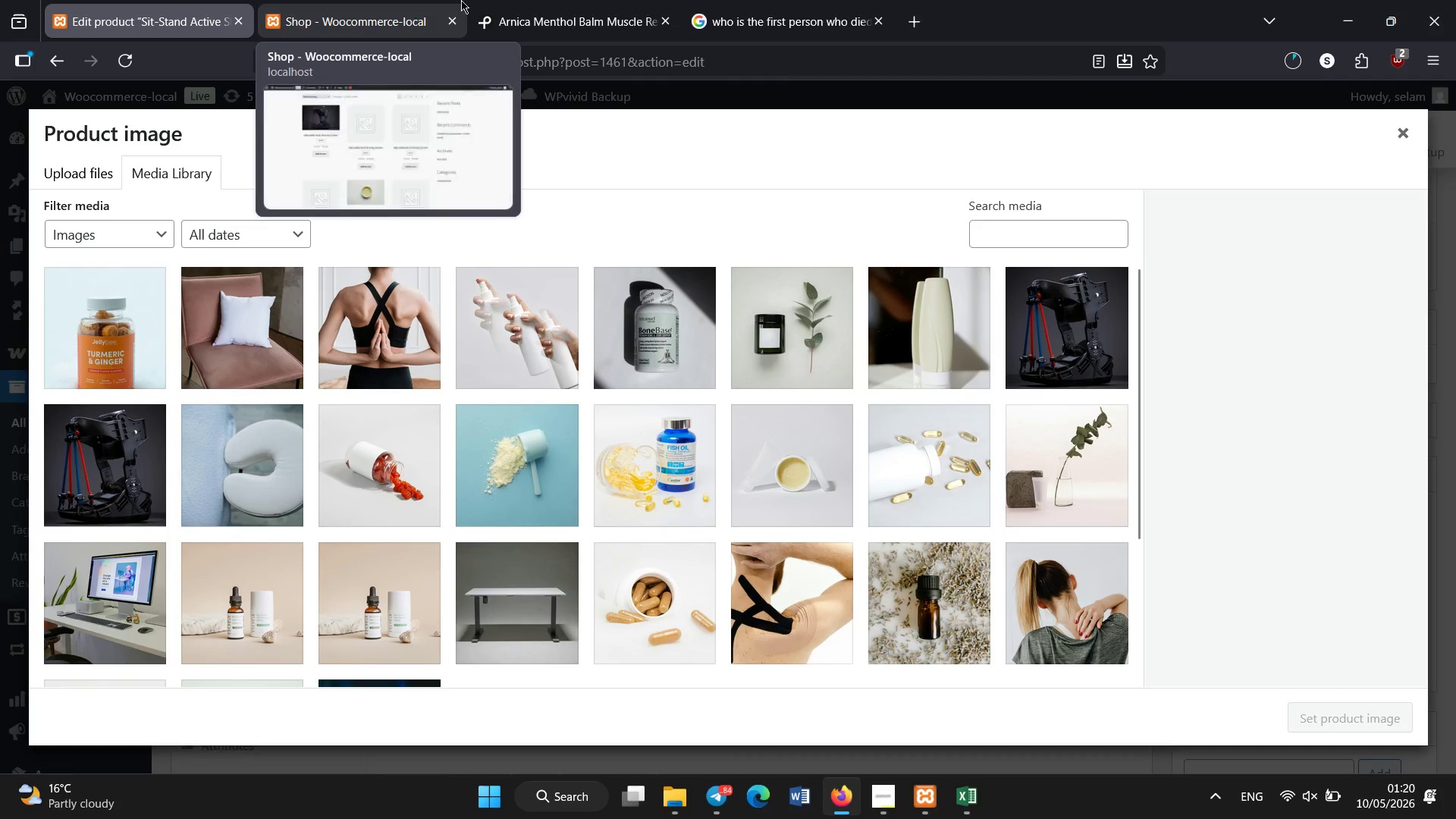 
left_click([545, 0])
 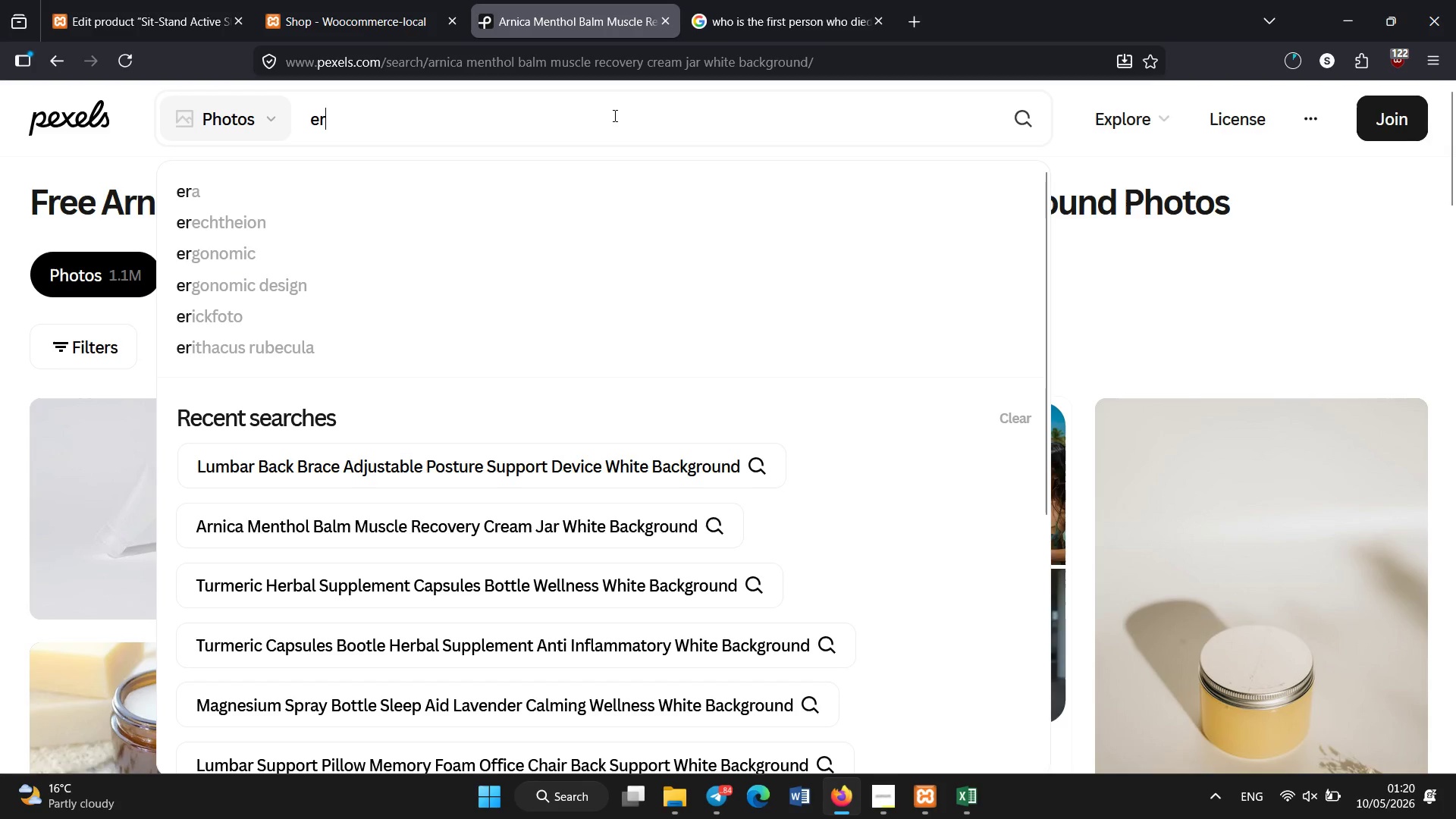 
type(gonomic wobble stool active chair office white background)
 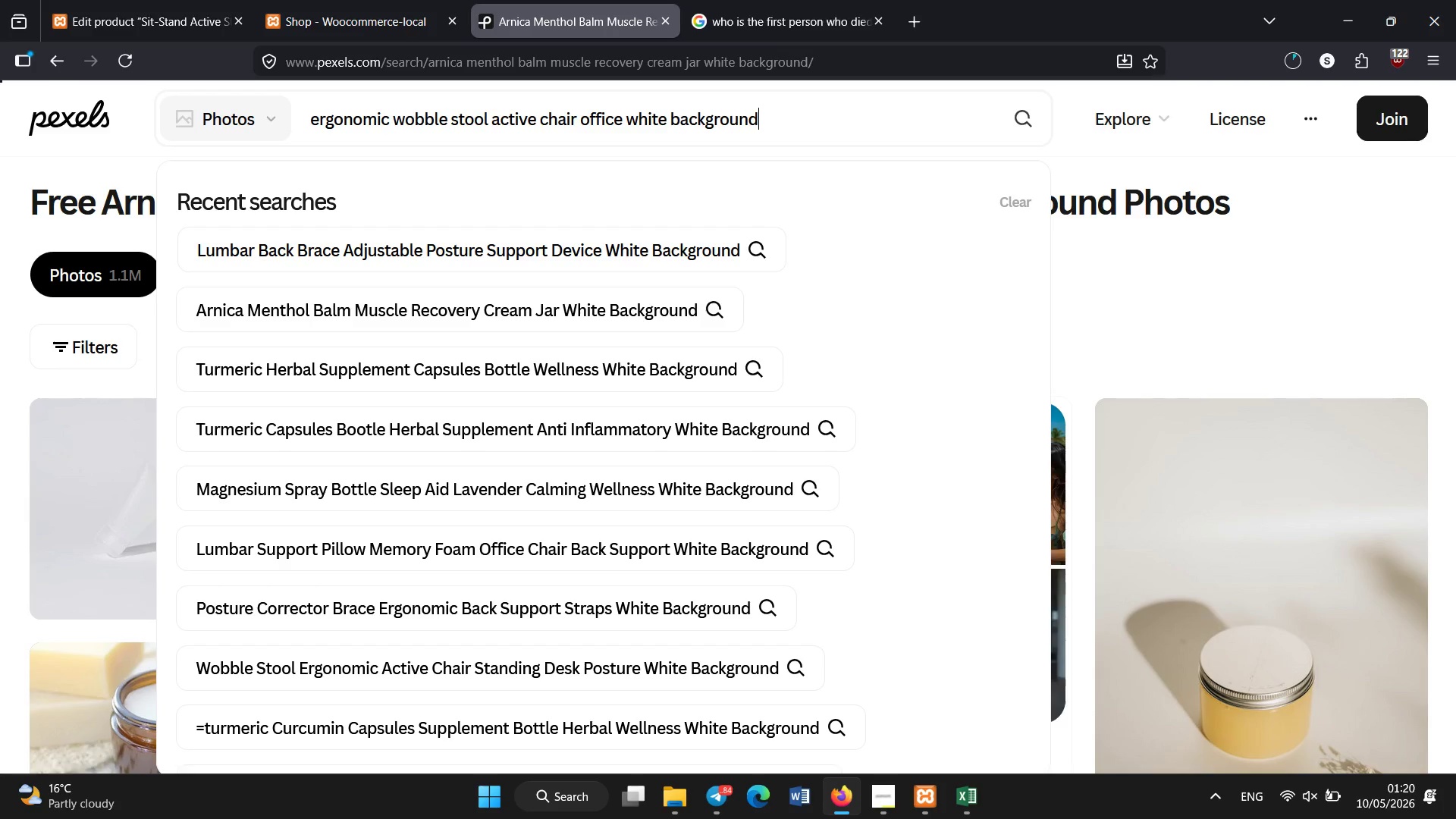 
key(Enter)
 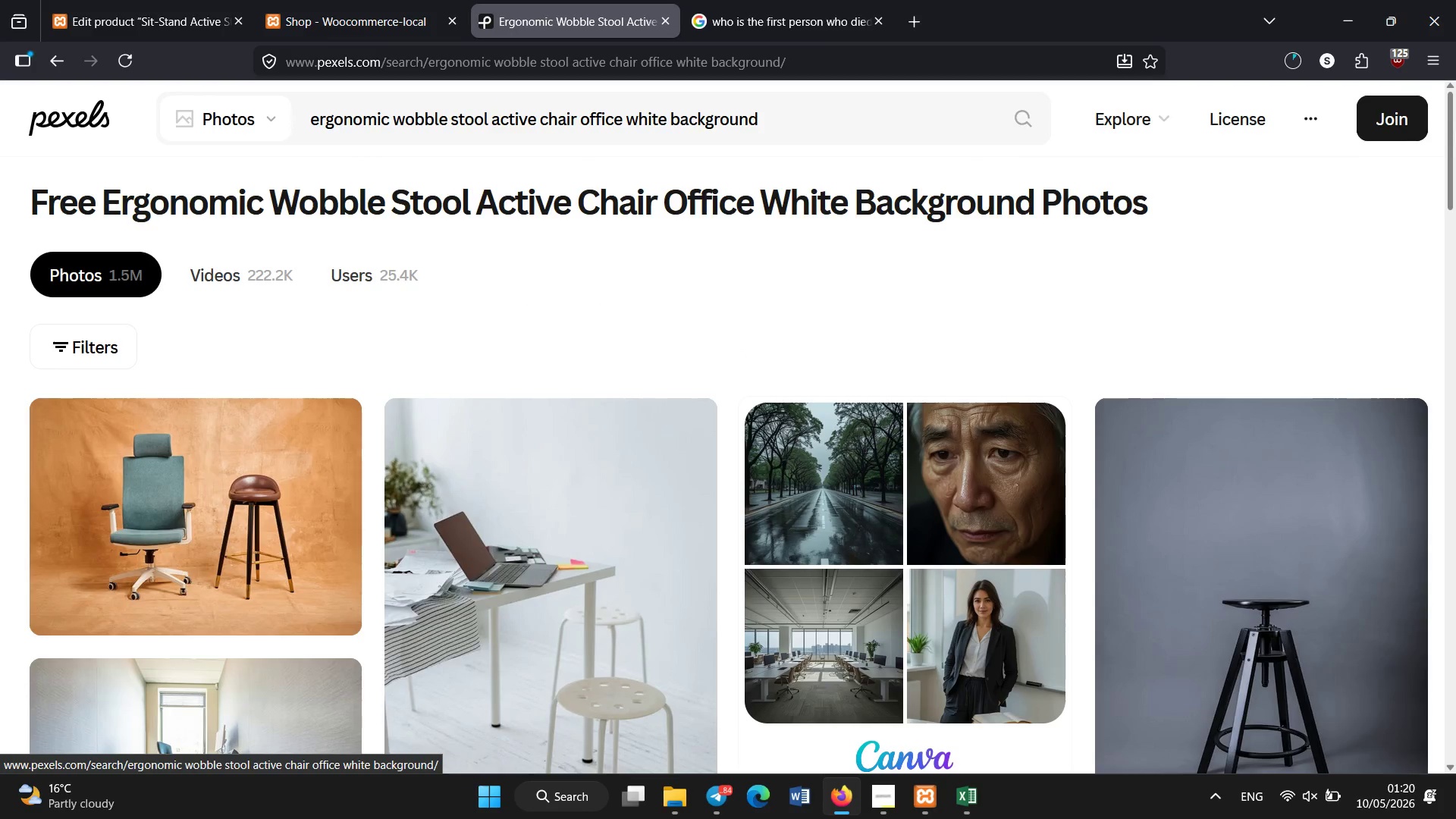 
left_click_drag(start_coordinate=[1455, 133], to_coordinate=[1455, 359])
 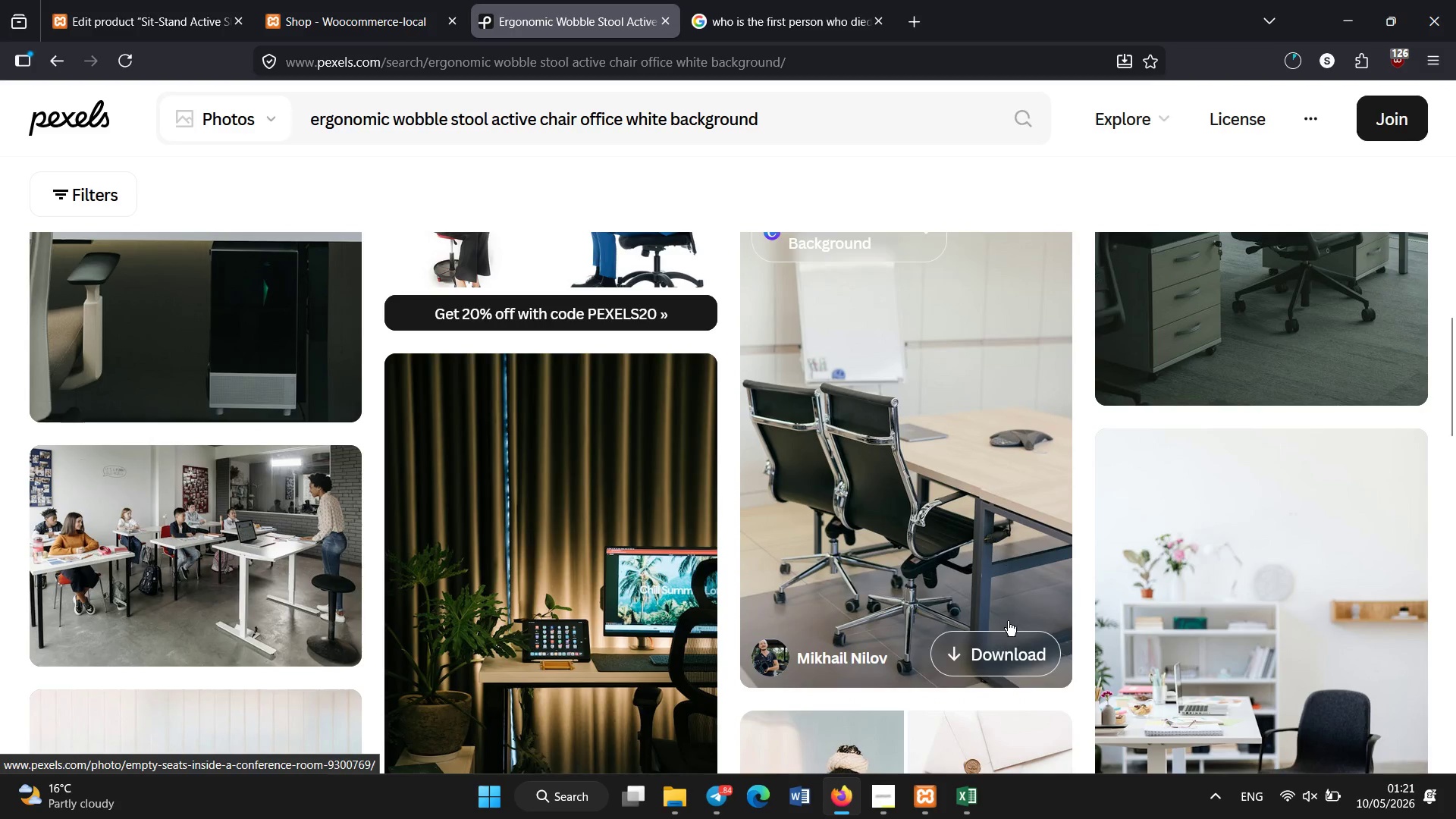 
left_click_drag(start_coordinate=[1455, 256], to_coordinate=[1455, 394])
 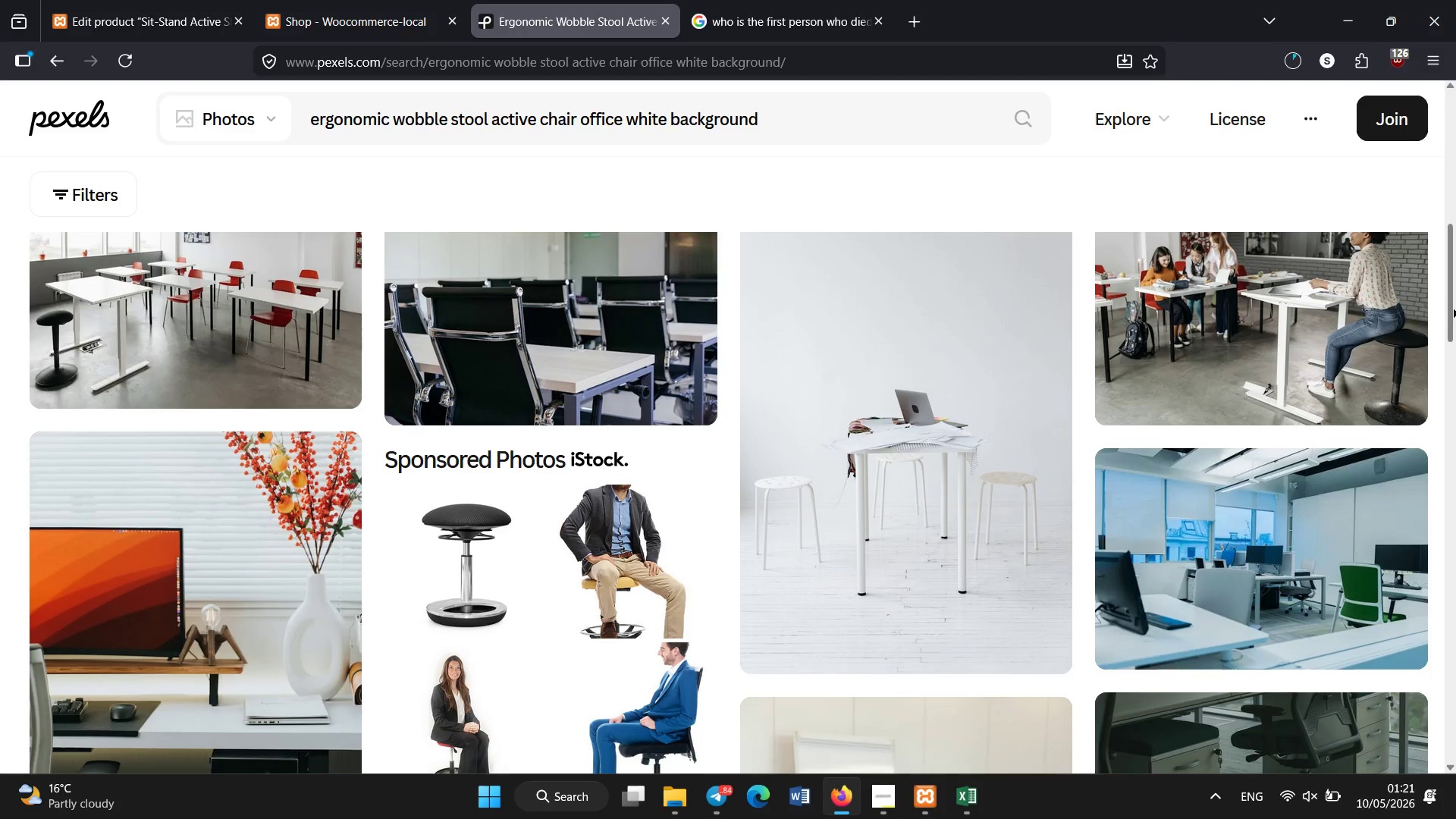 
left_click_drag(start_coordinate=[1453, 308], to_coordinate=[1455, 544])
 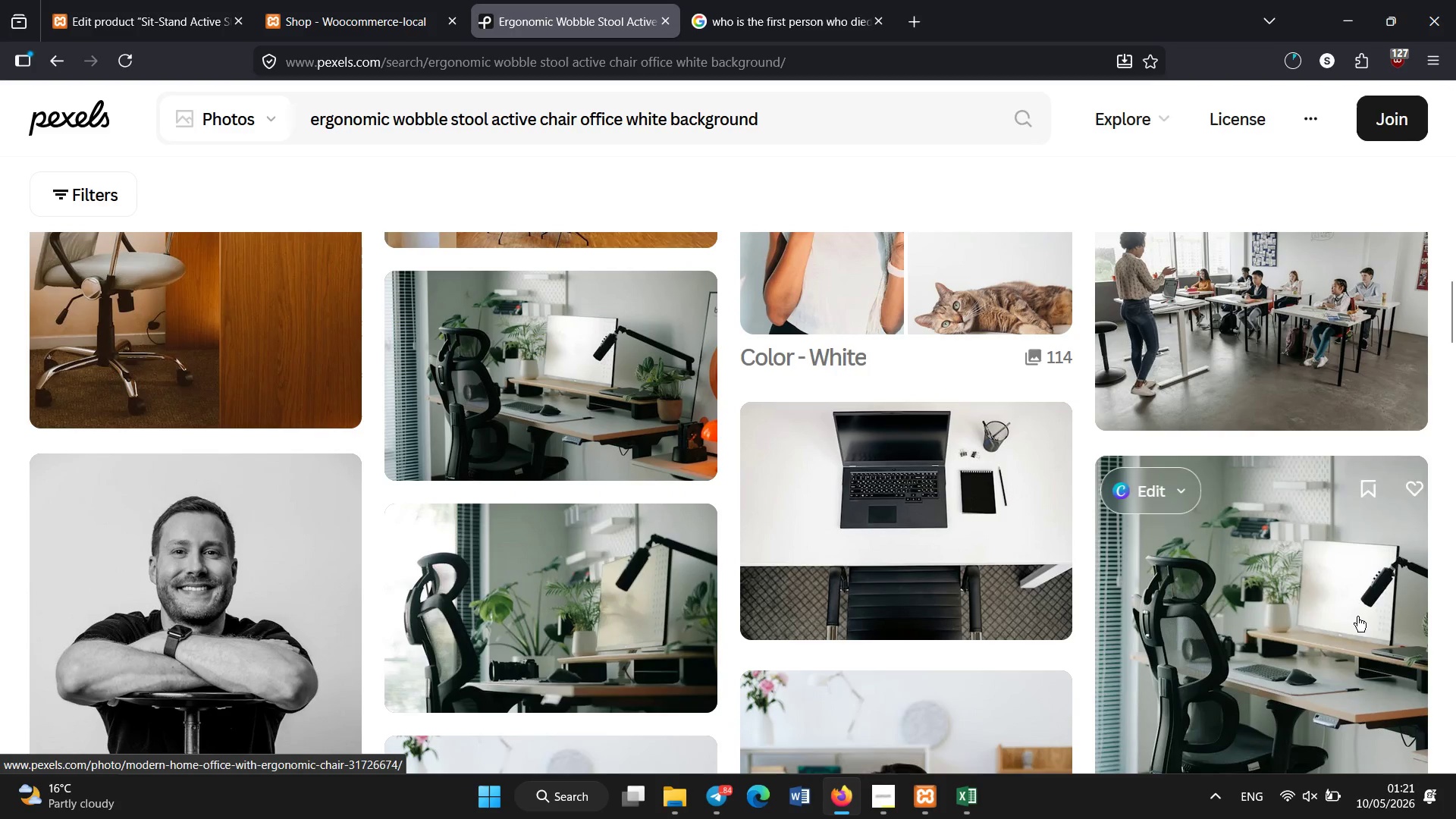 
left_click([650, 433])
 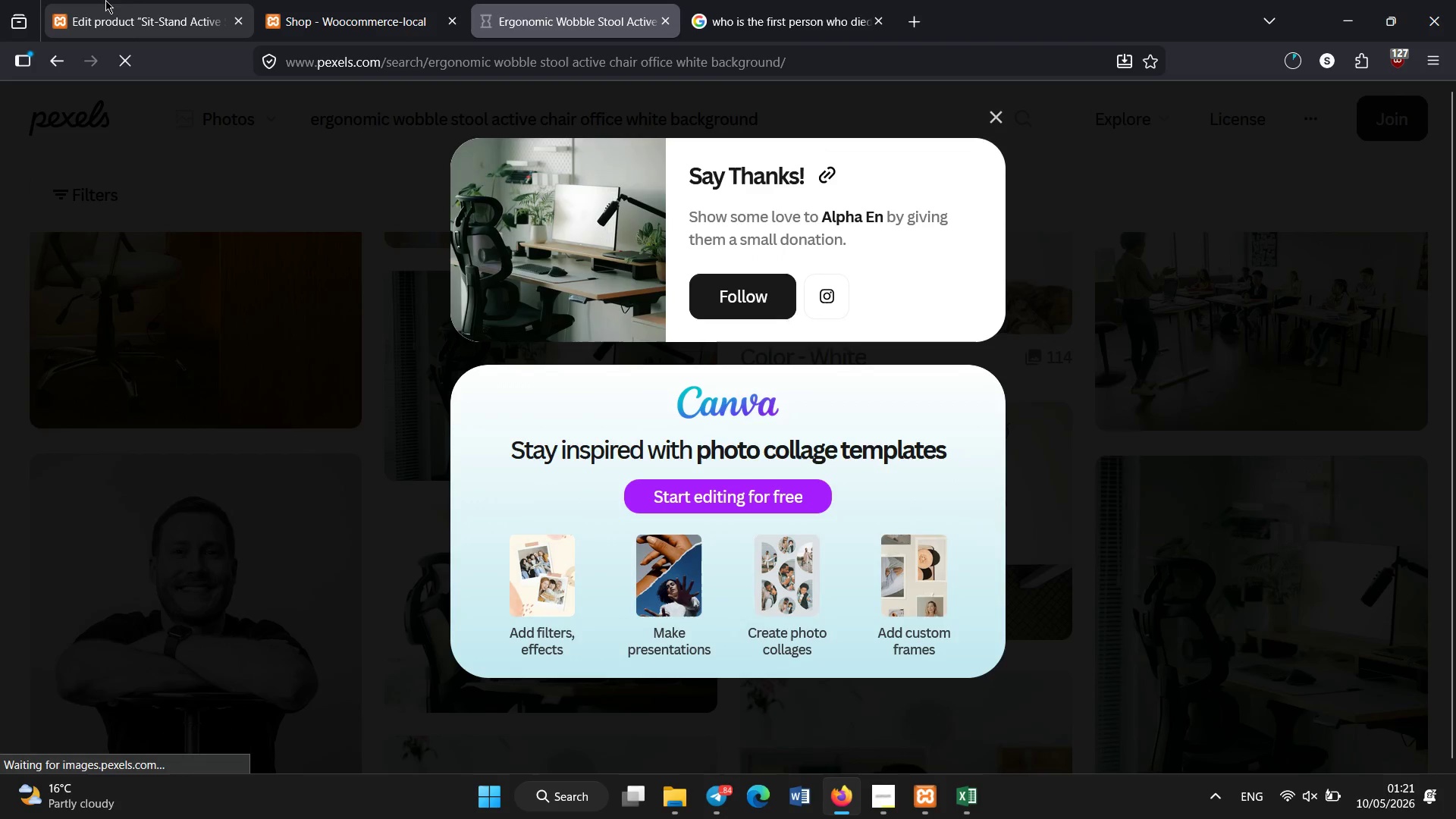 
left_click([130, 0])
 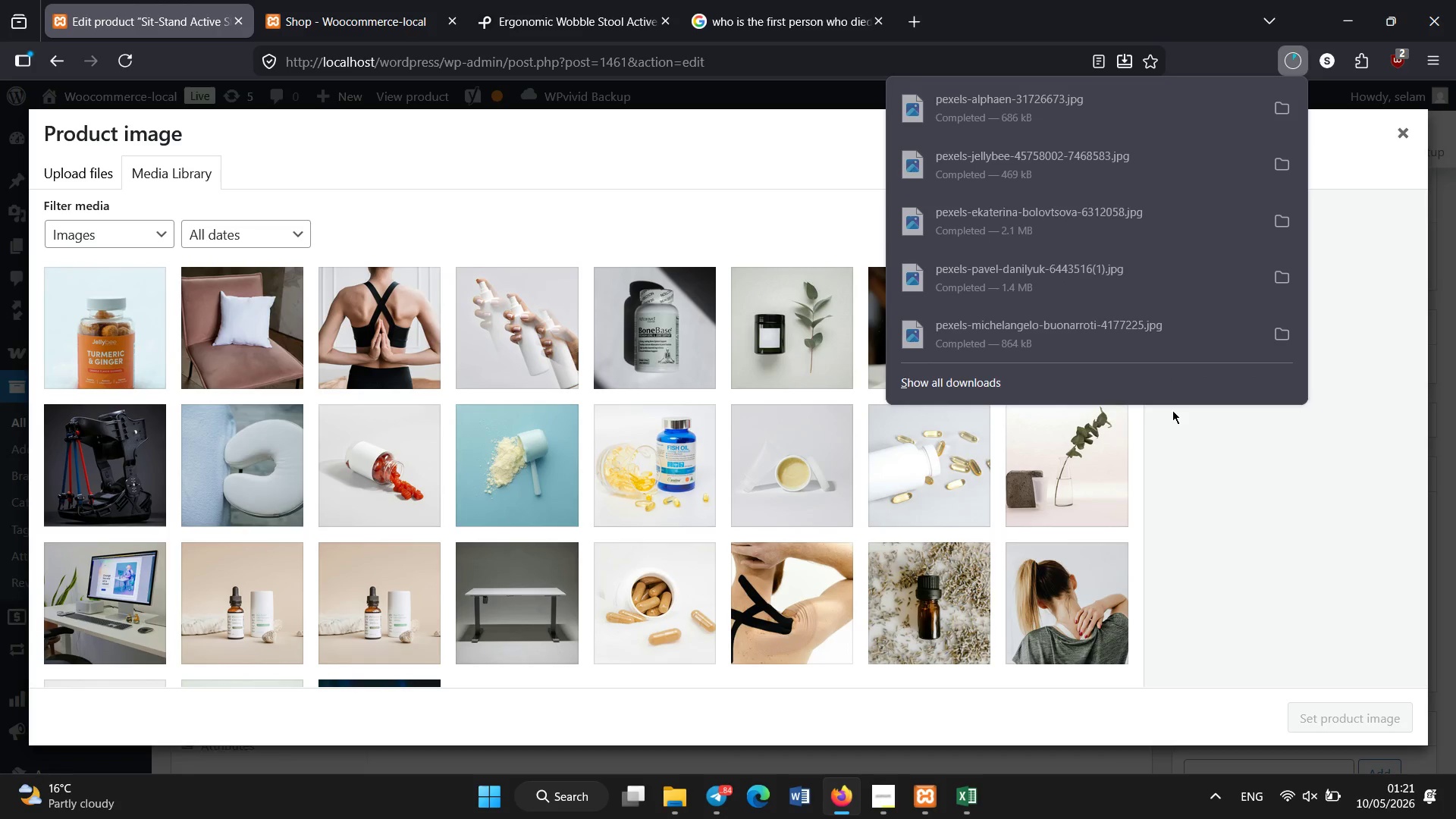 
left_click([1229, 497])
 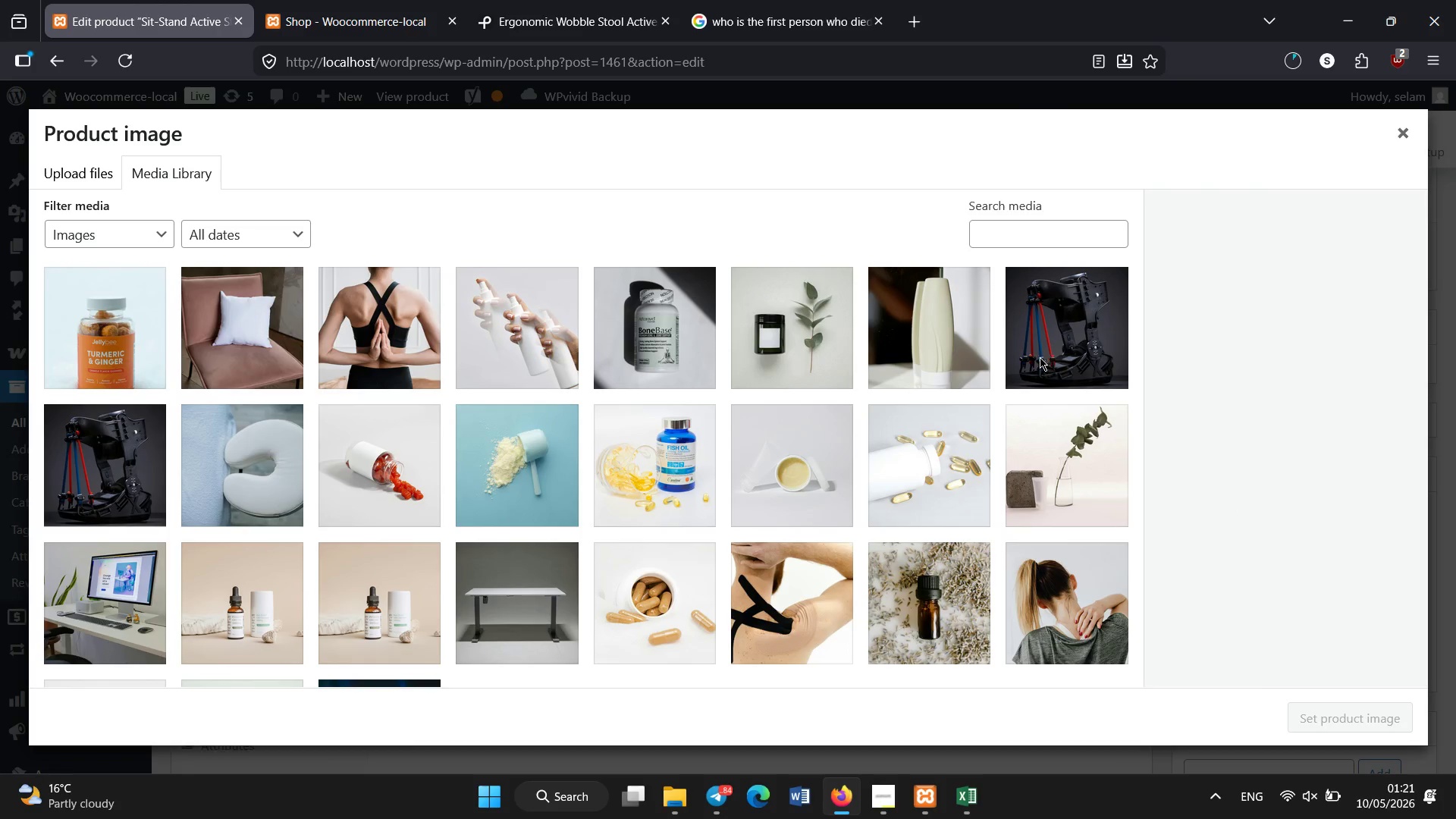 
scroll: coordinate [1040, 357], scroll_direction: down, amount: 2.0
 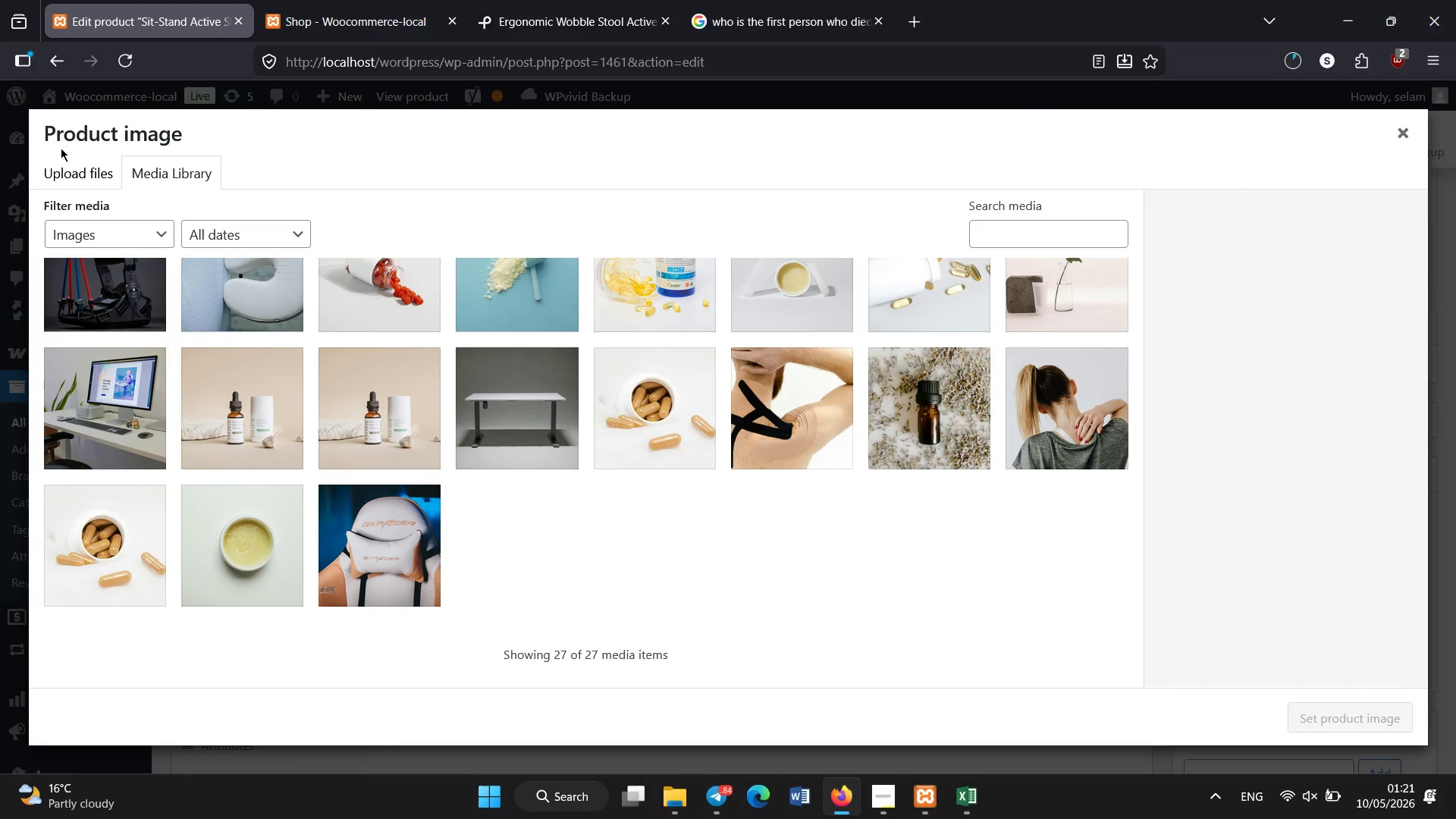 
left_click([80, 174])
 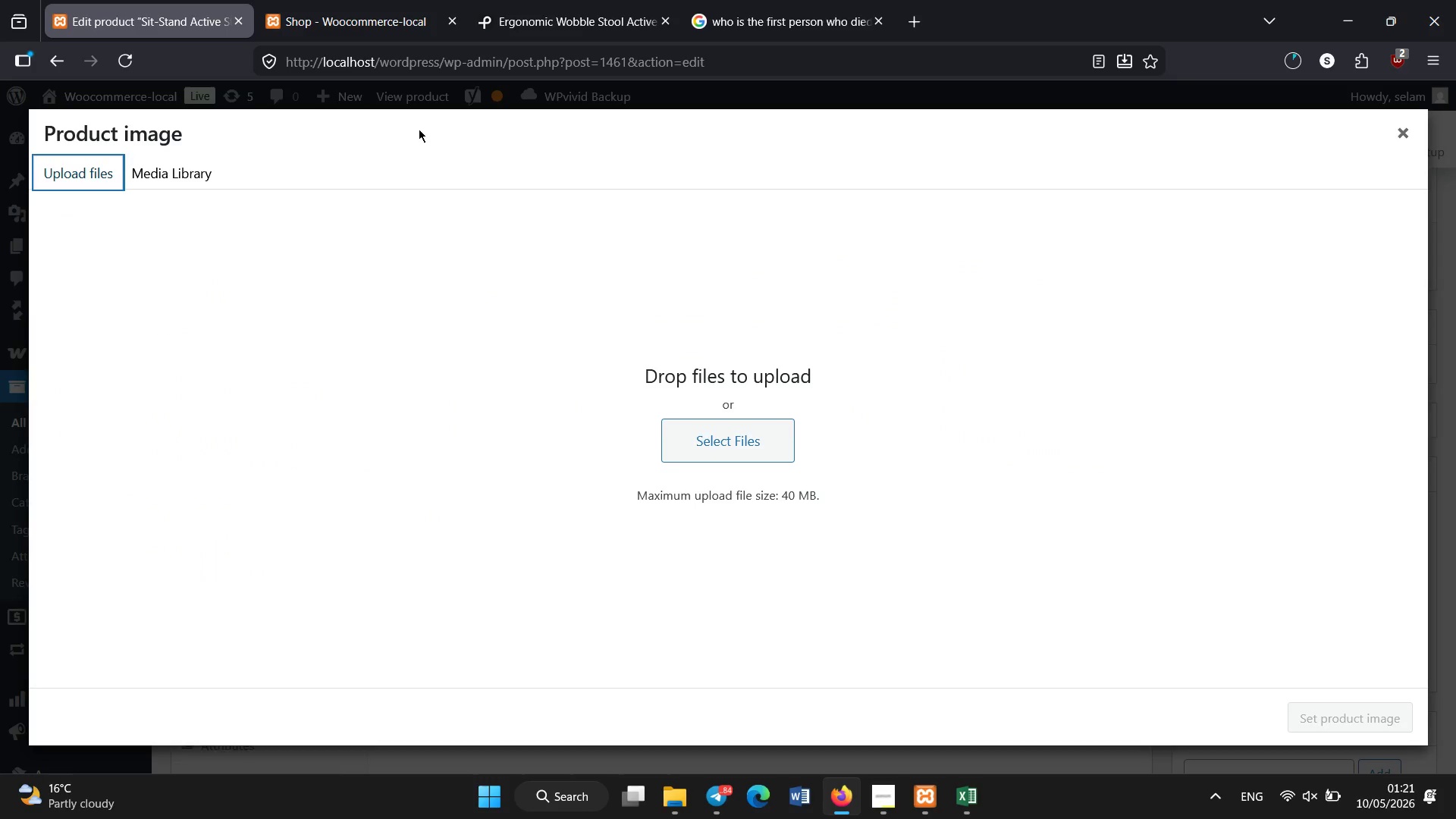 
wait(6.41)
 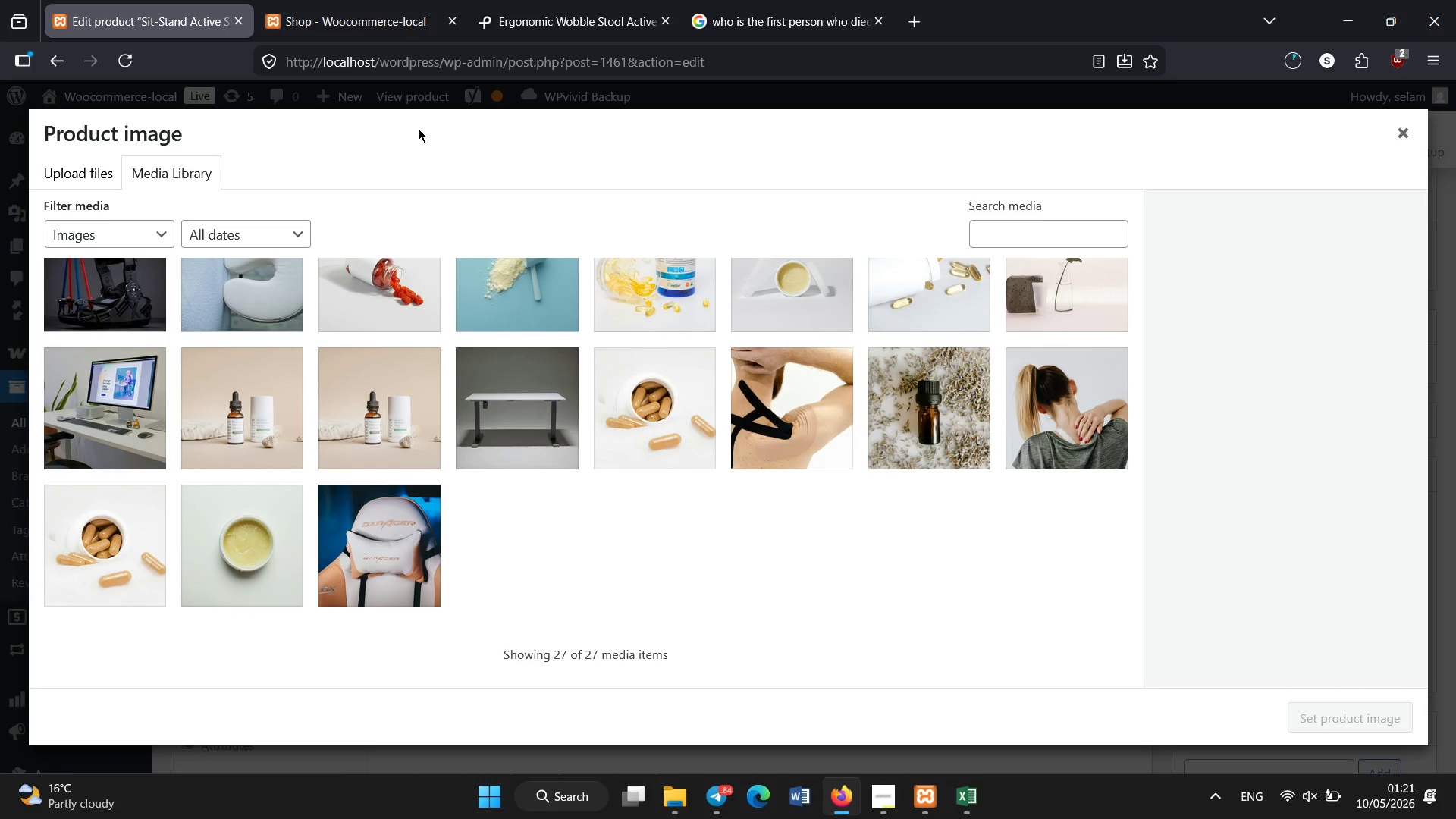 
left_click([722, 428])
 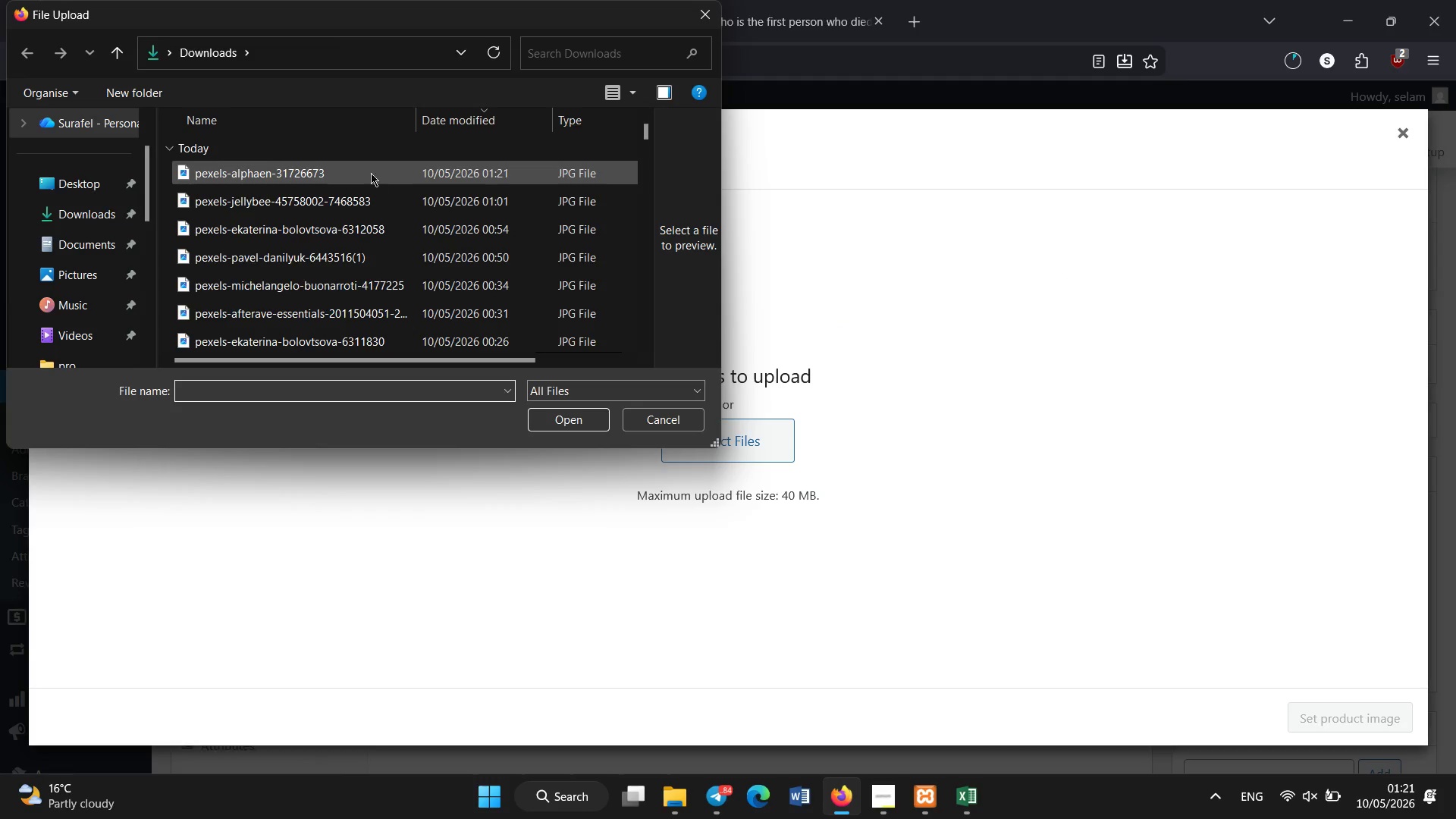 
double_click([366, 164])
 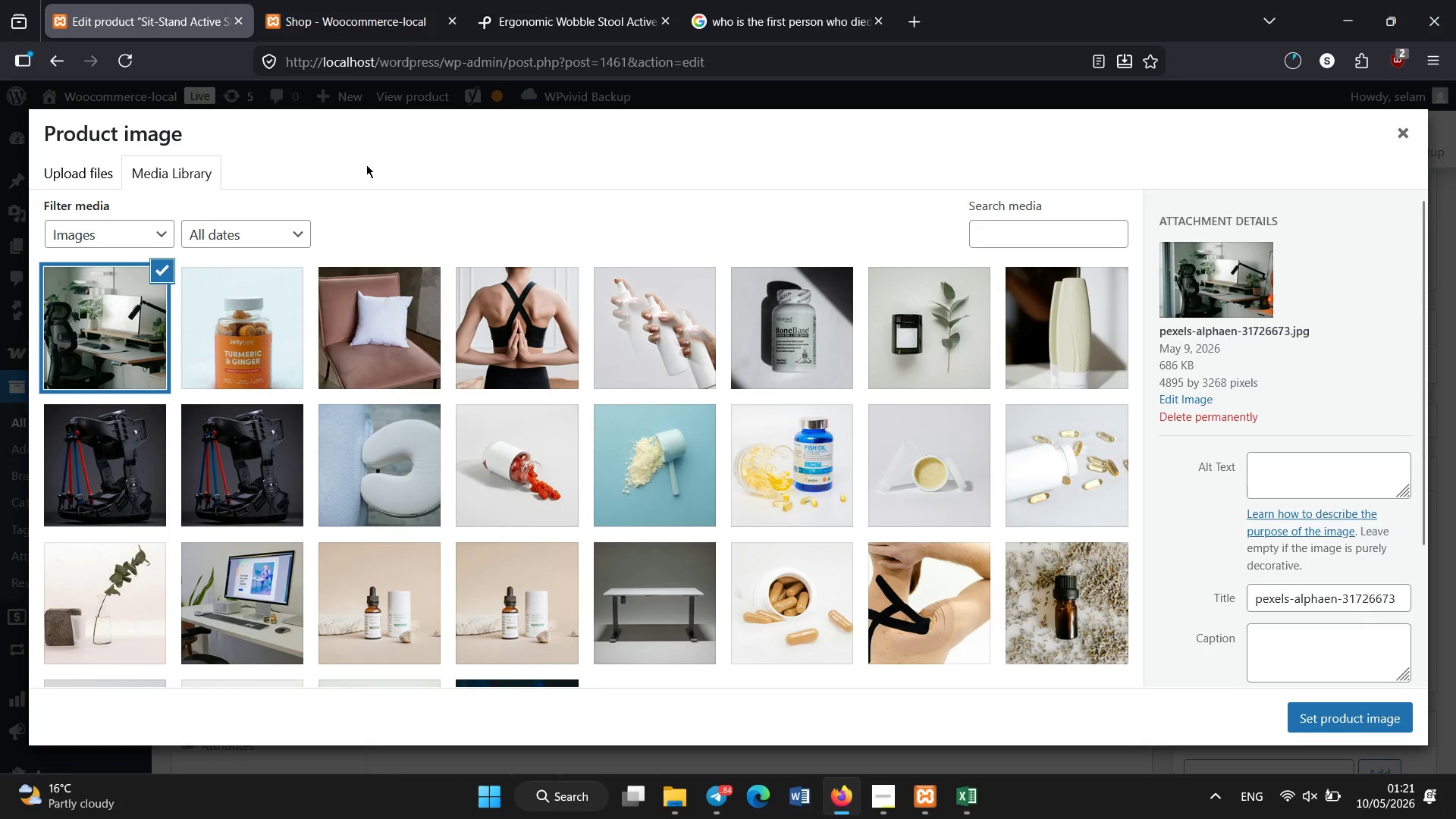 
wait(7.67)
 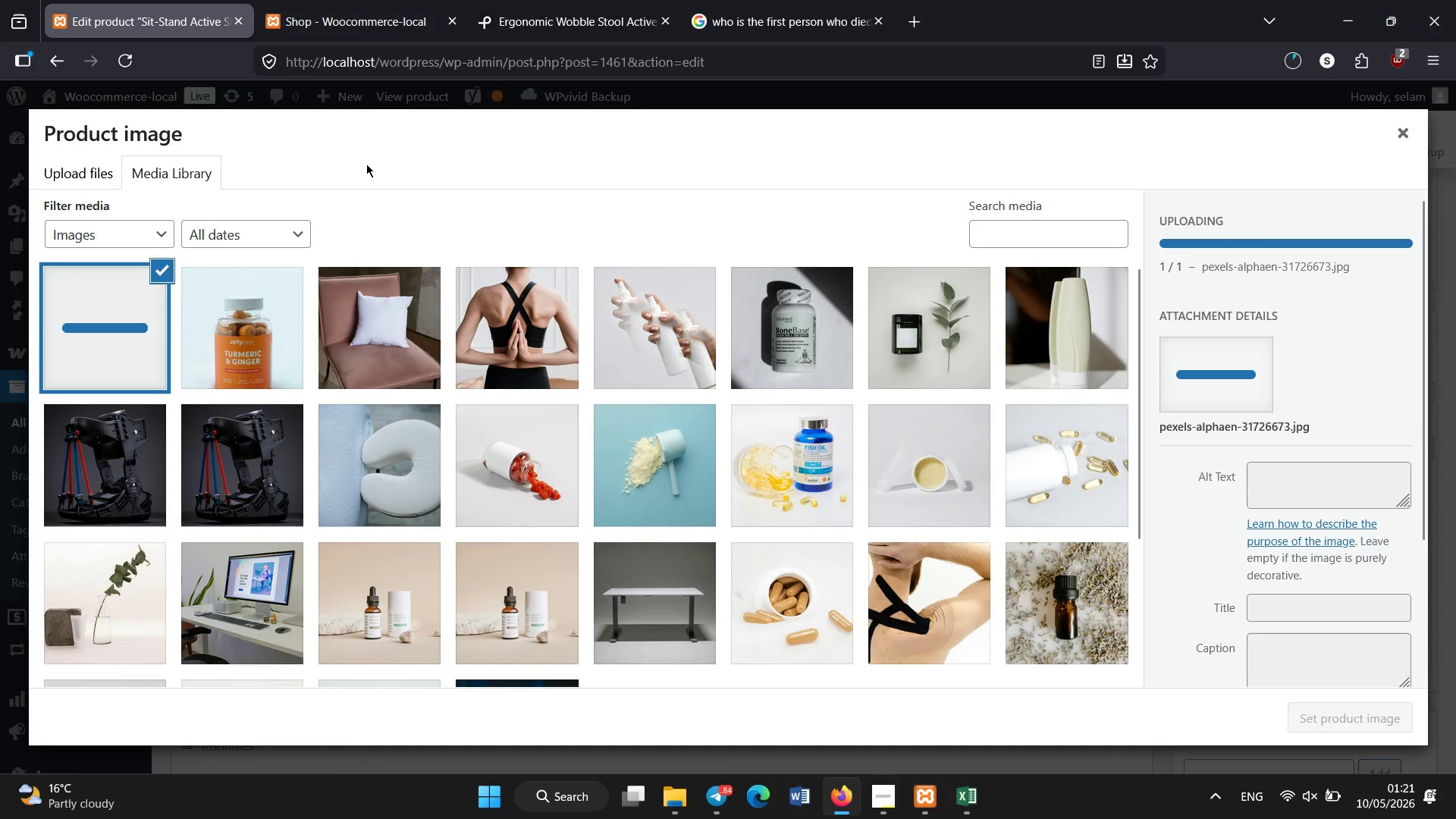 
left_click([1283, 463])
 